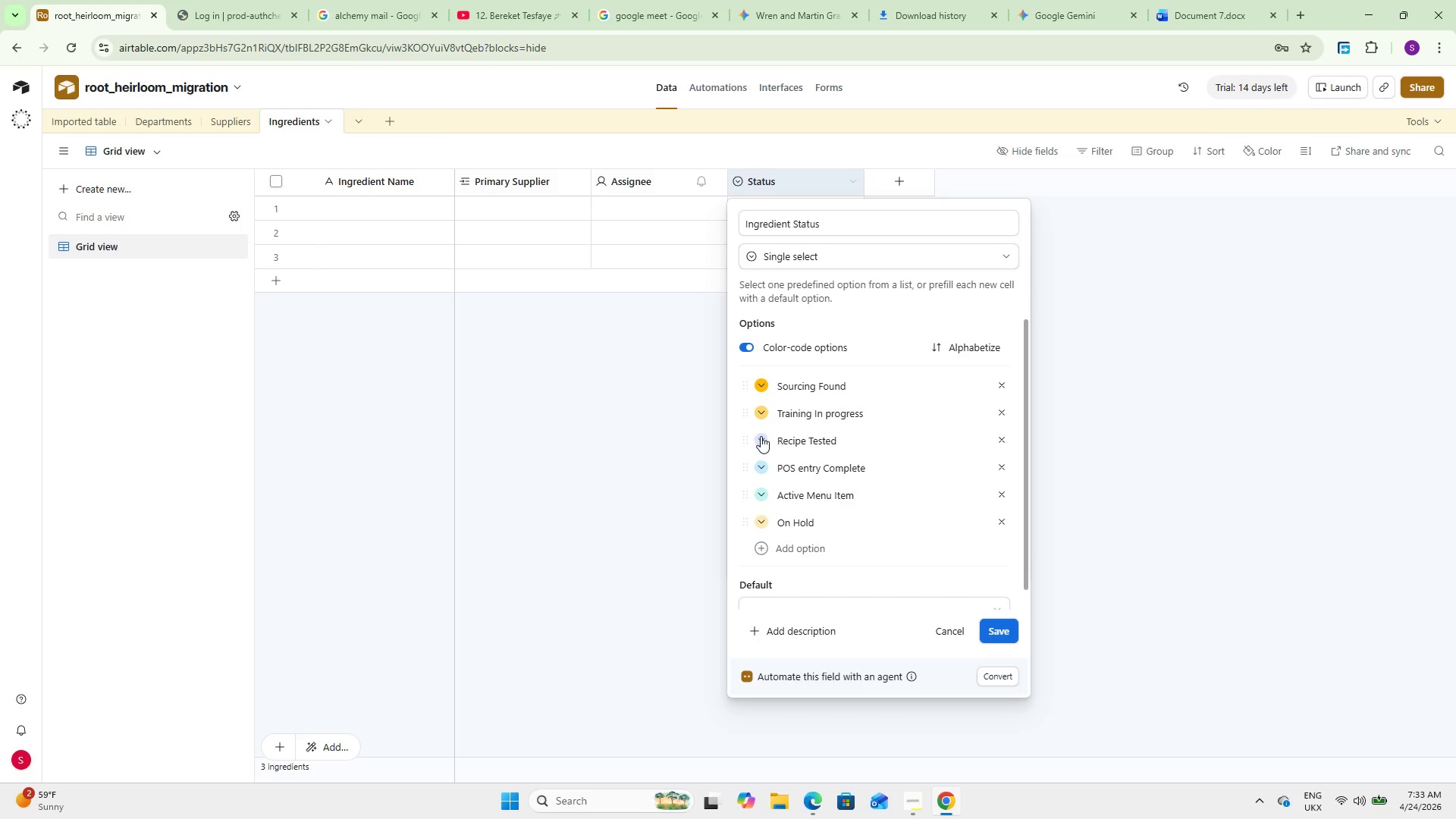 
left_click([761, 436])
 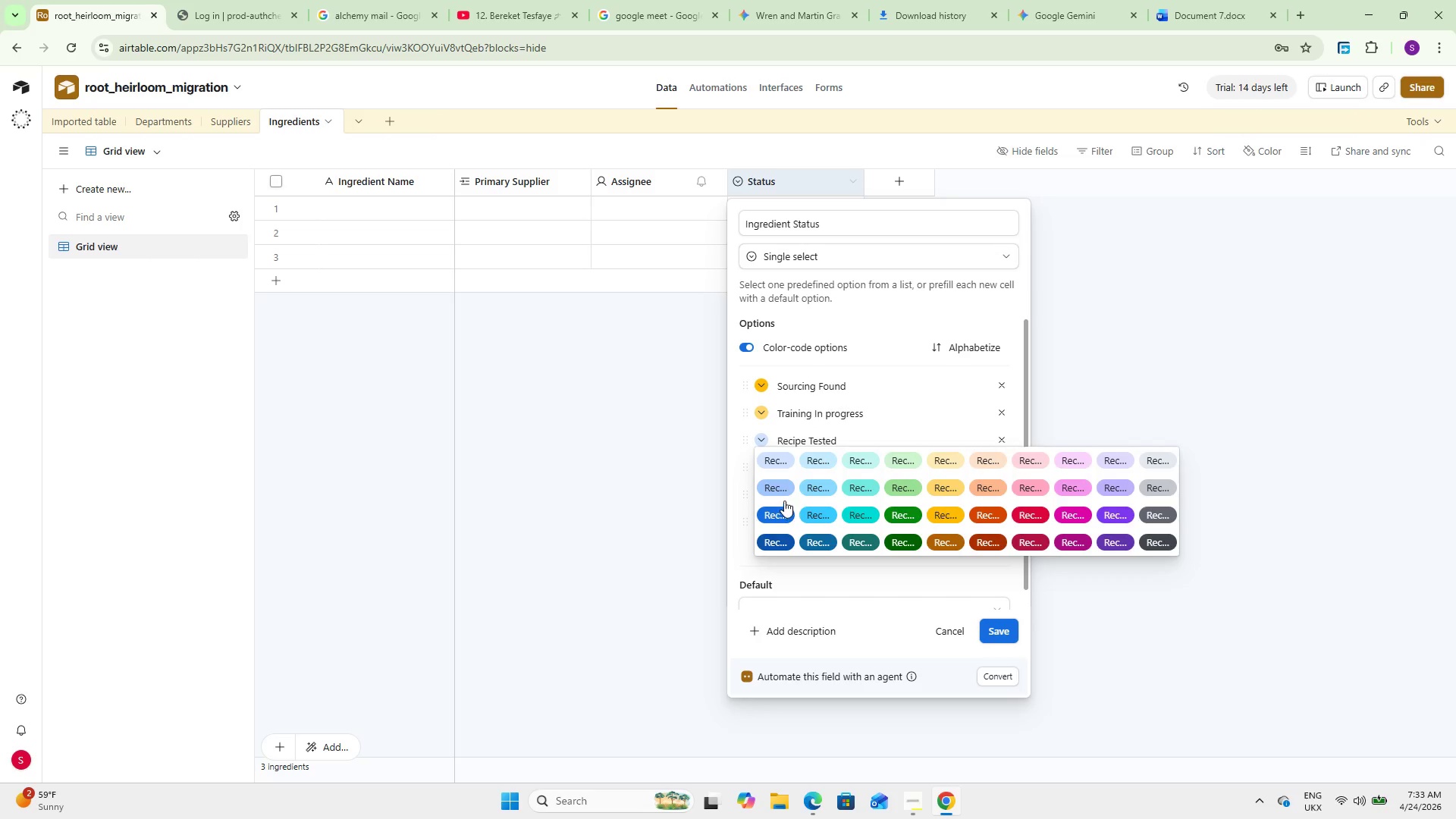 
left_click([780, 502])
 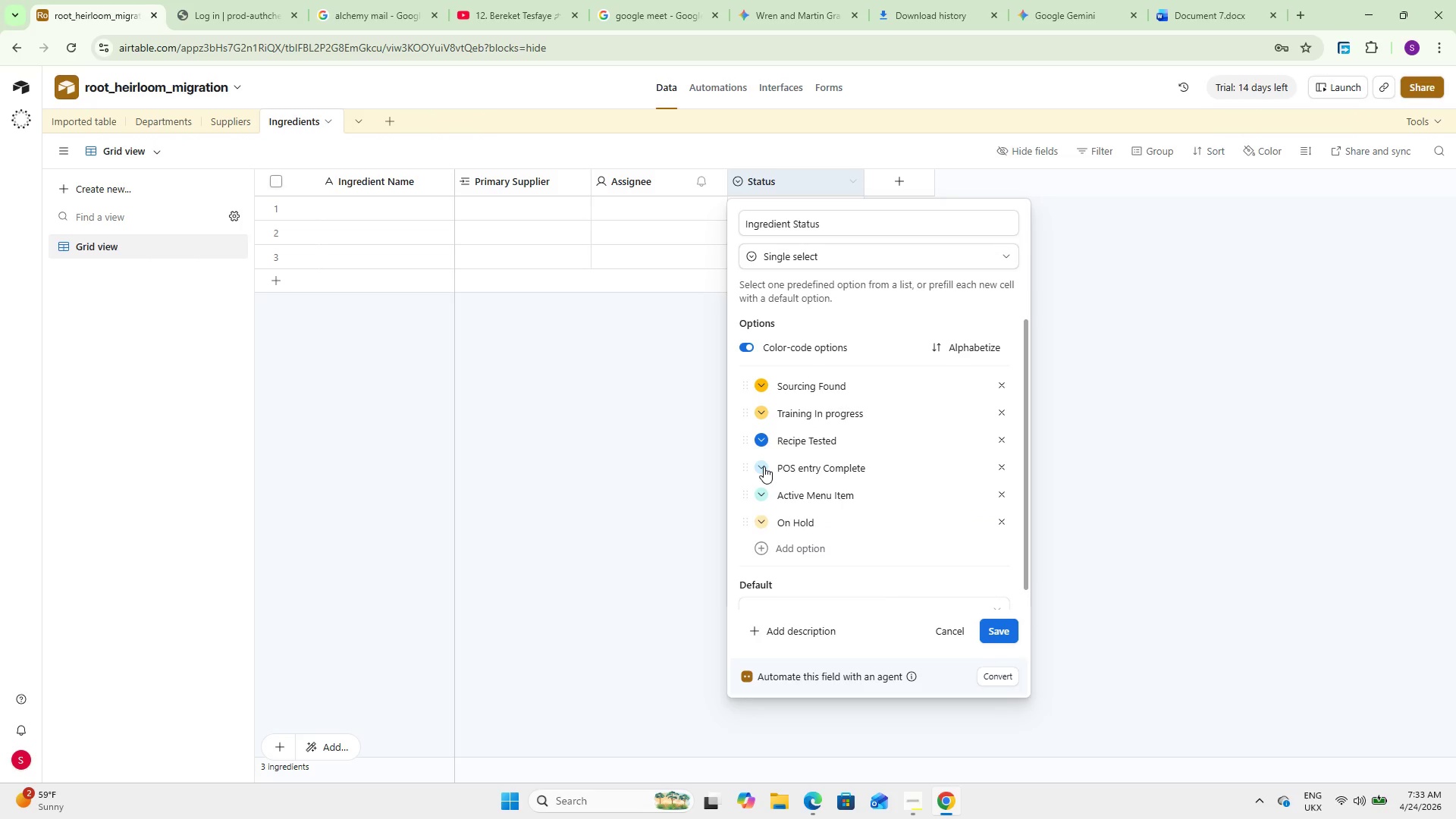 
left_click([764, 466])
 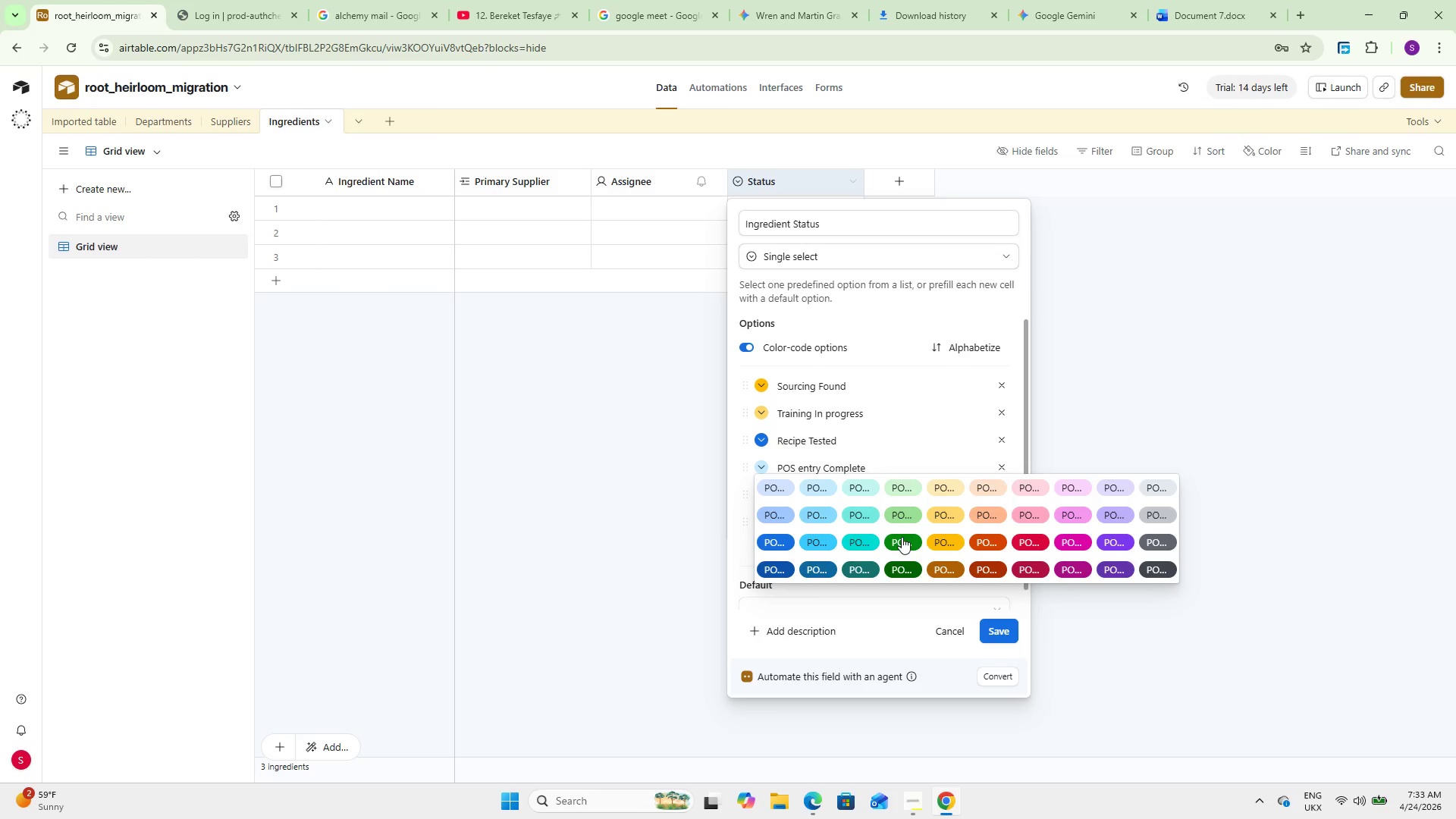 
left_click([898, 516])
 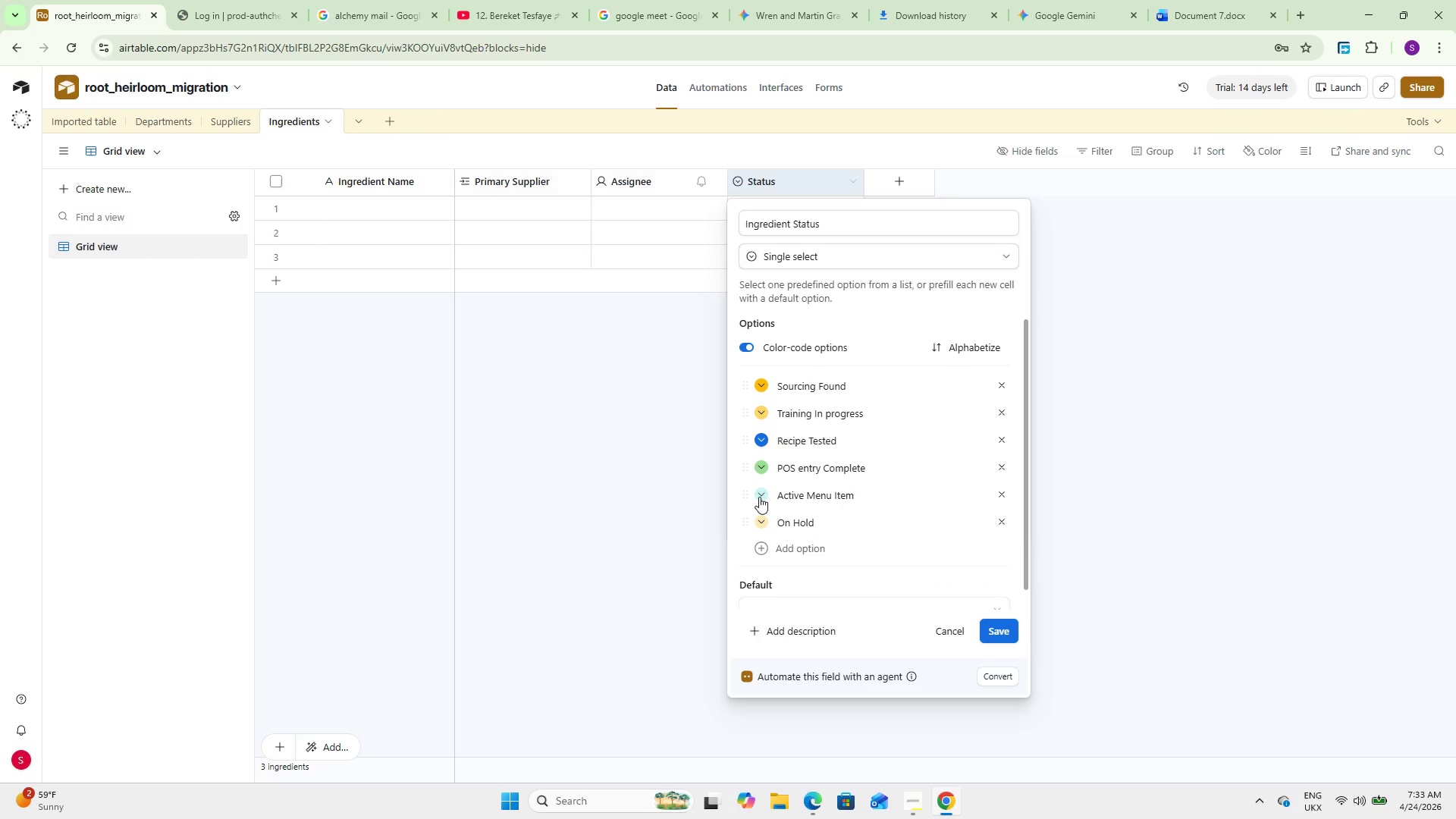 
left_click([758, 495])
 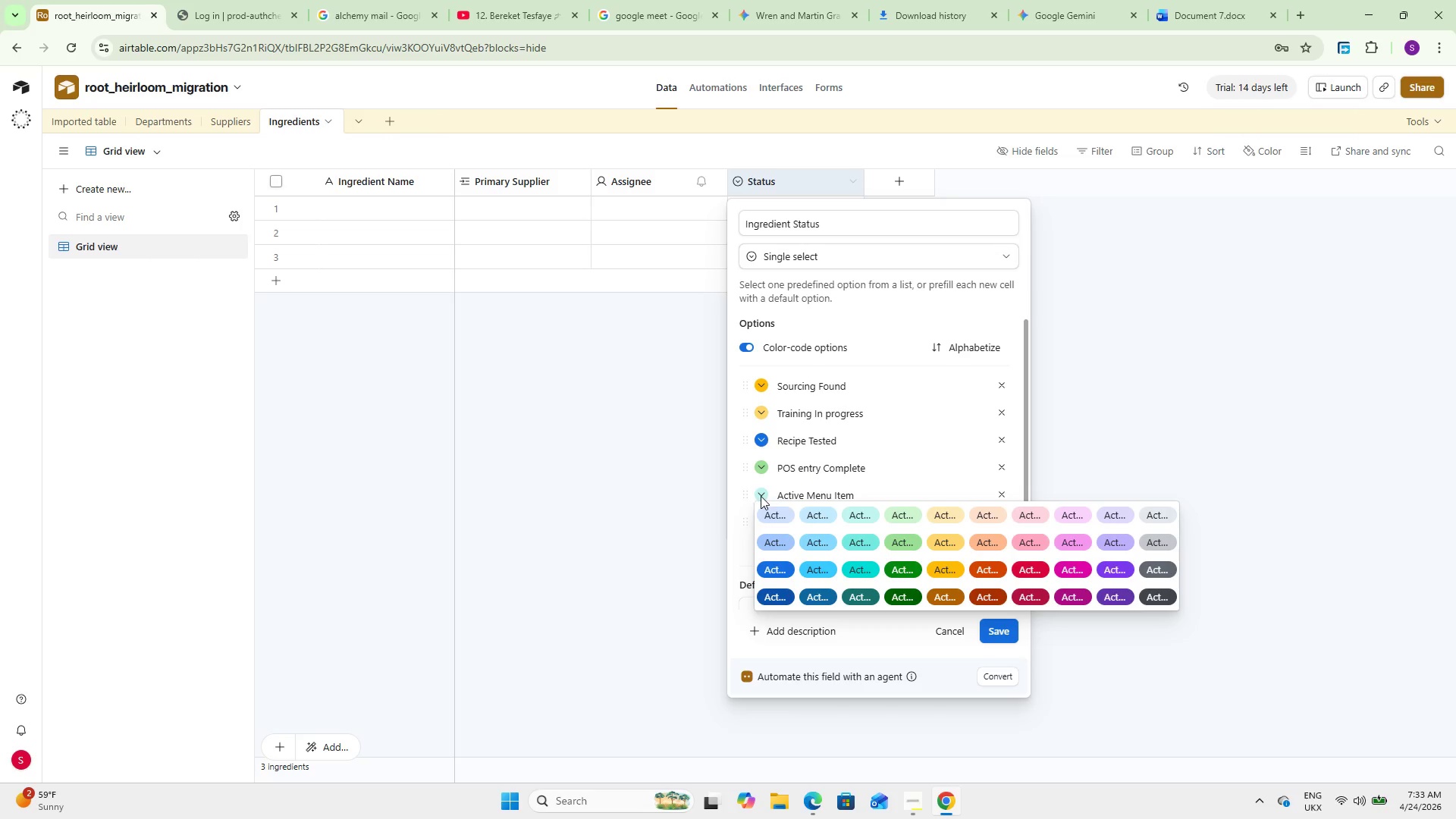 
left_click([897, 593])
 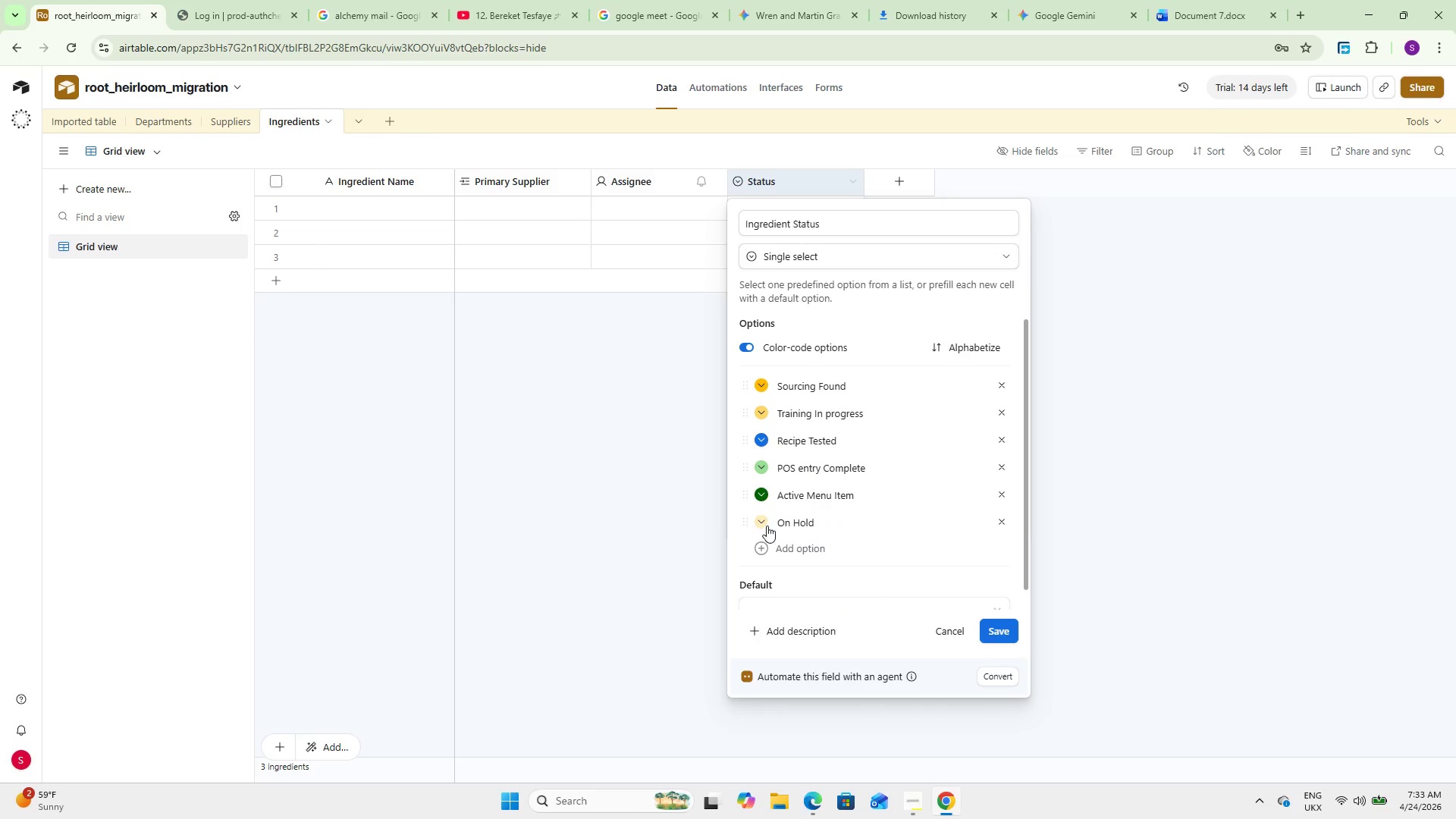 
left_click([764, 522])
 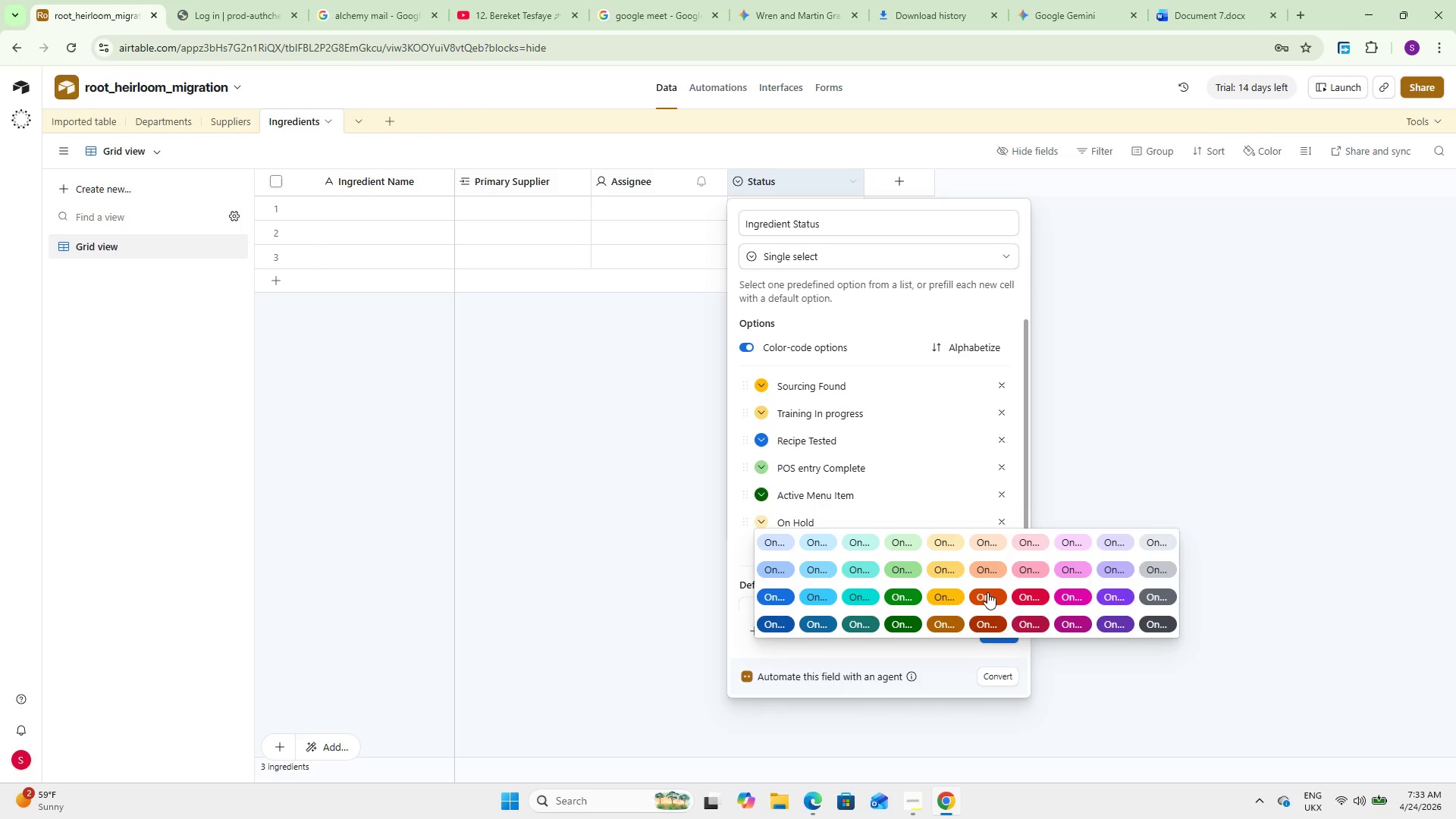 
left_click([987, 592])
 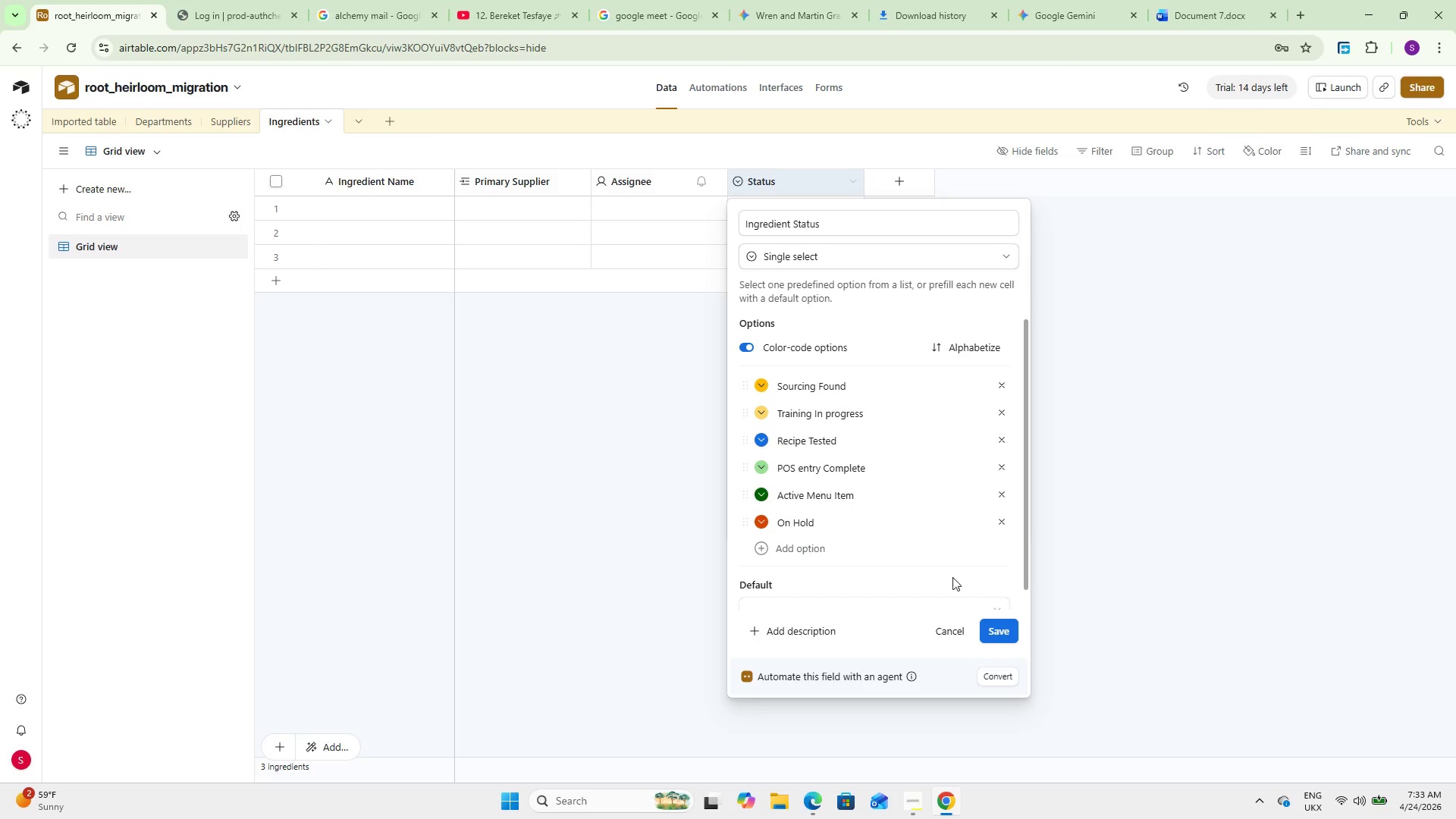 
mouse_move([792, 538])
 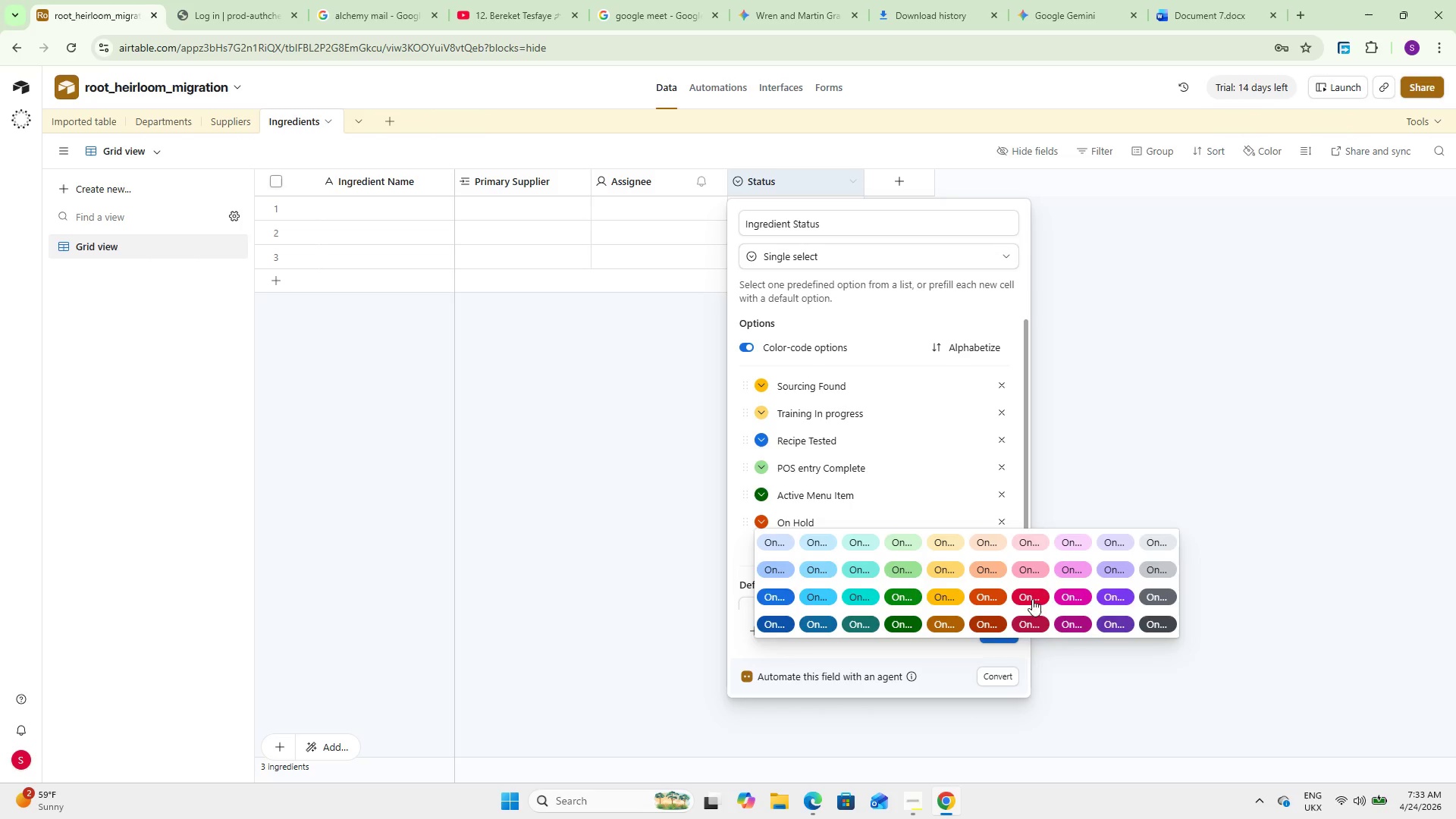 
left_click([1034, 601])
 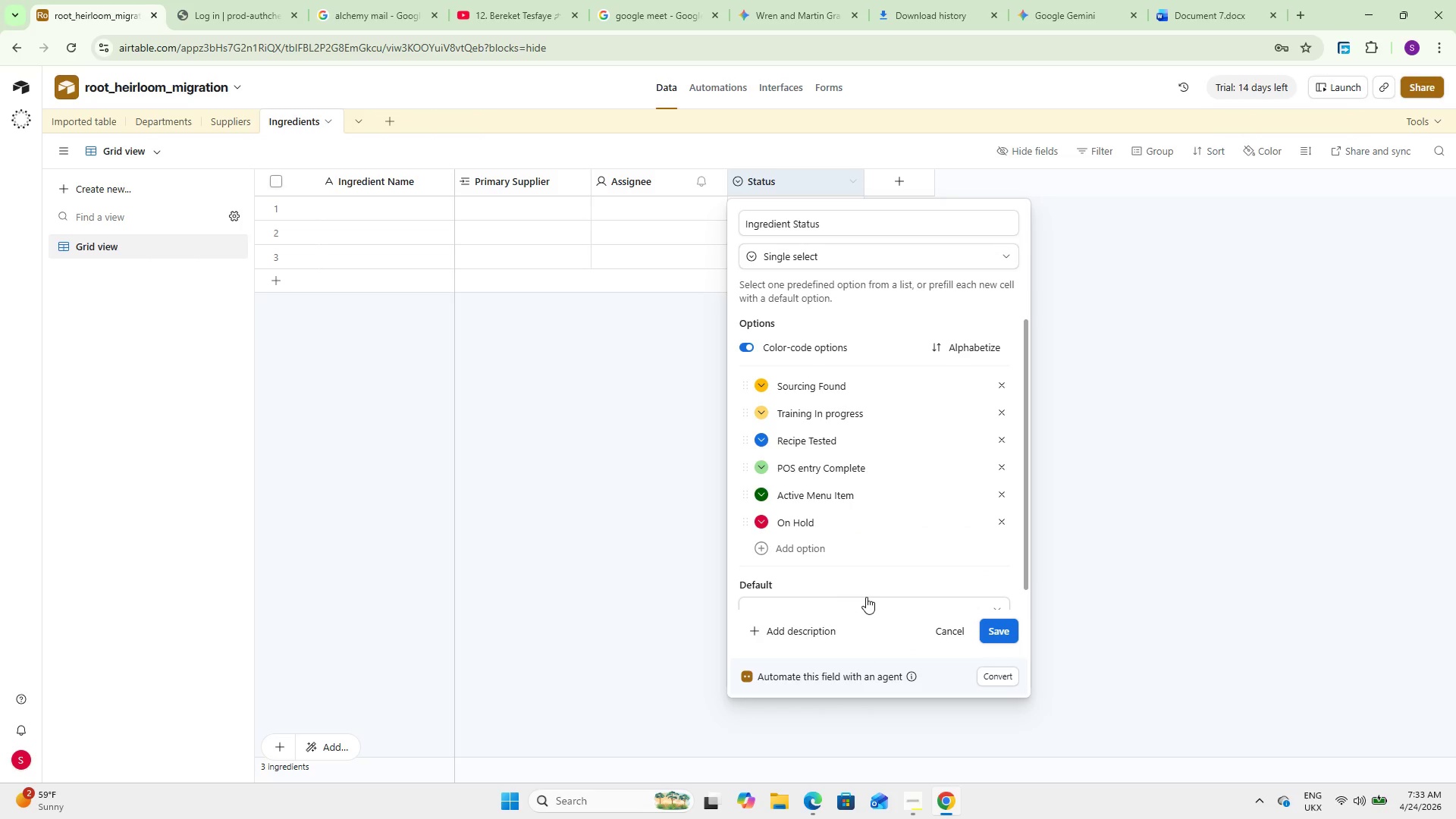 
scroll: coordinate [866, 597], scroll_direction: down, amount: 3.0
 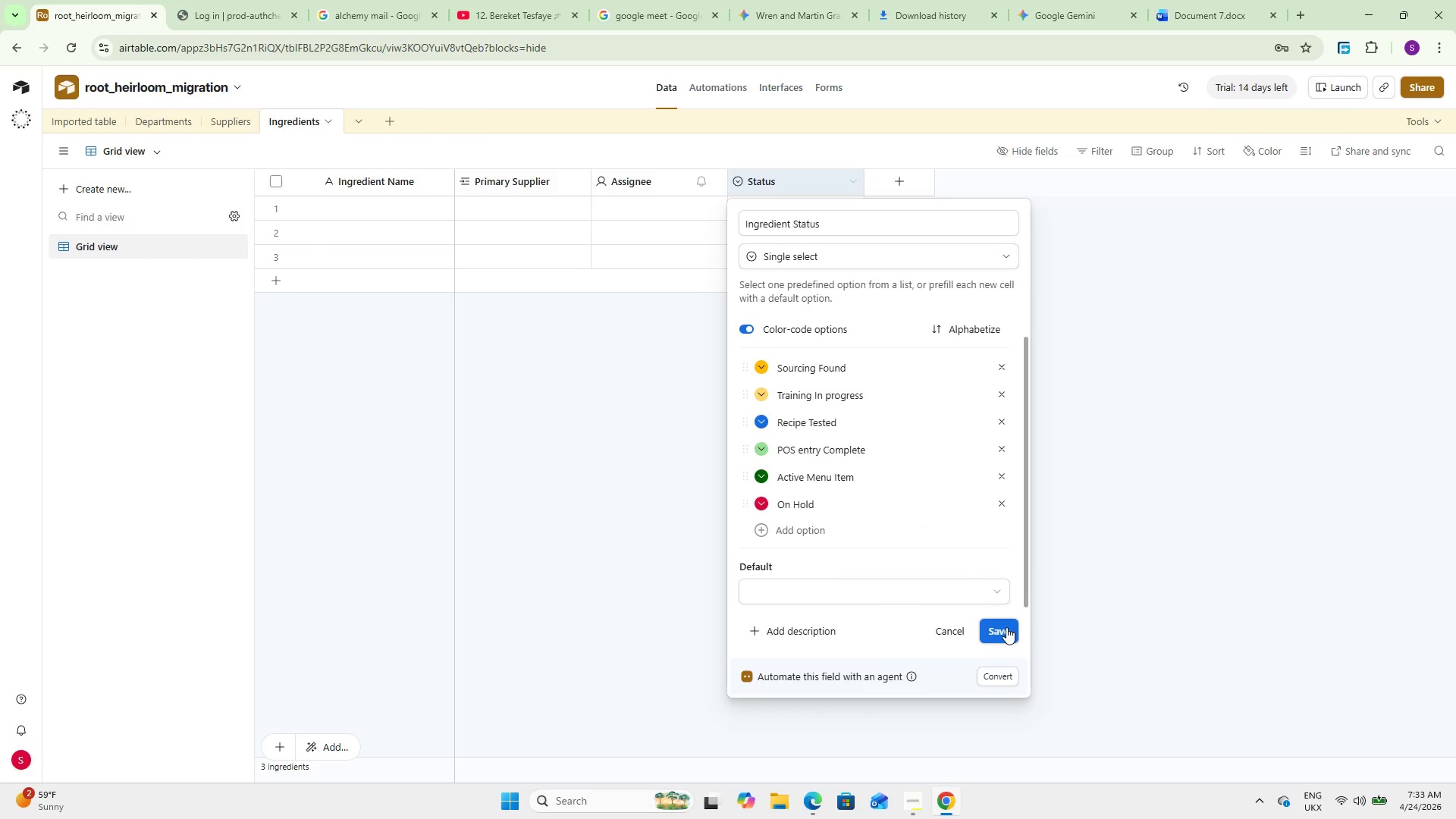 
left_click([1006, 627])
 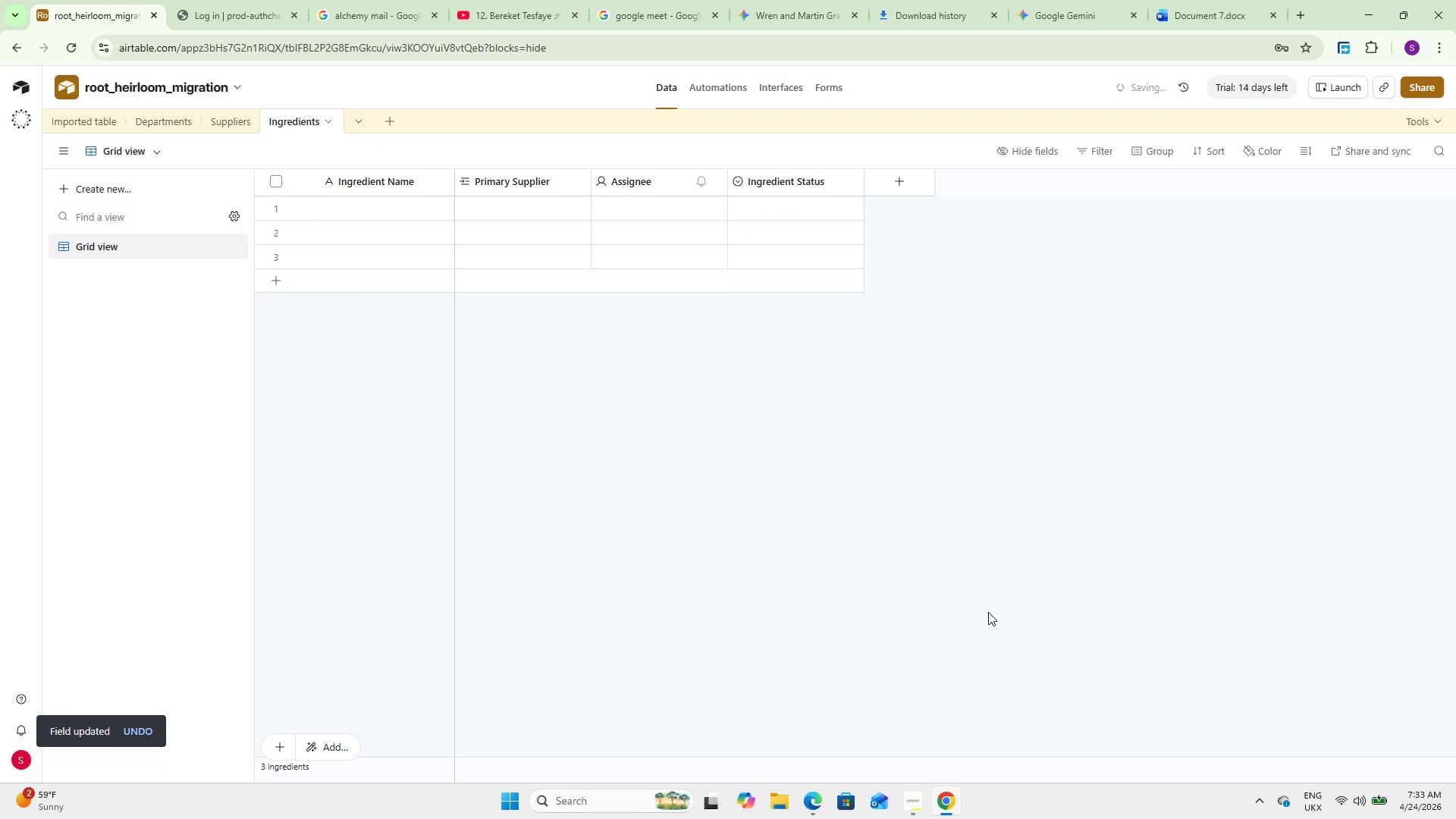 
scroll: coordinate [988, 612], scroll_direction: up, amount: 63.0
 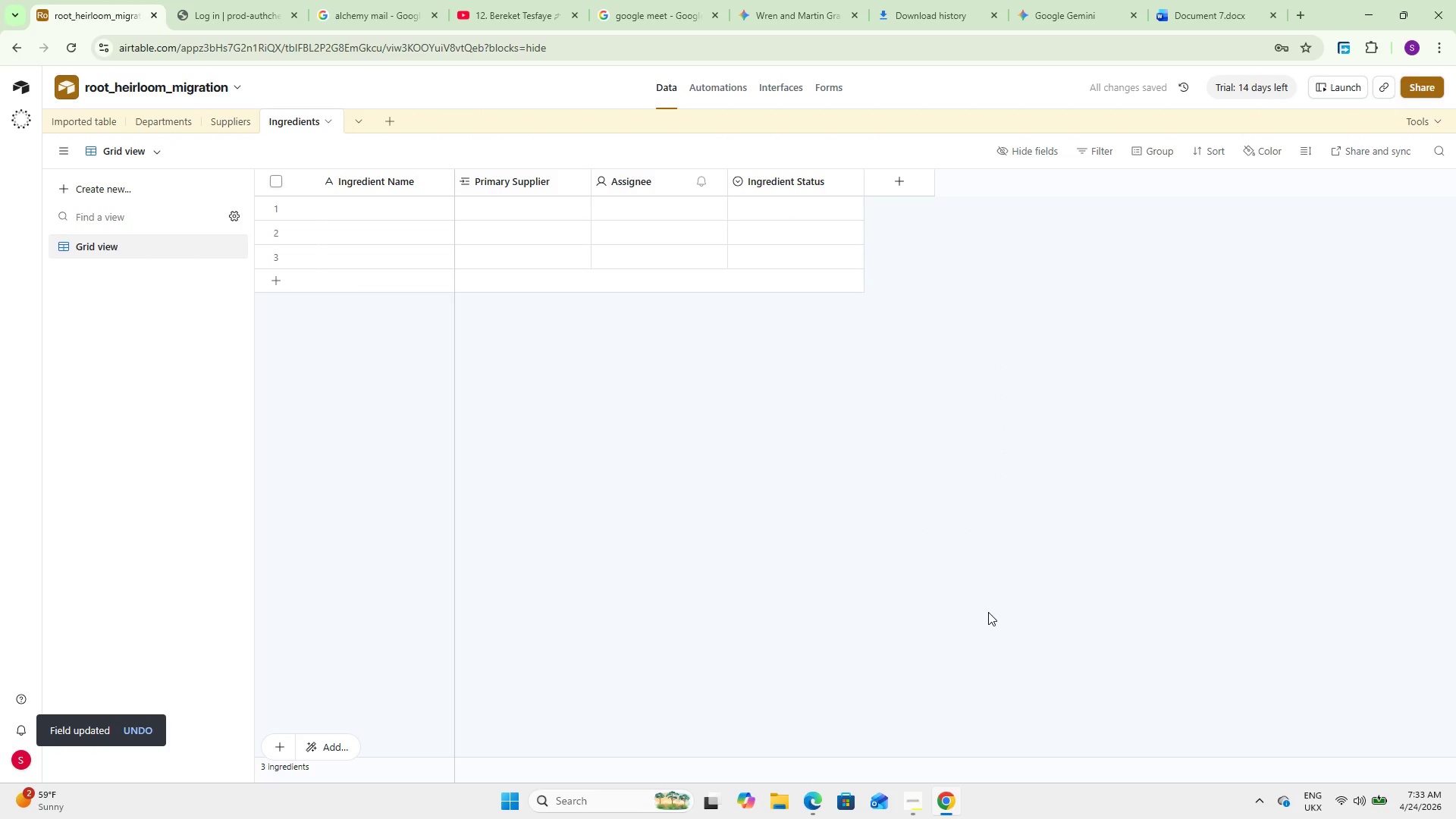 
wait(5.19)
 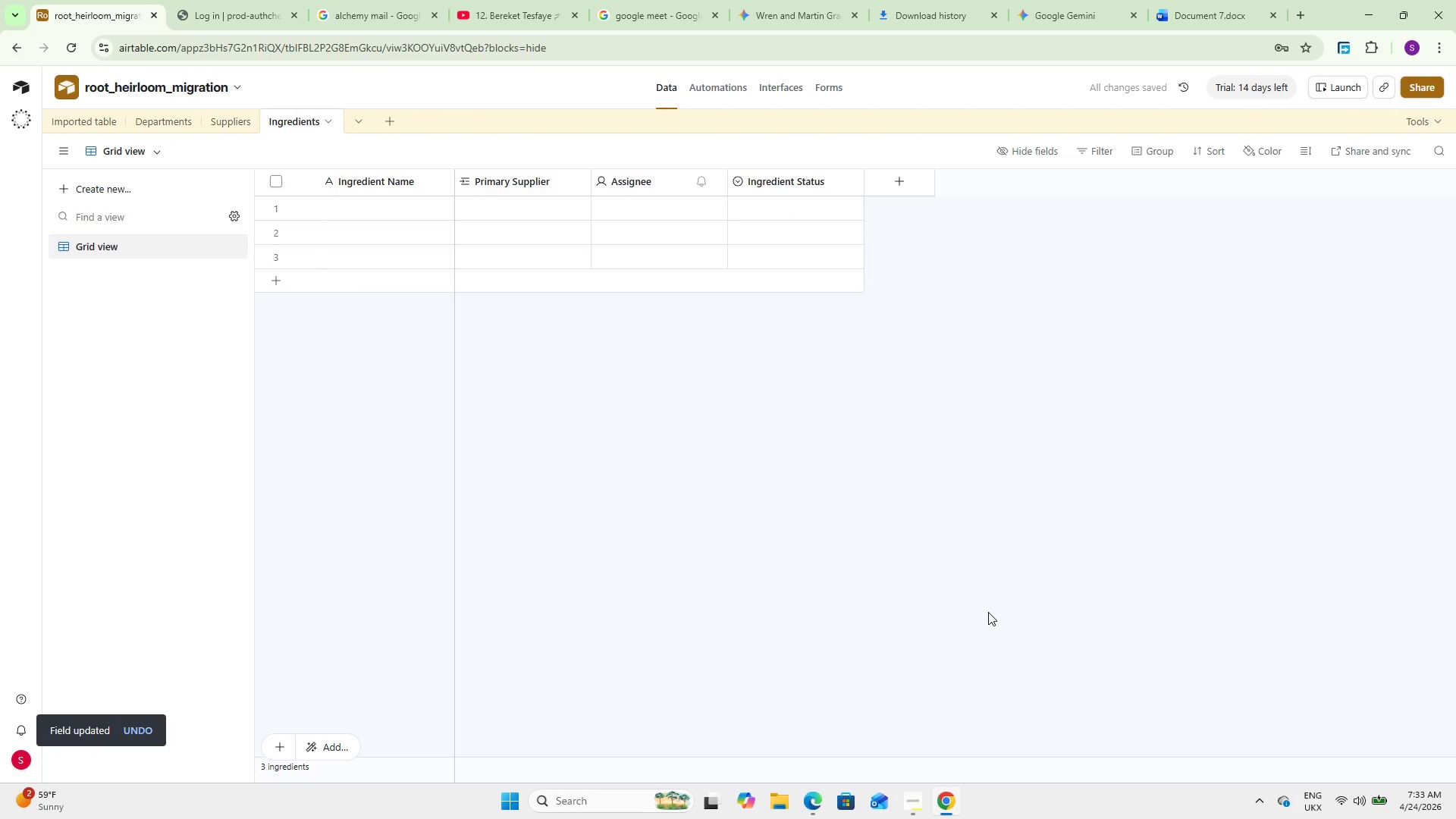 
left_click_drag(start_coordinate=[642, 185], to_coordinate=[829, 209])
 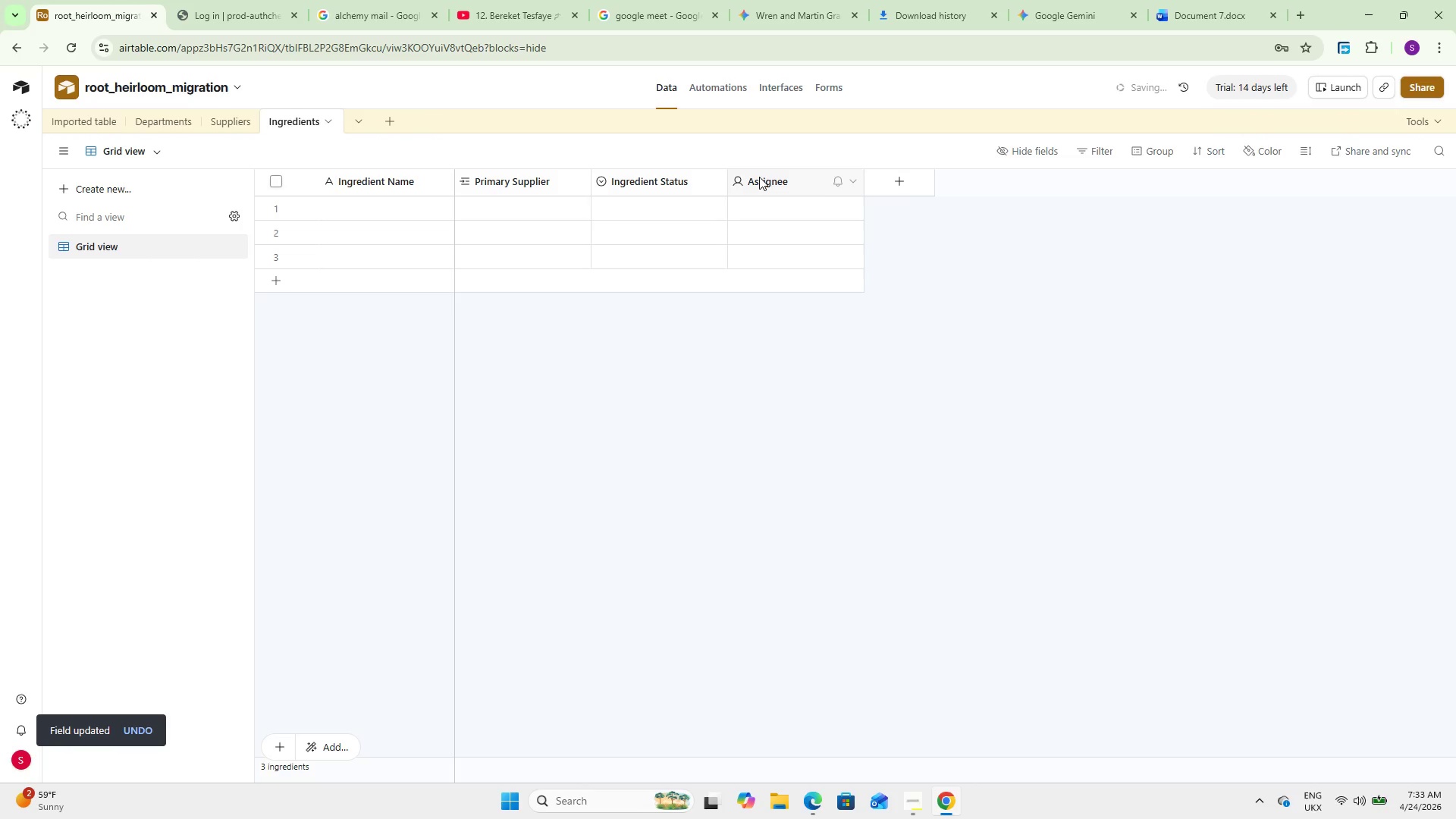 
double_click([759, 177])
 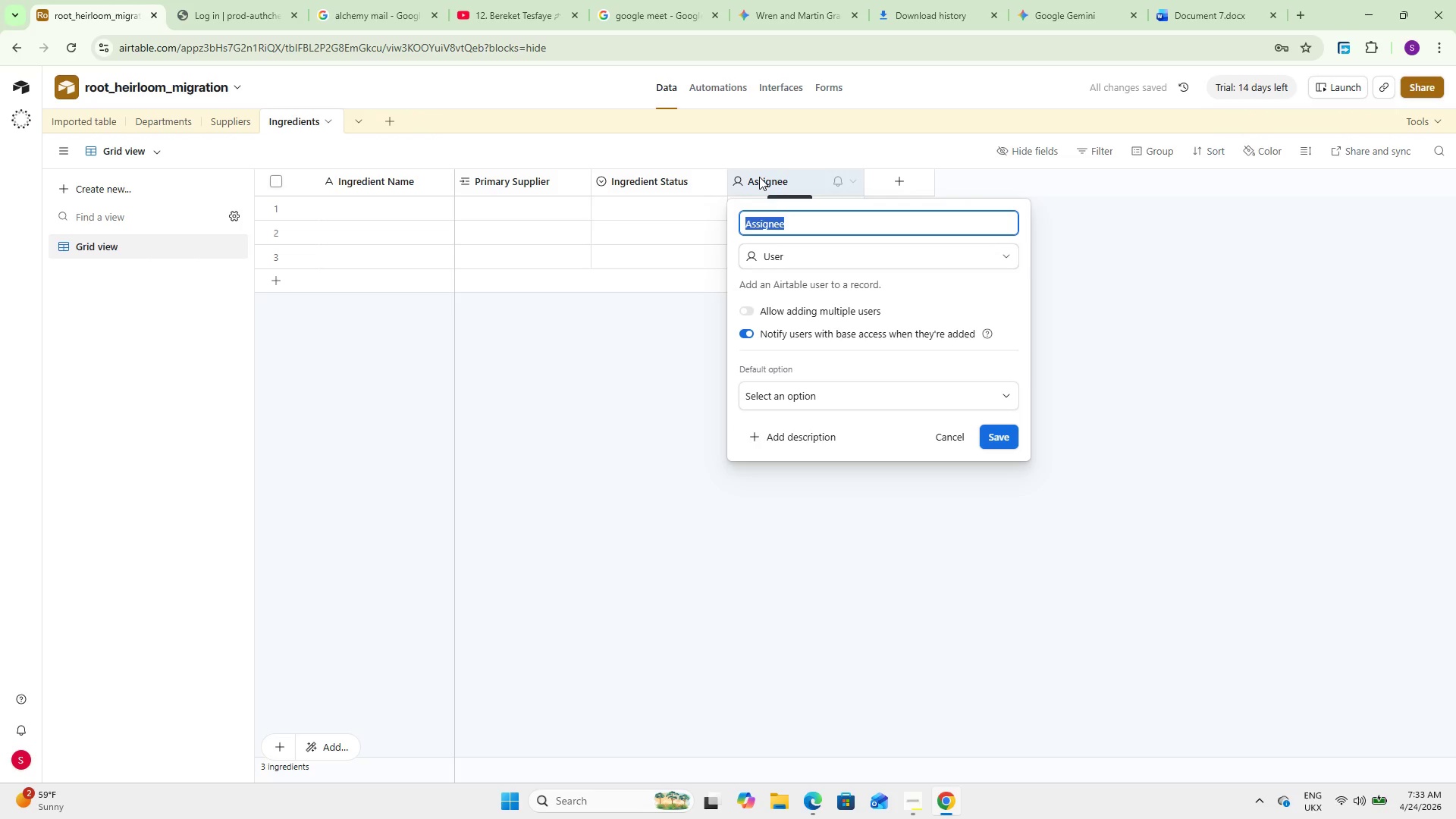 
type(Seasn)
 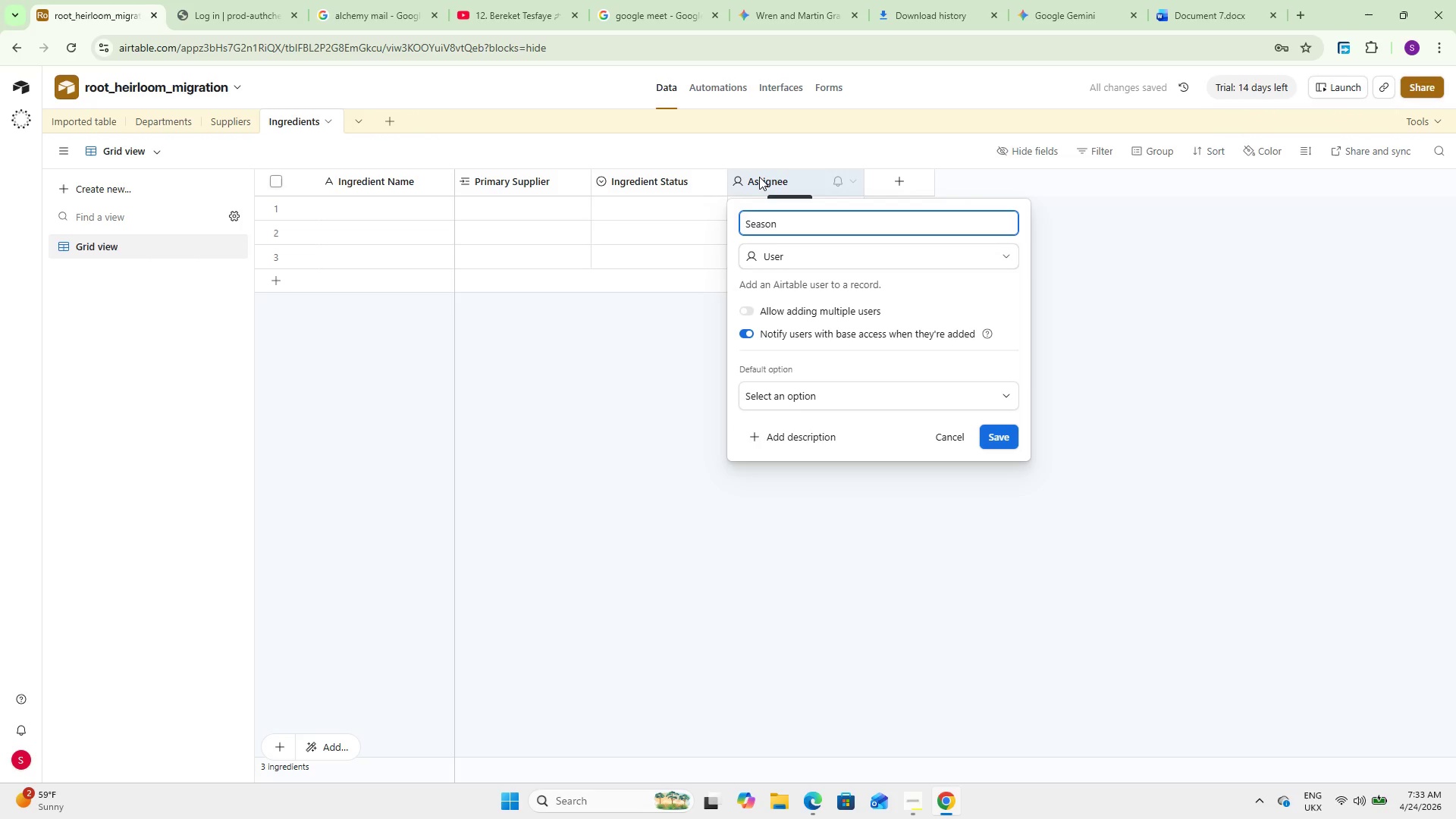 
hold_key(key=O, duration=0.33)
 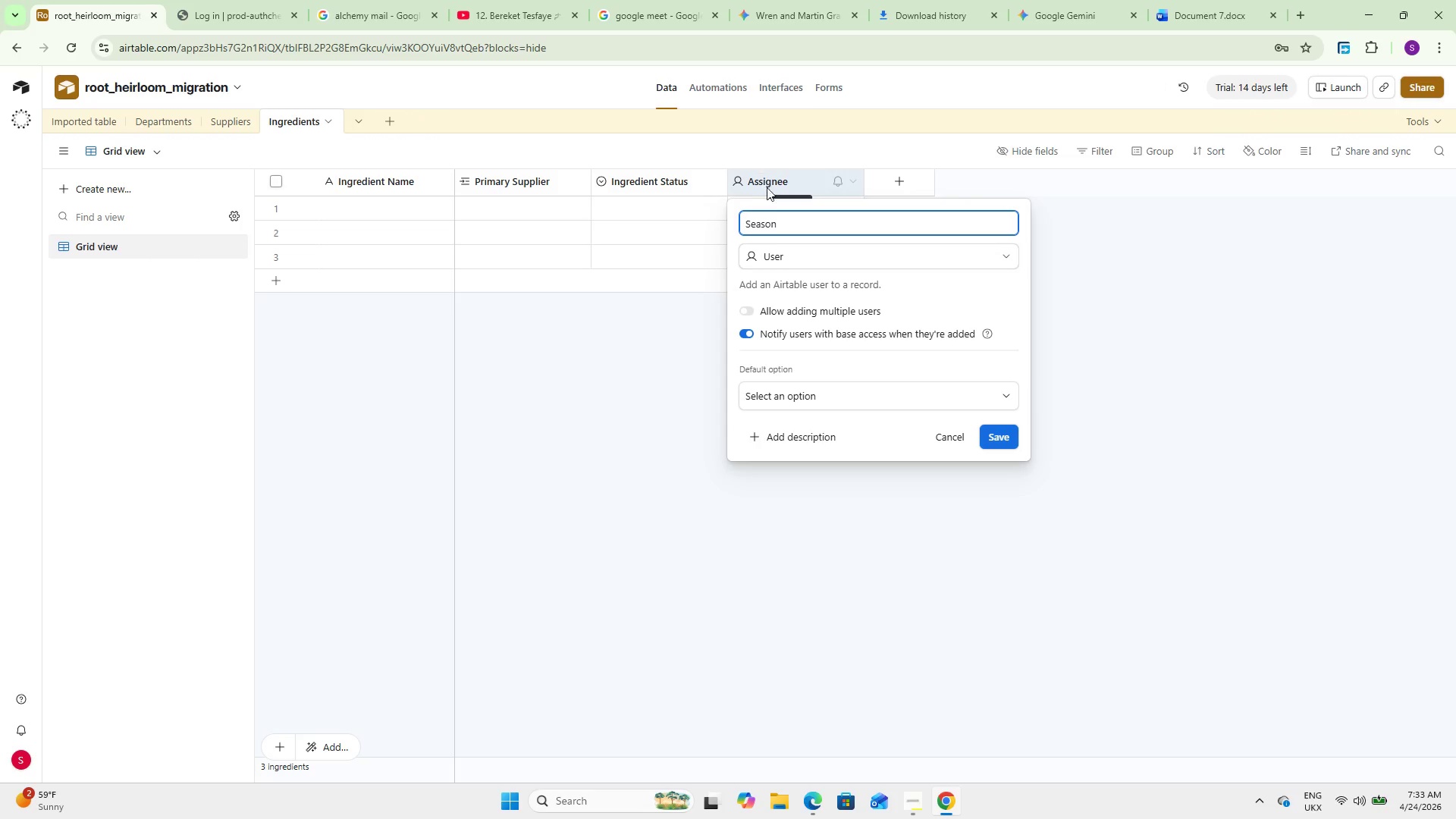 
left_click([784, 251])
 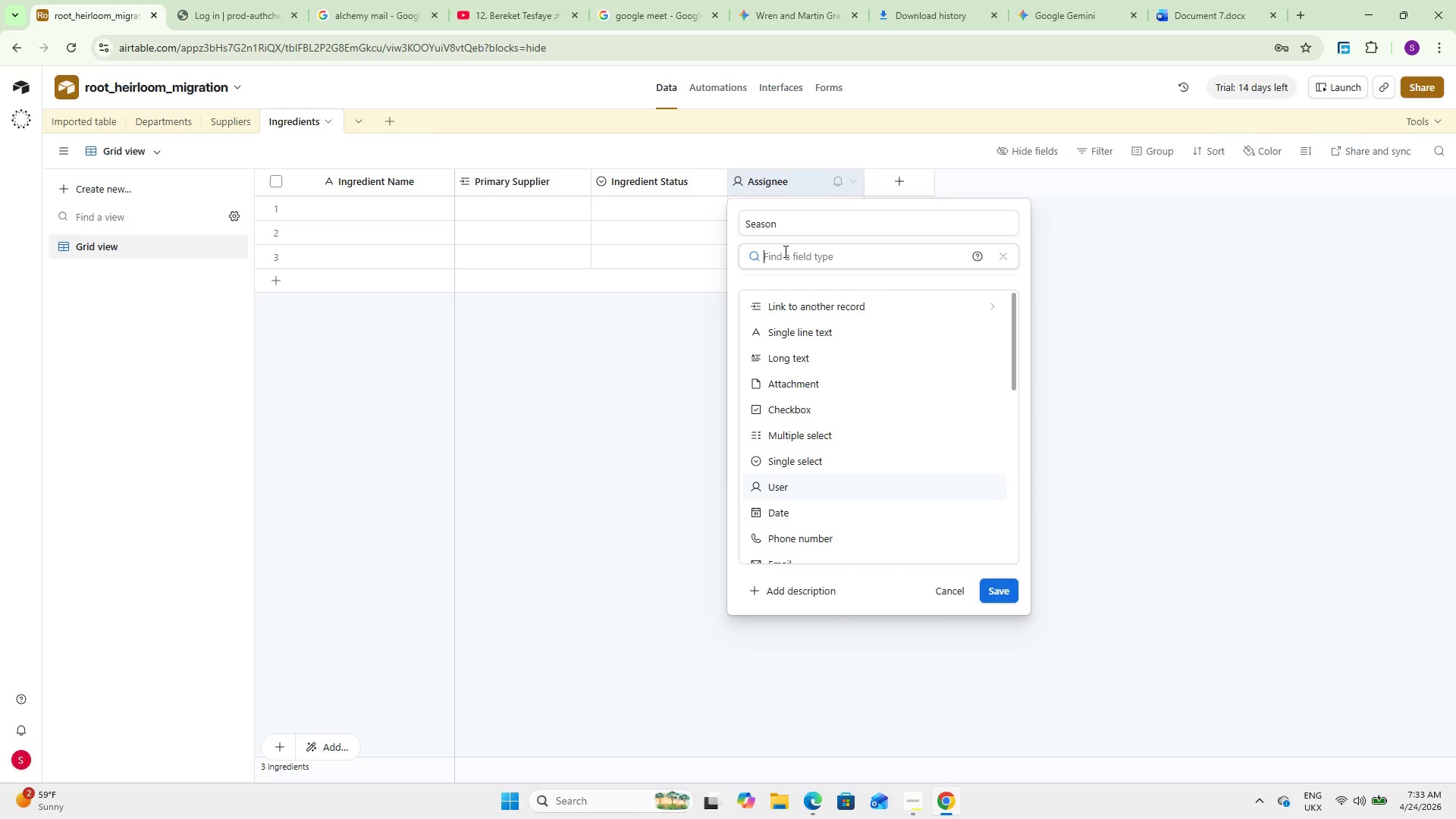 
type(Sin)
 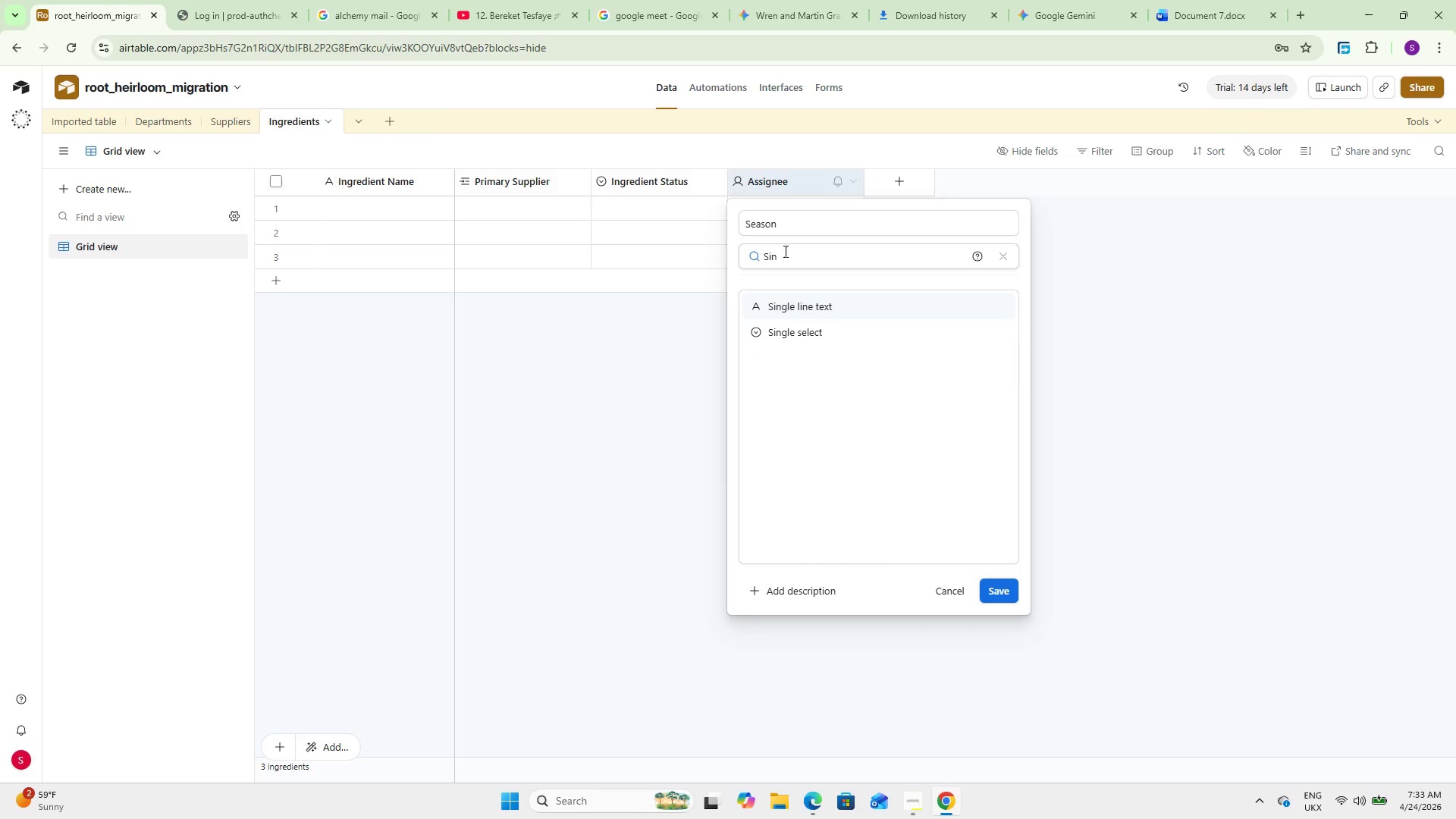 
key(ArrowDown)
 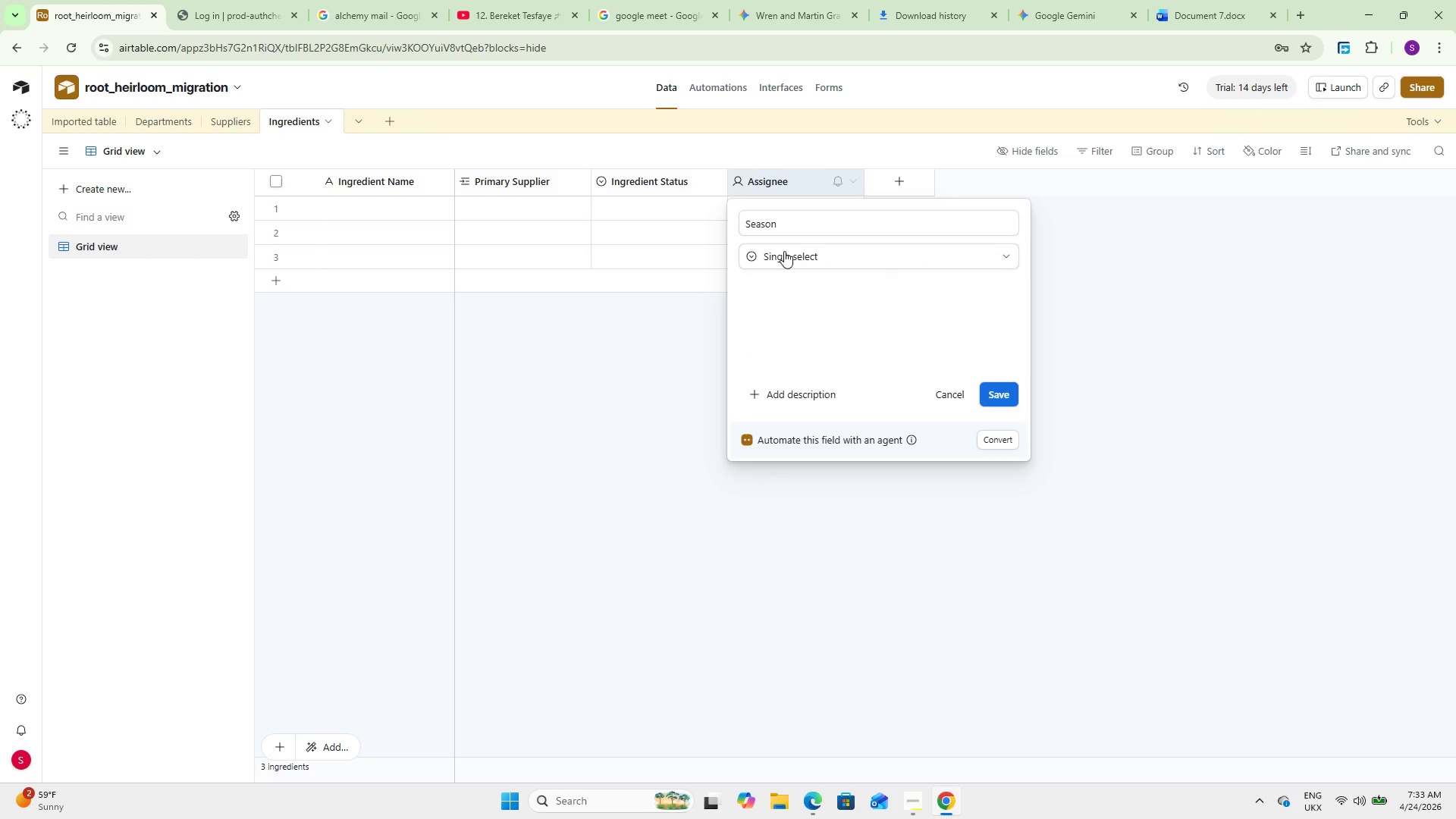 
key(Enter)
 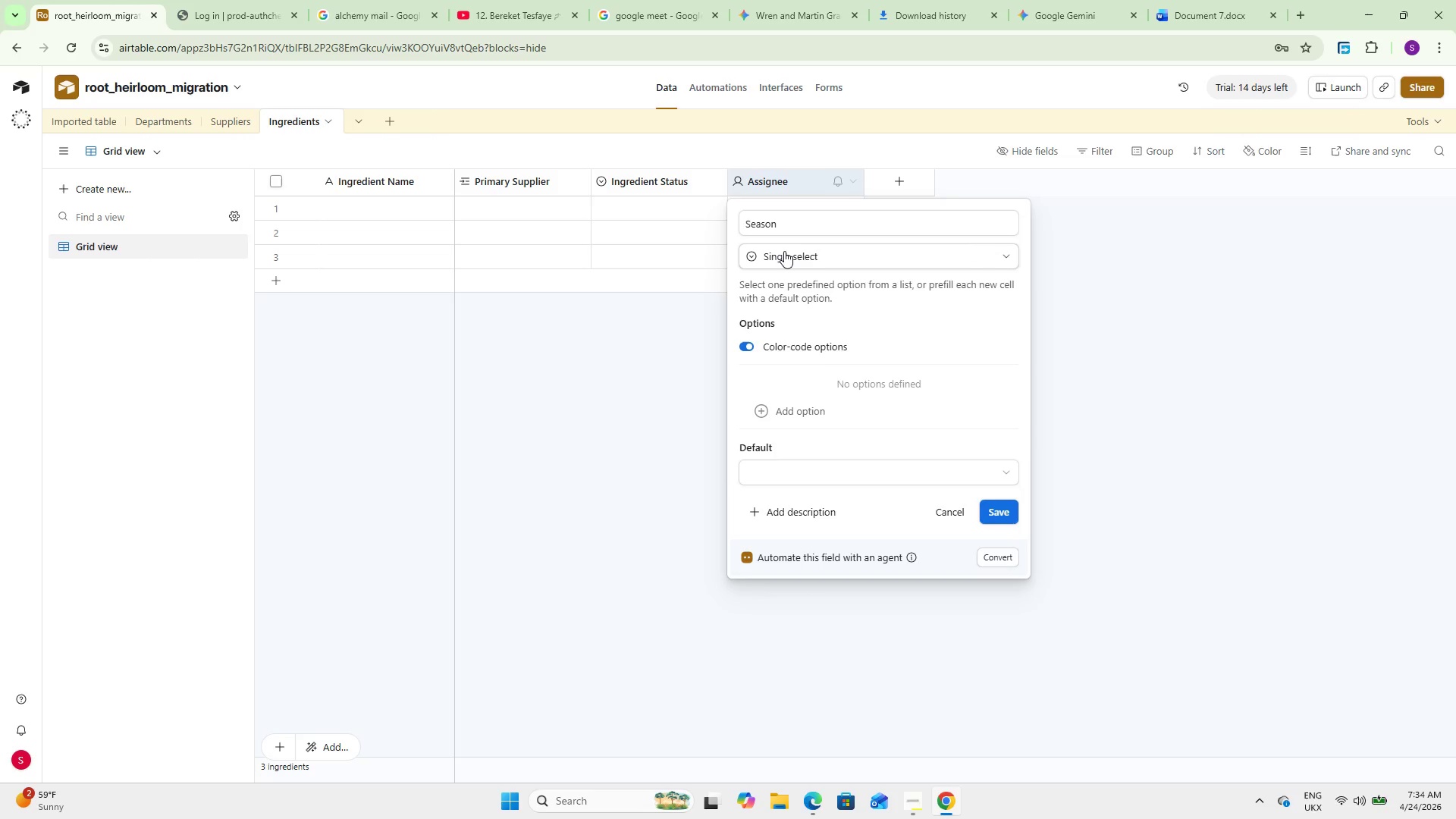 
scroll: coordinate [684, 260], scroll_direction: up, amount: 1.0
 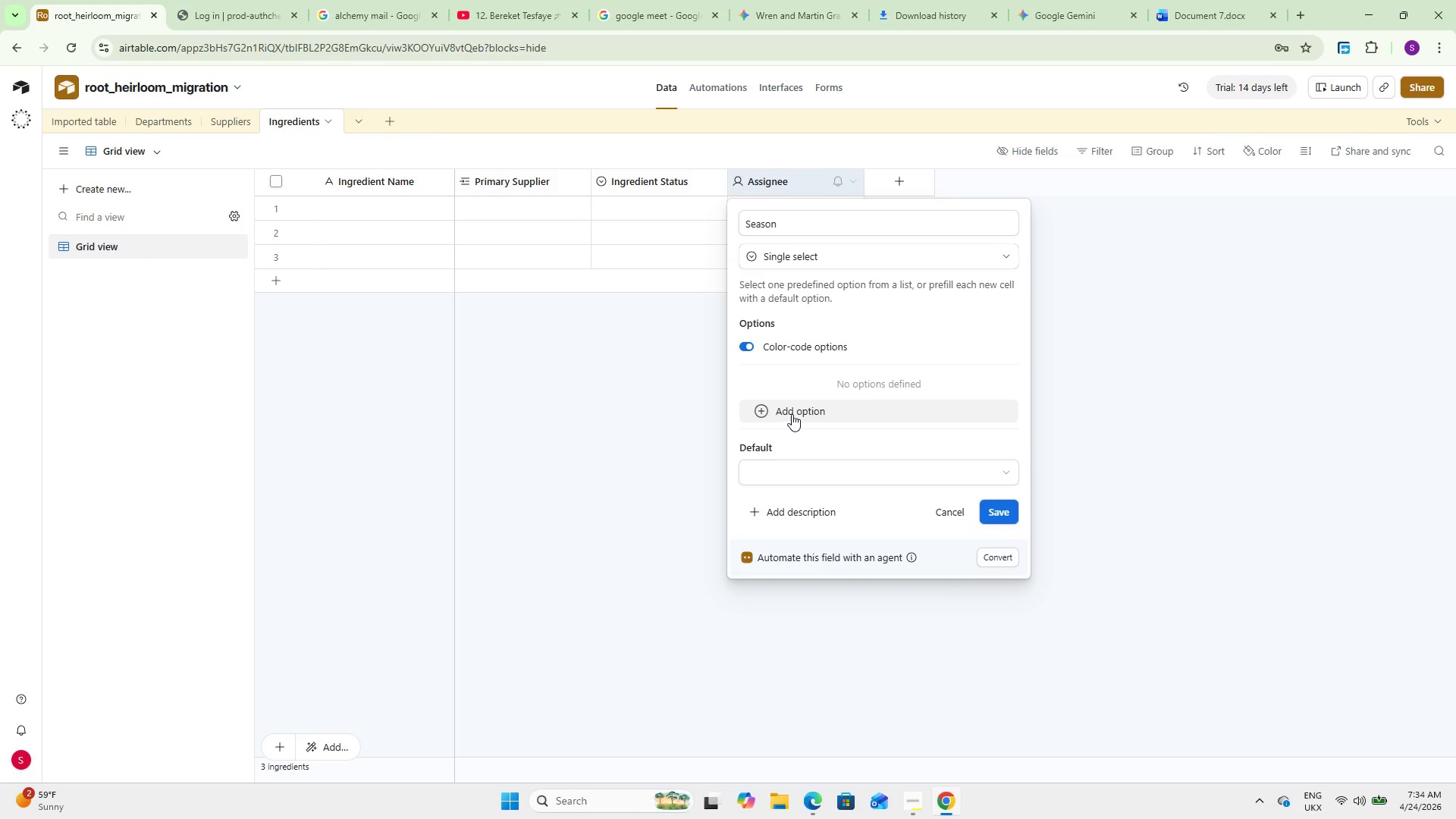 
left_click([792, 414])
 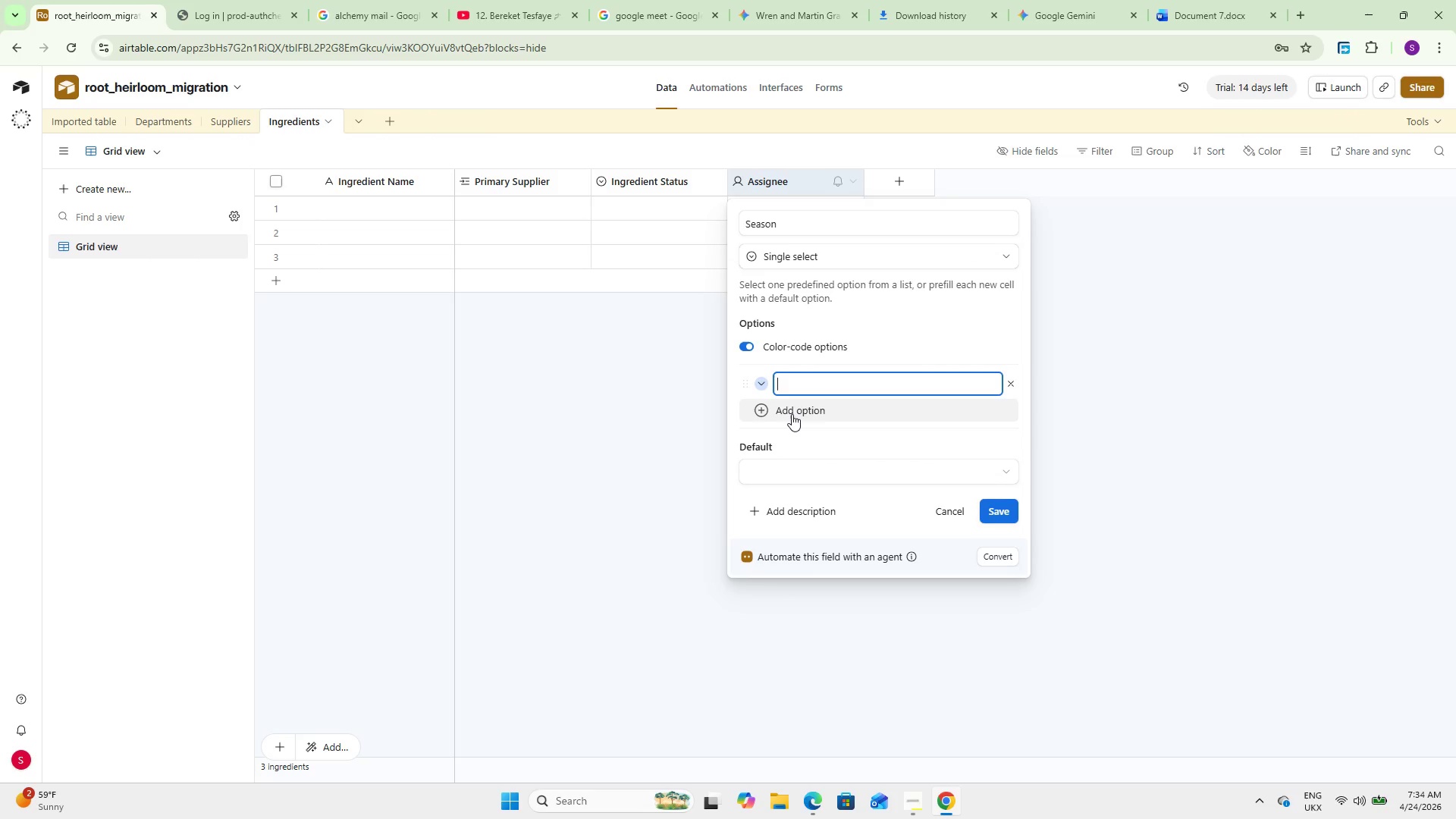 
type(Spring, SUmmer)
 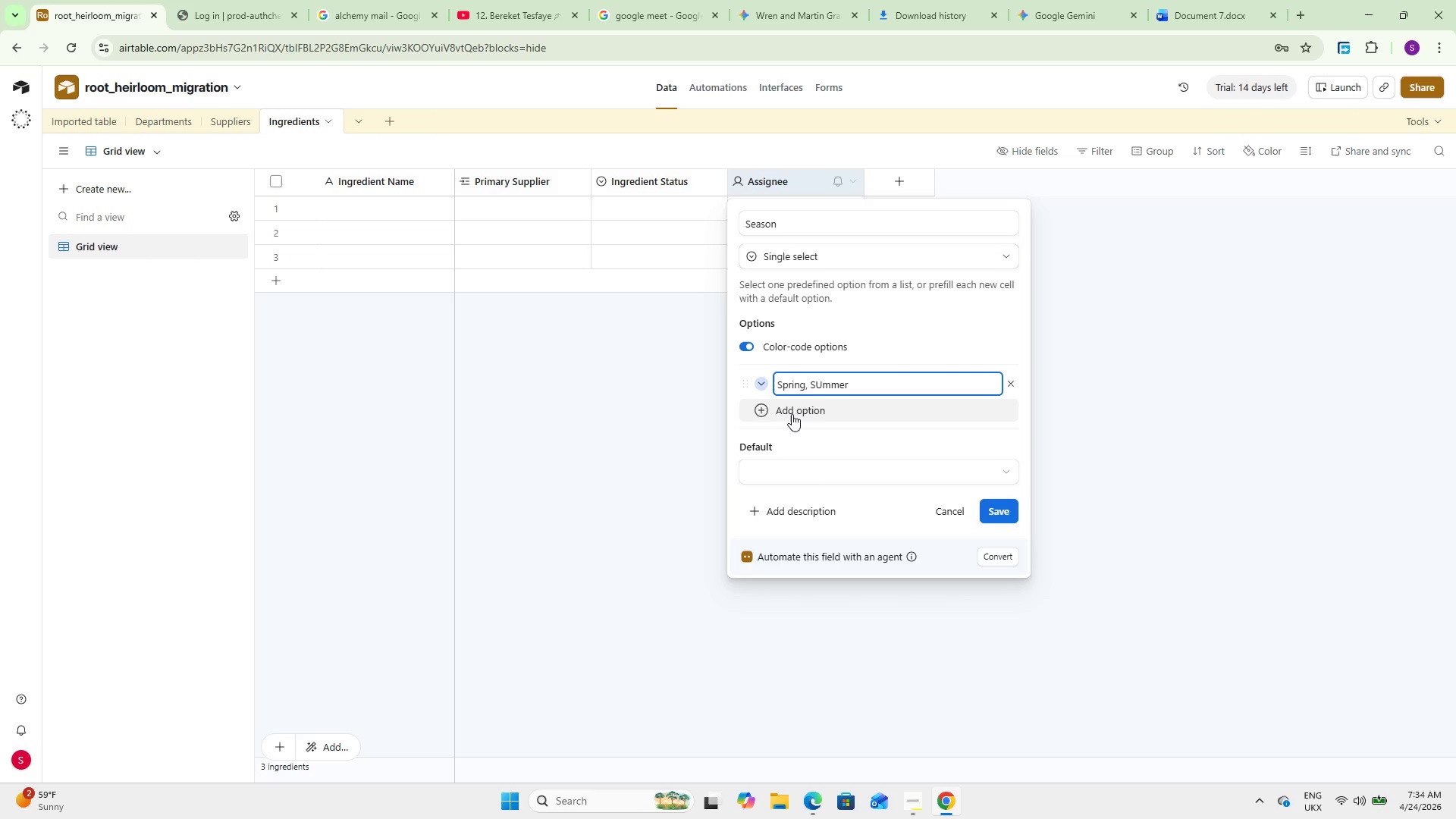 
key(Enter)
 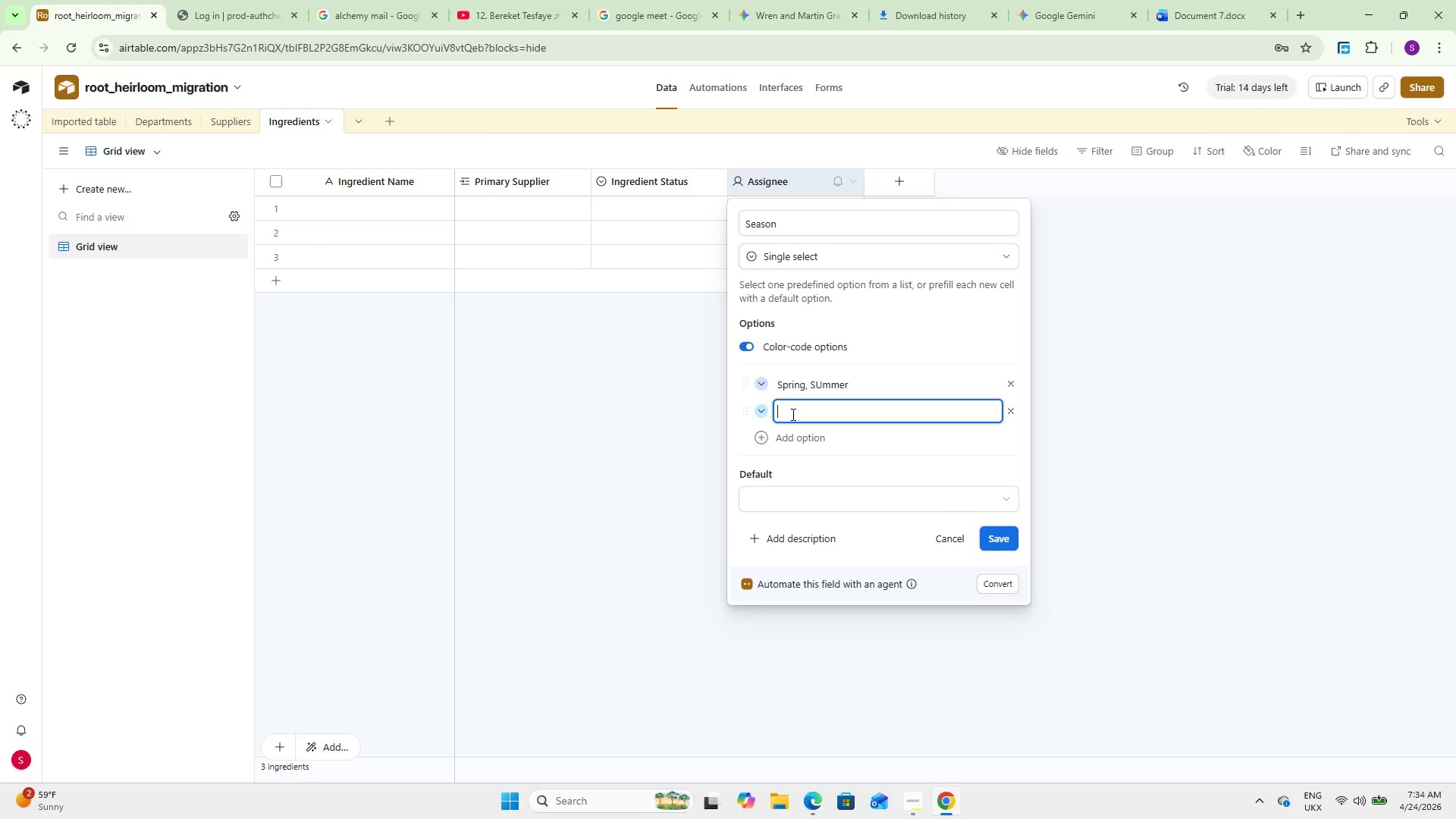 
left_click([856, 385])
 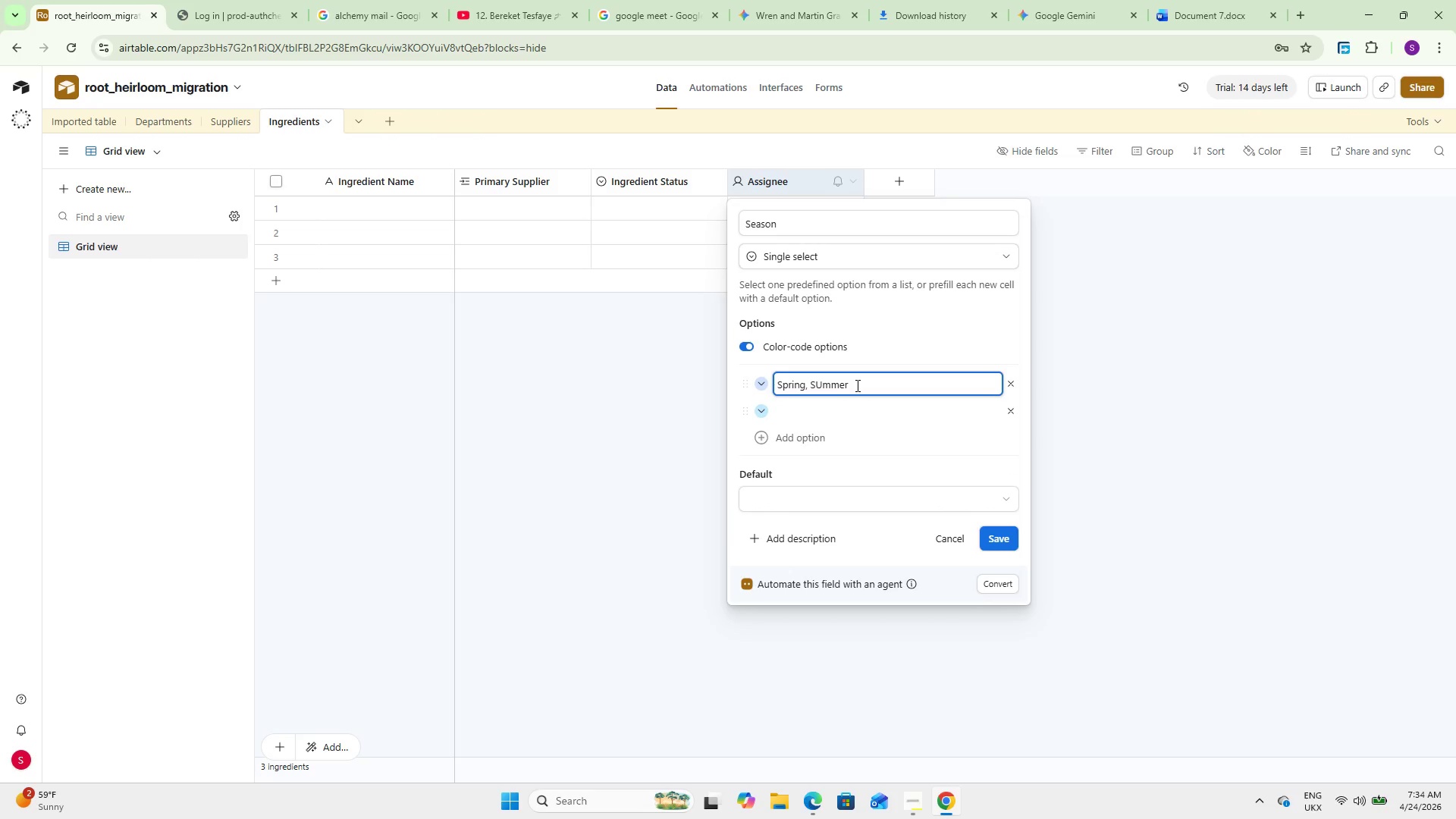 
hold_key(key=Backspace, duration=0.55)
 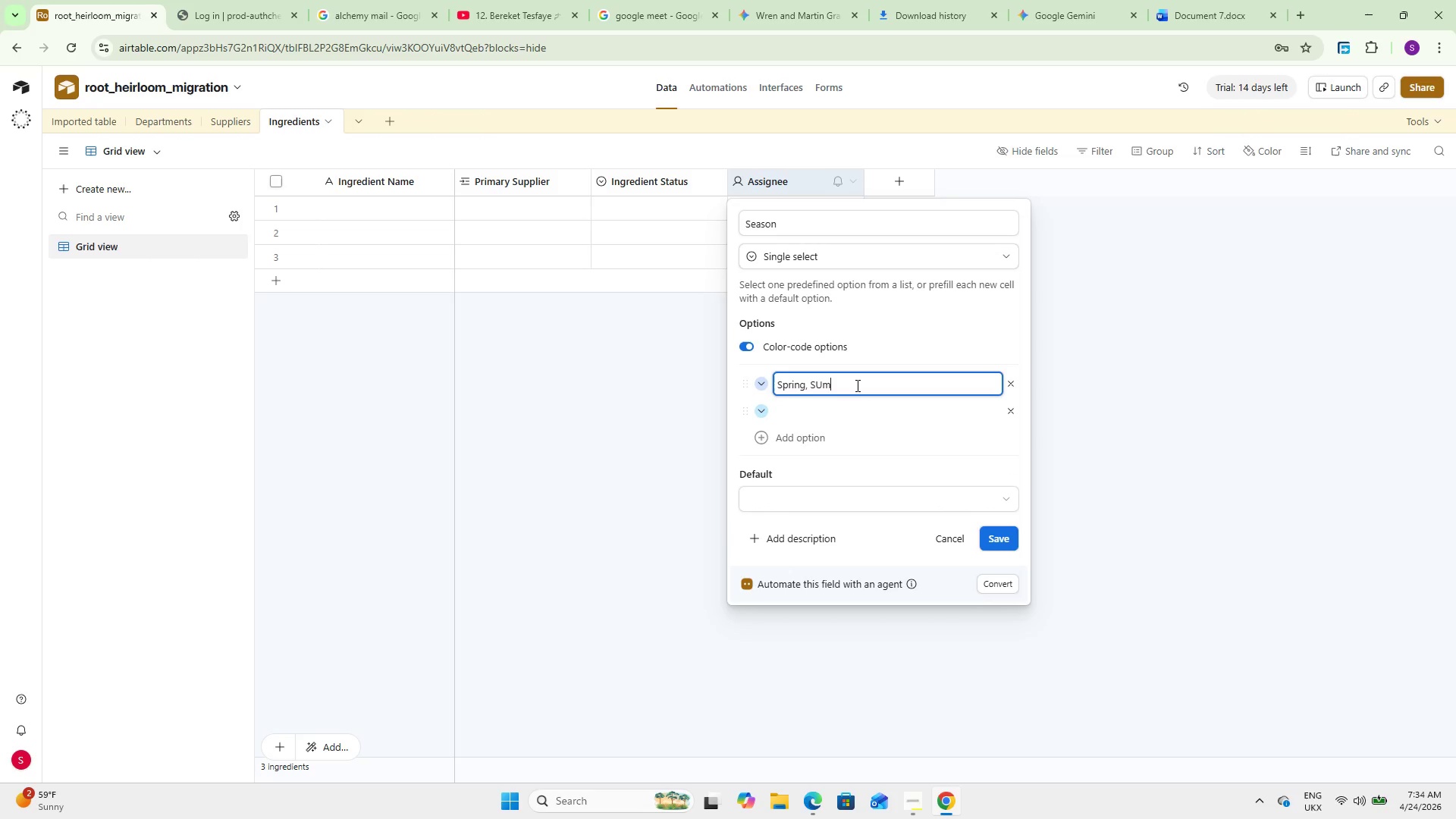 
key(Backspace)
 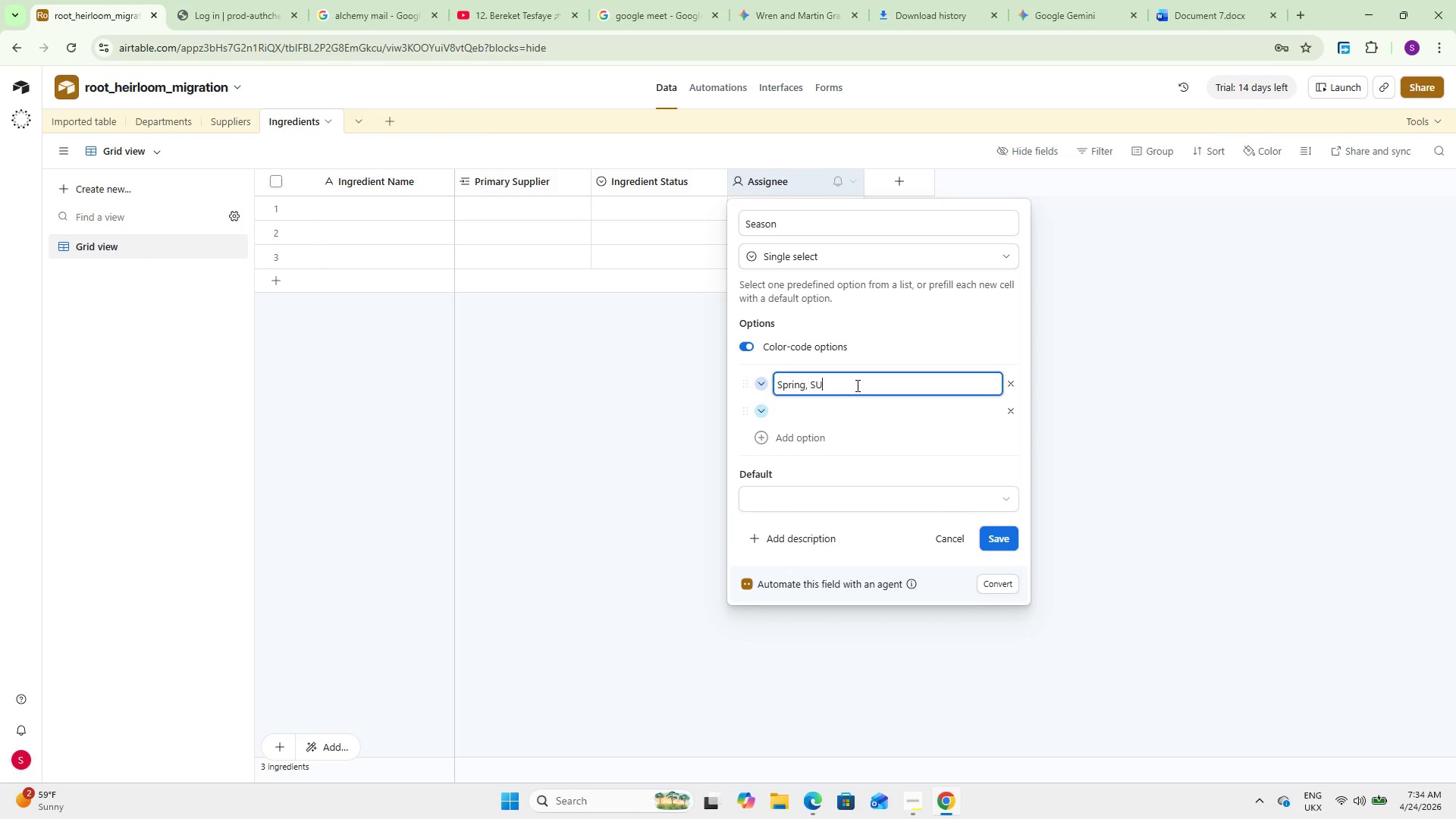 
key(Backspace)
 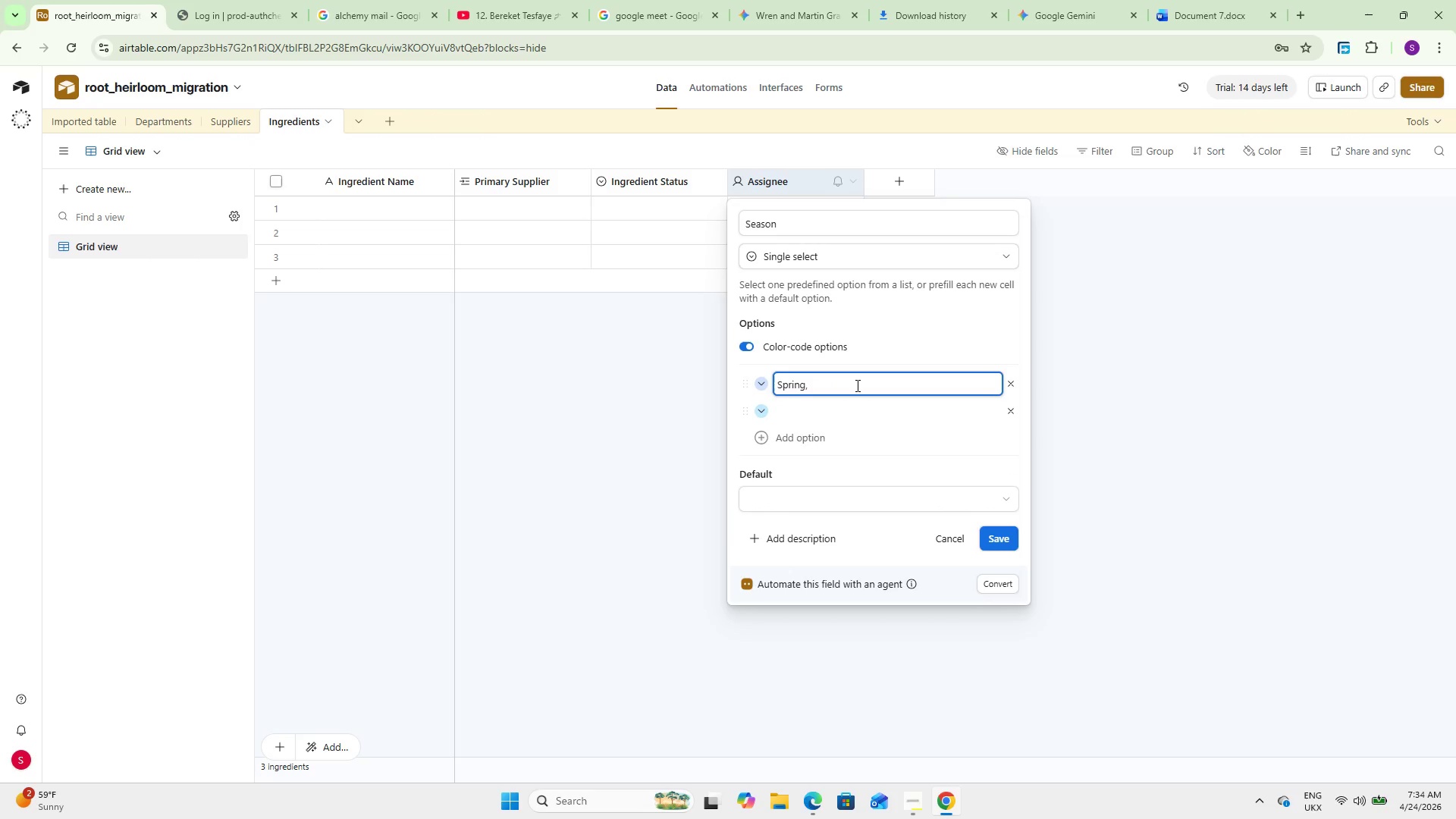 
key(Backspace)
 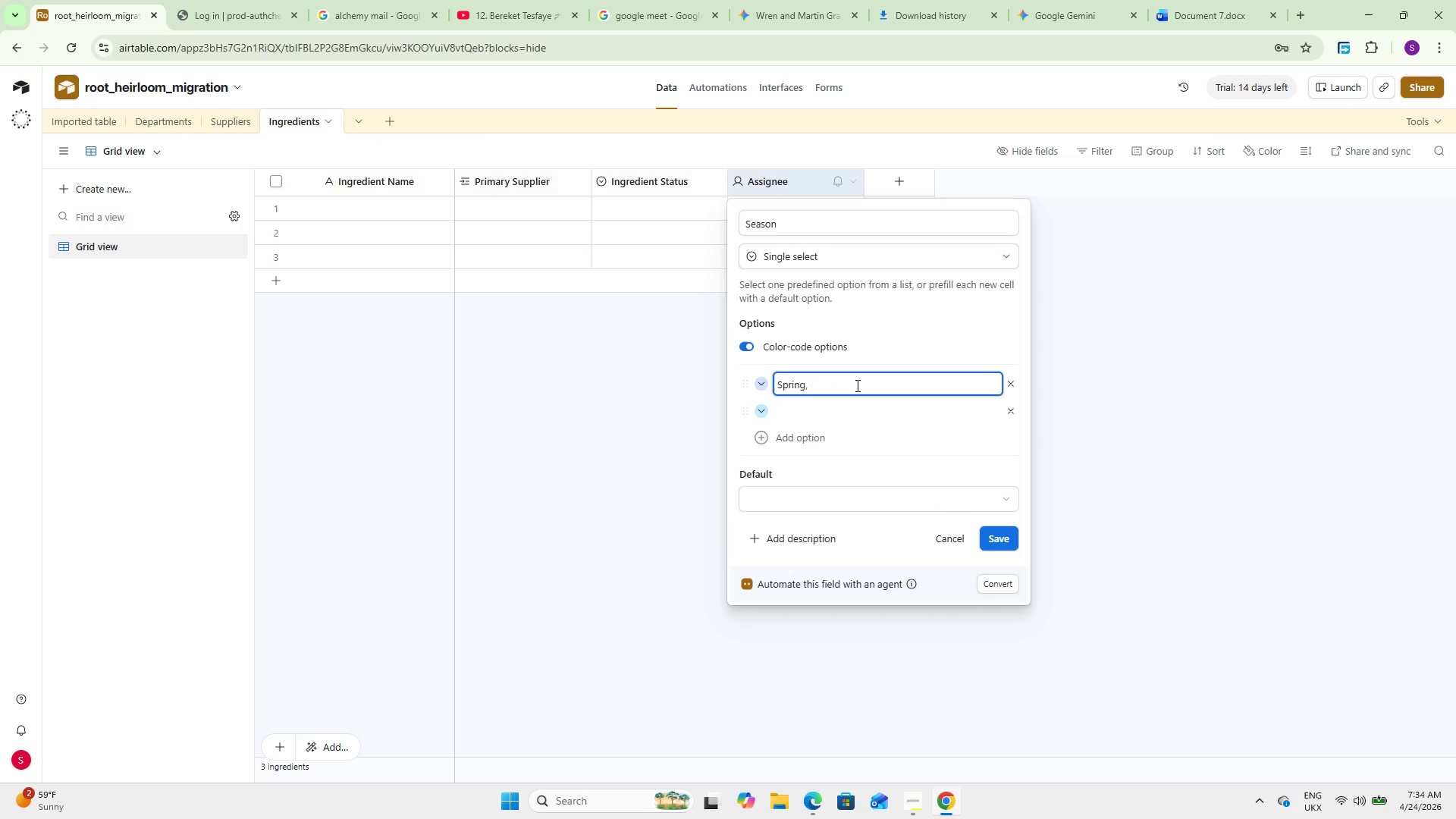 
key(Backspace)
 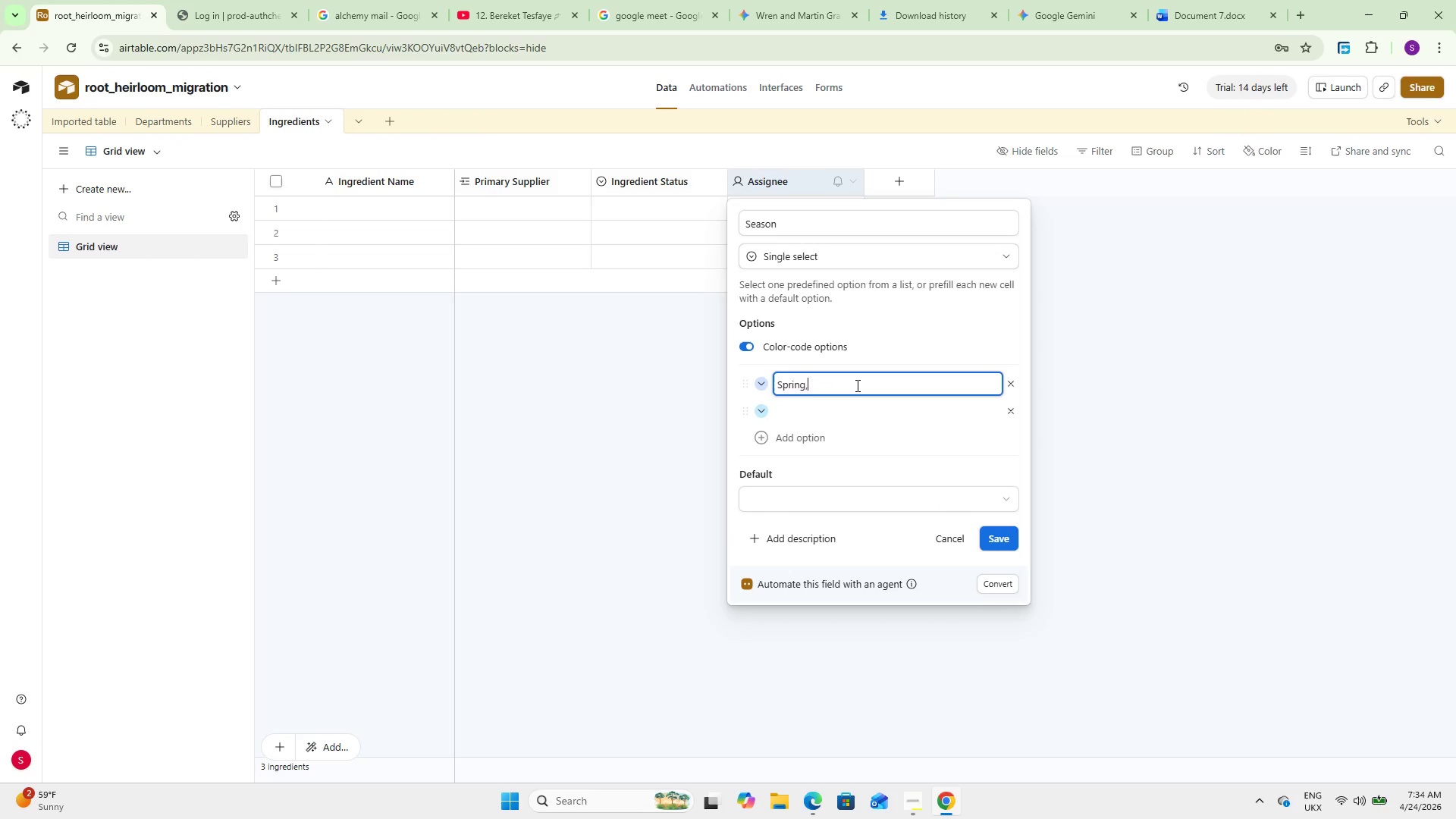 
key(Backspace)
 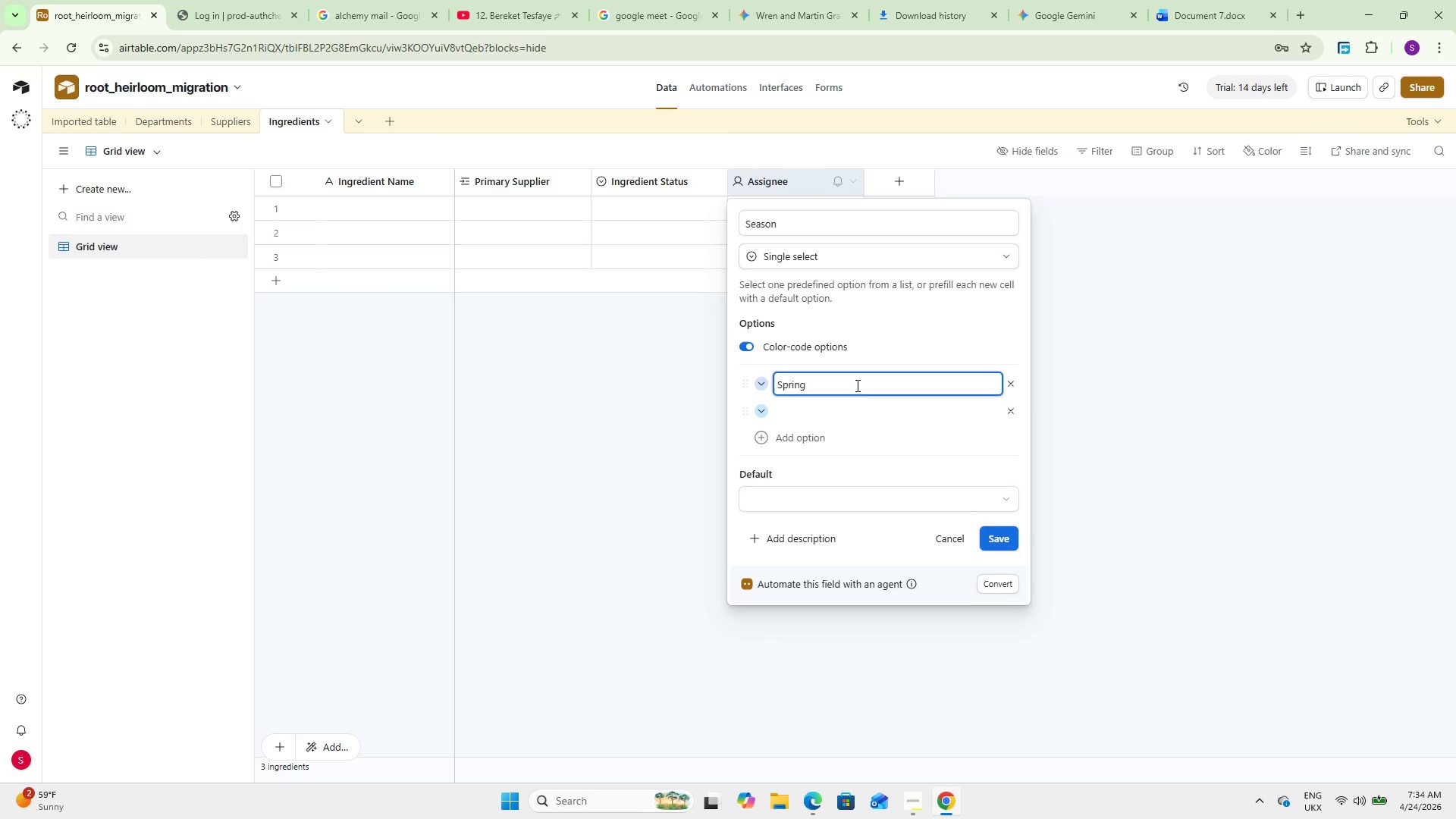 
key(Enter)
 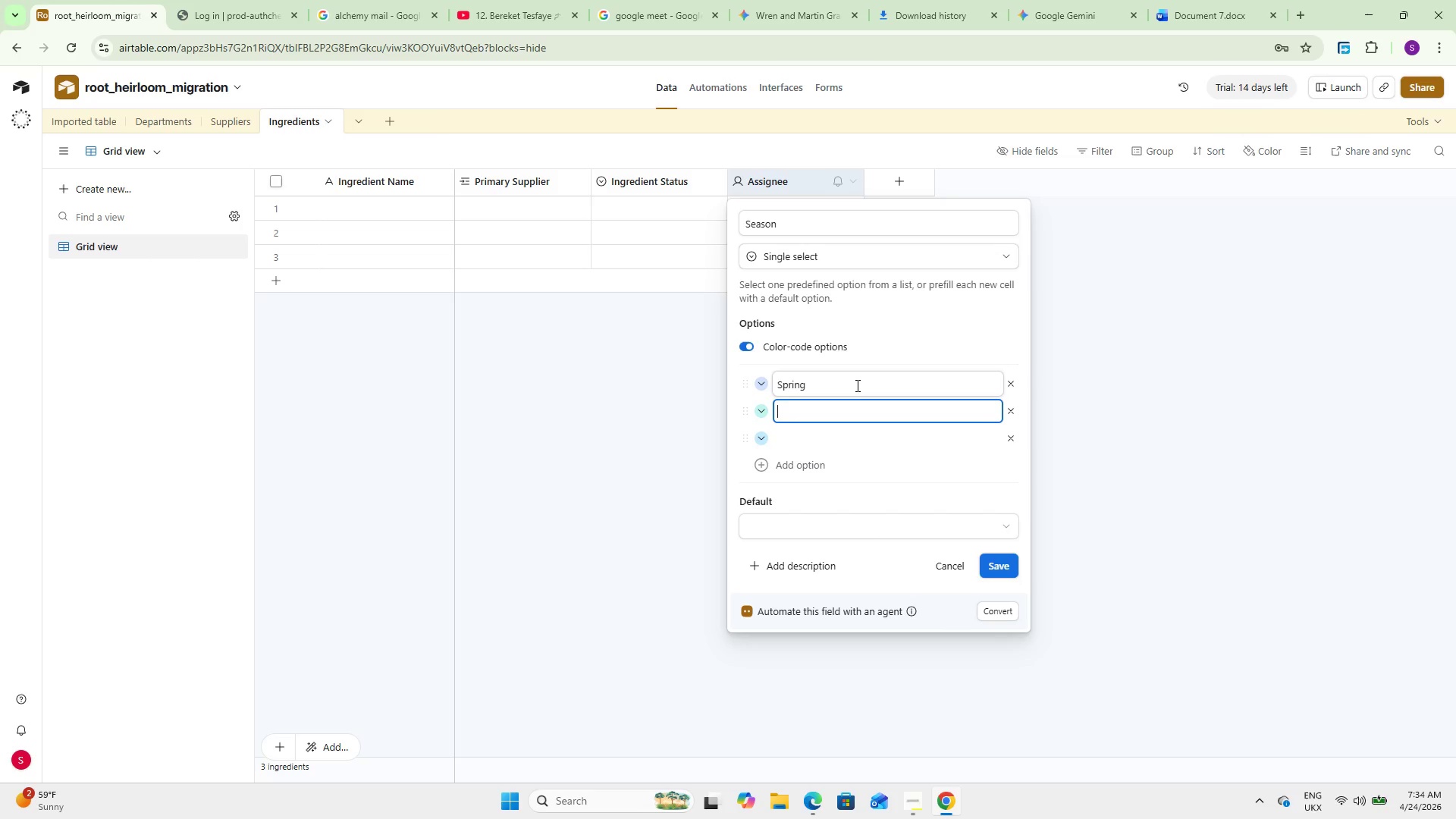 
type(Summer)
 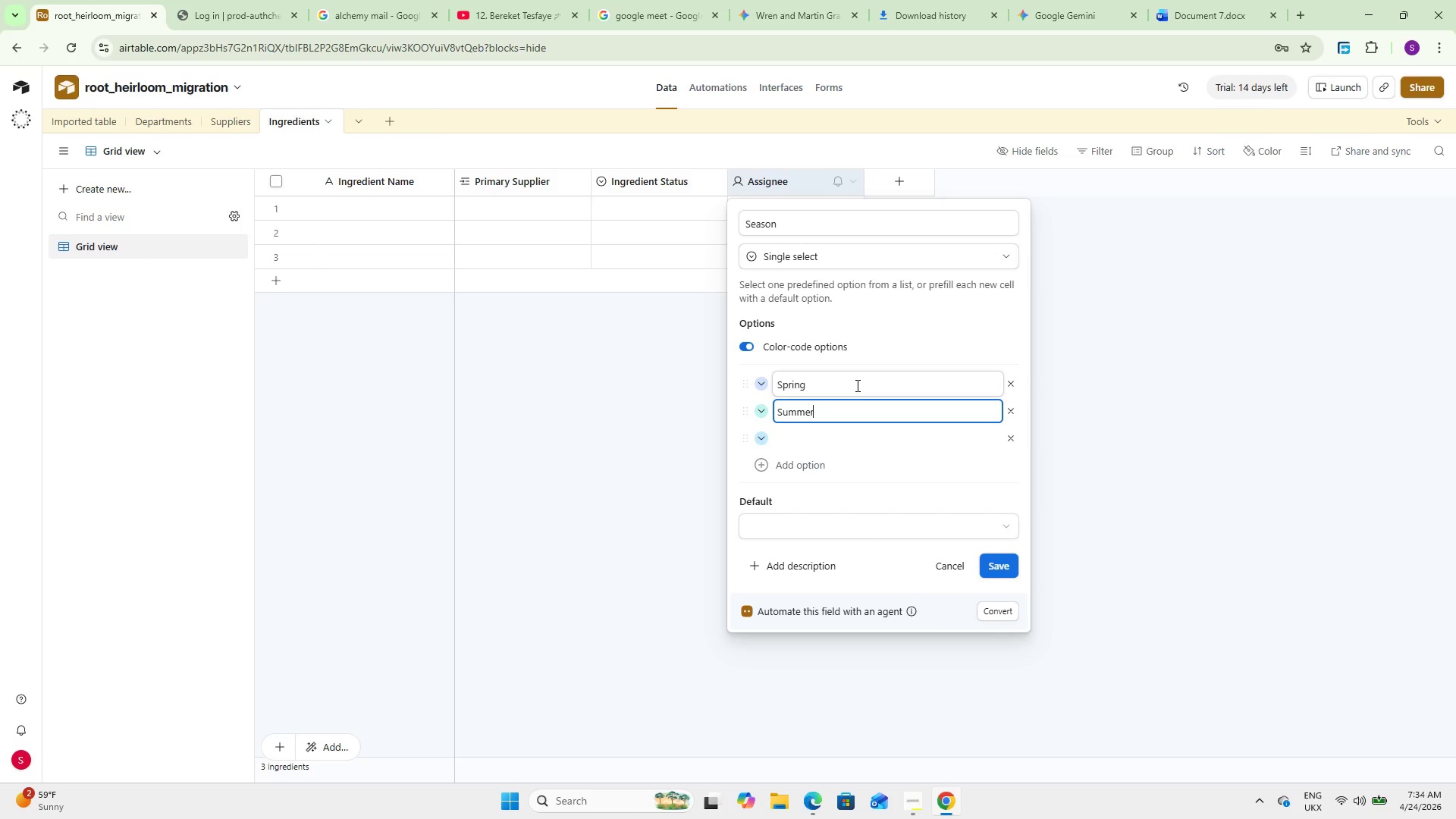 
key(Enter)
 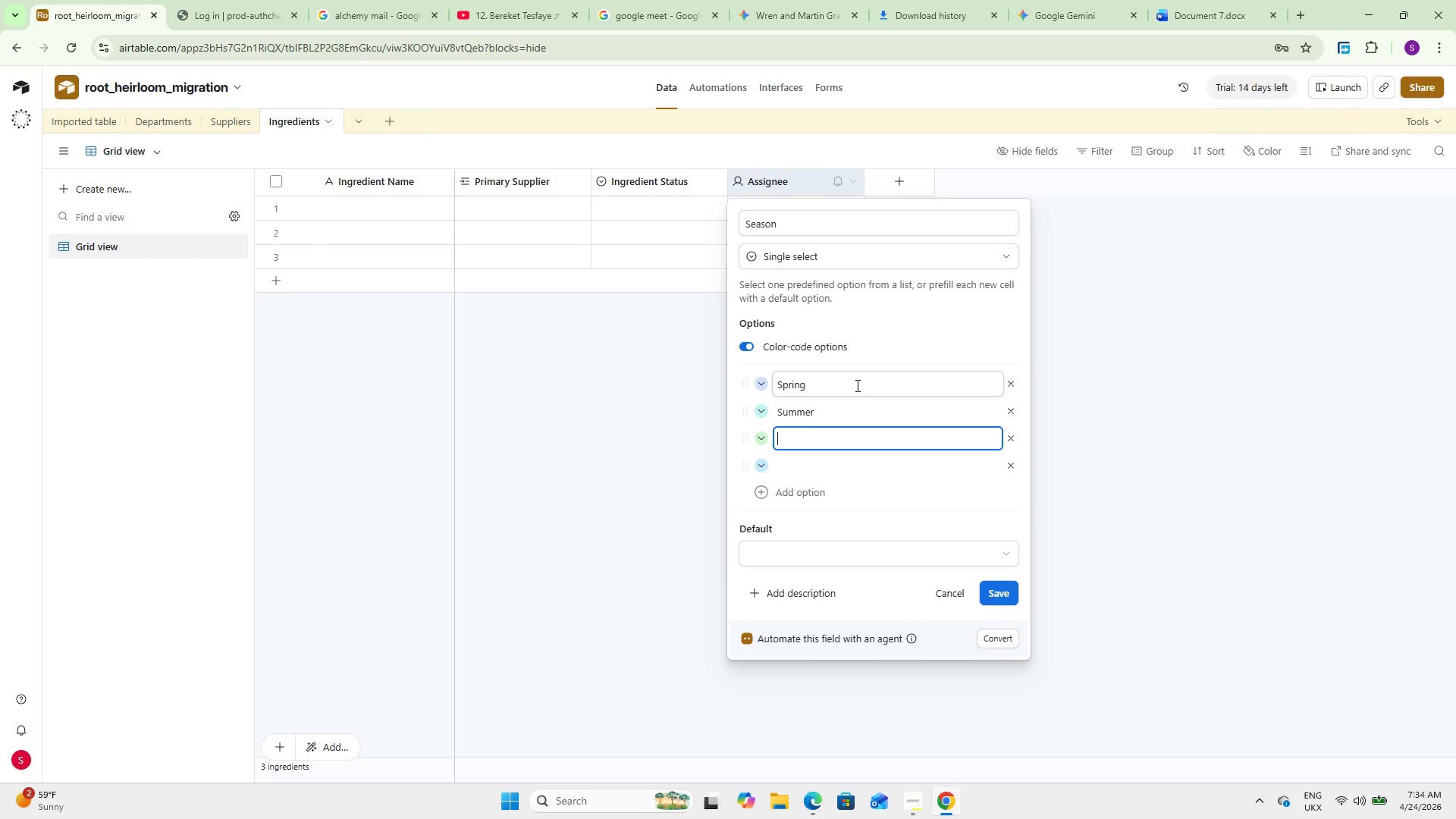 
type(Fall)
 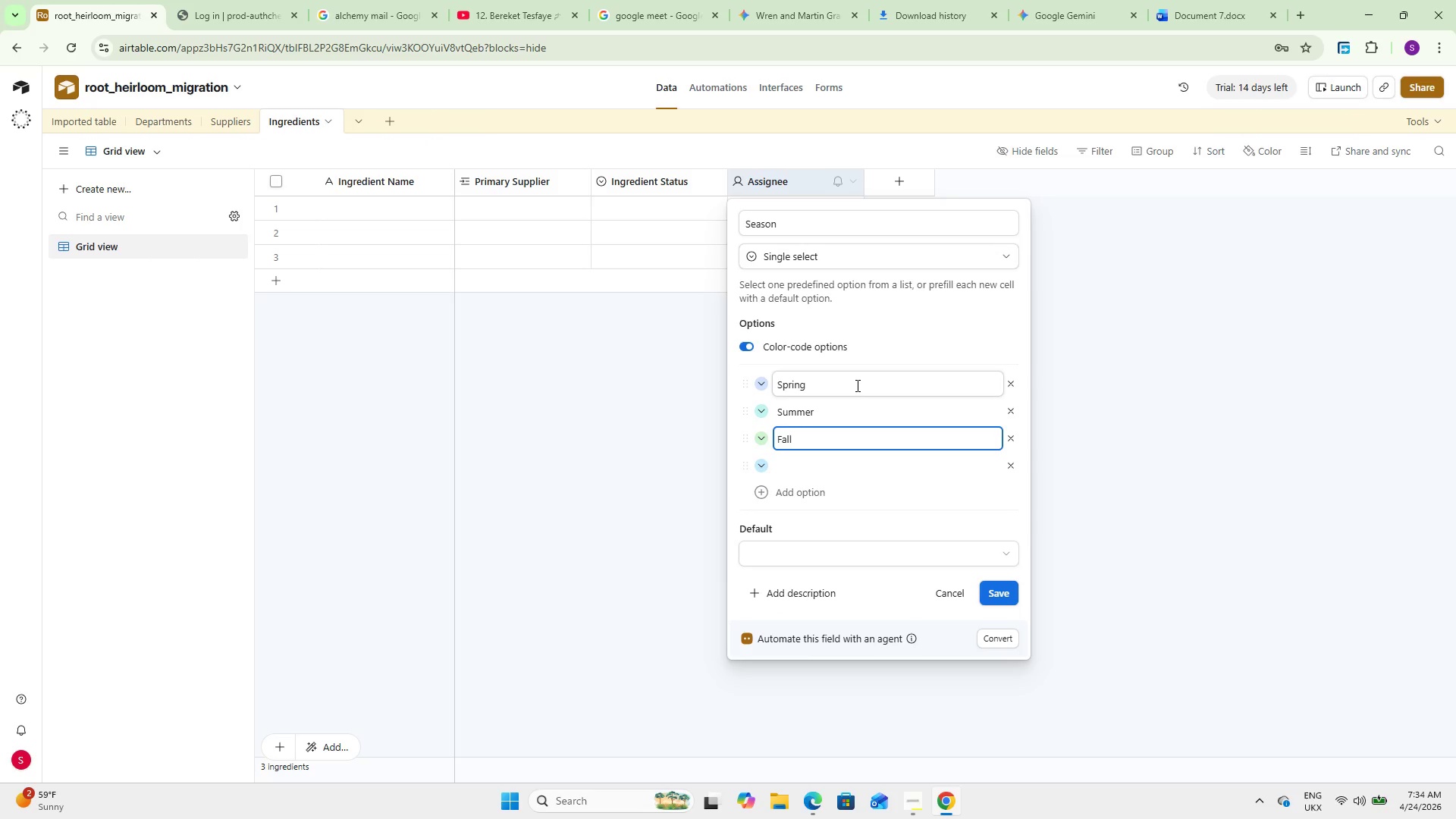 
key(ArrowDown)
 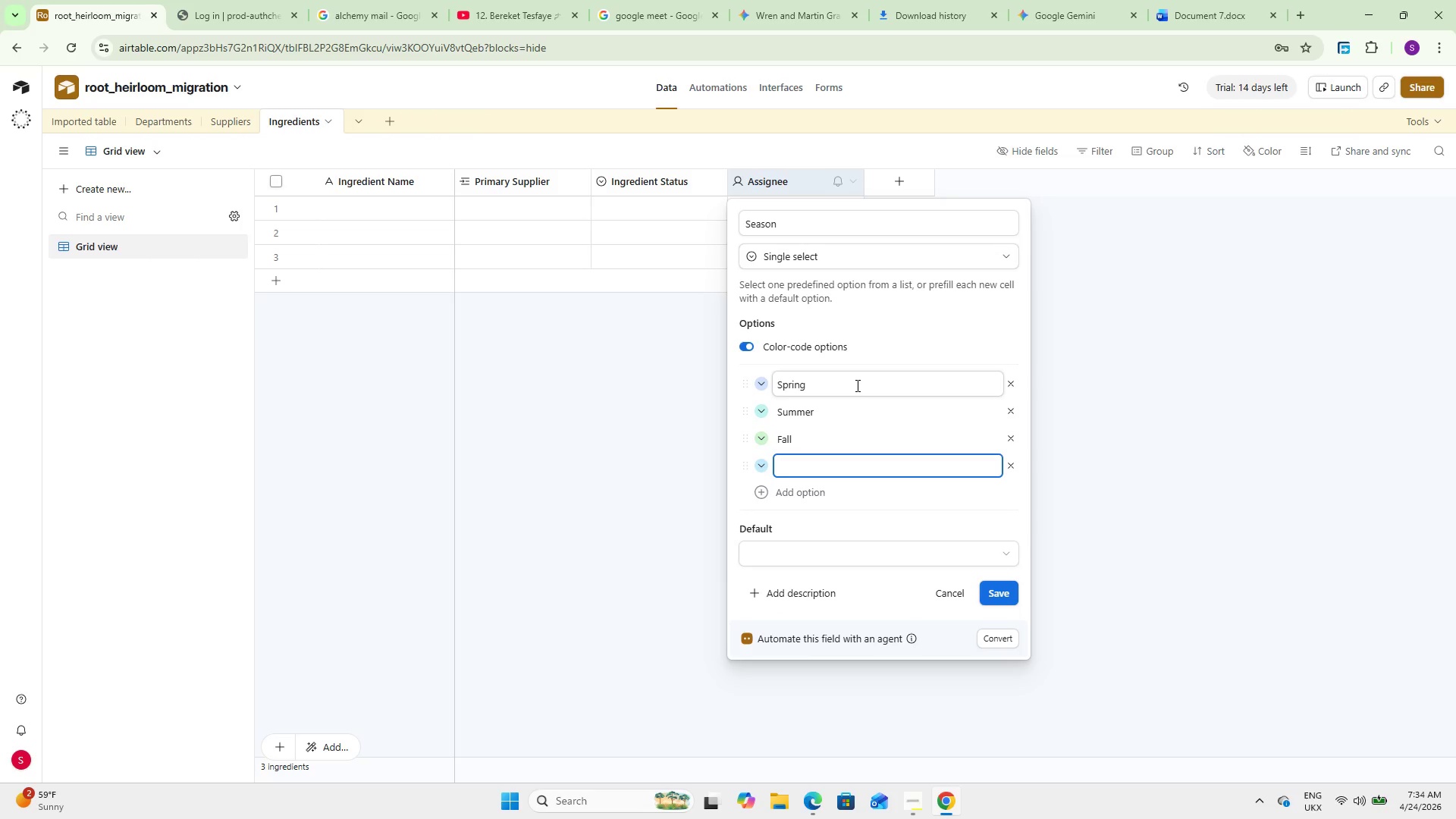 
type(Winter)
 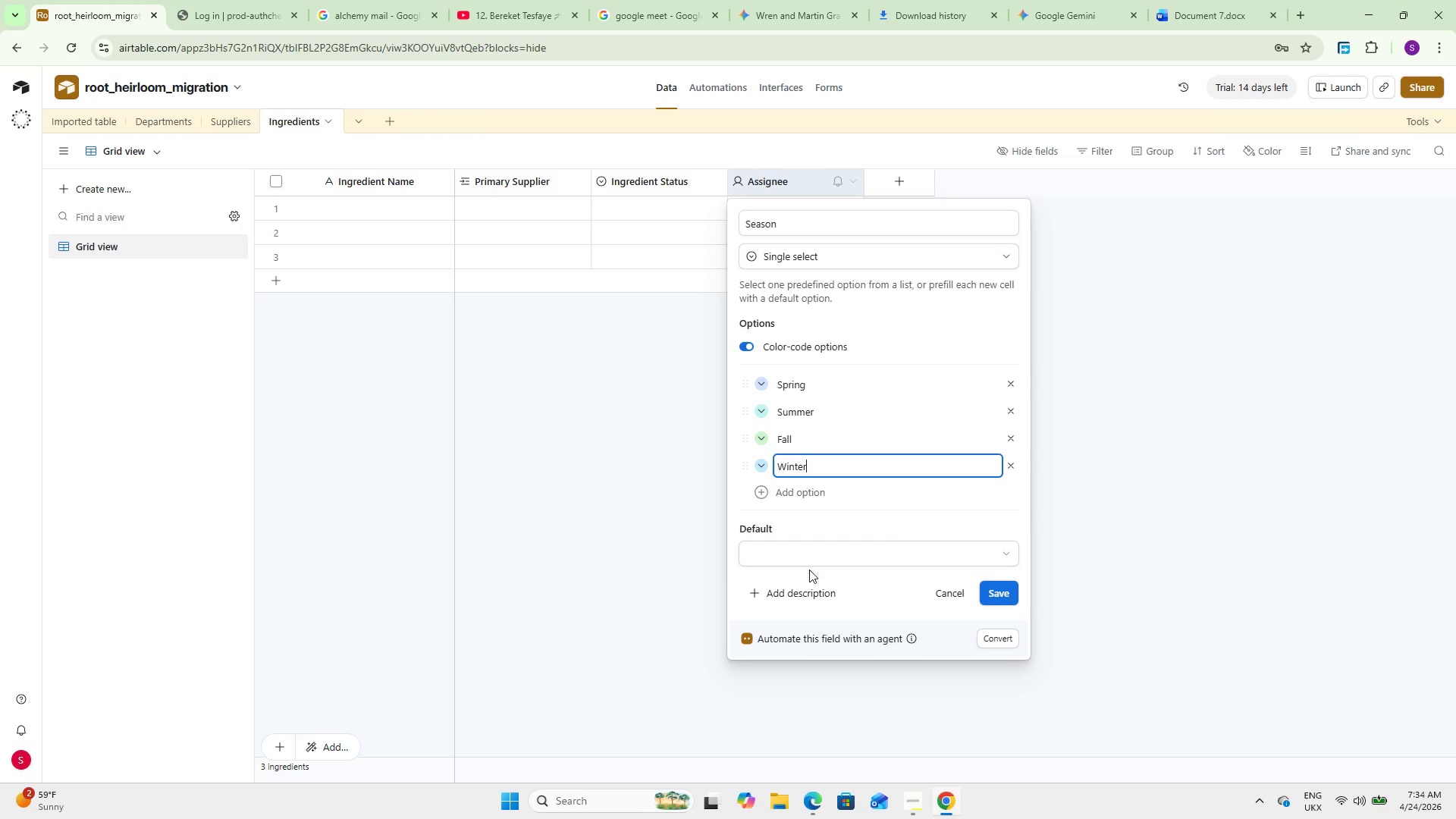 
left_click([791, 551])
 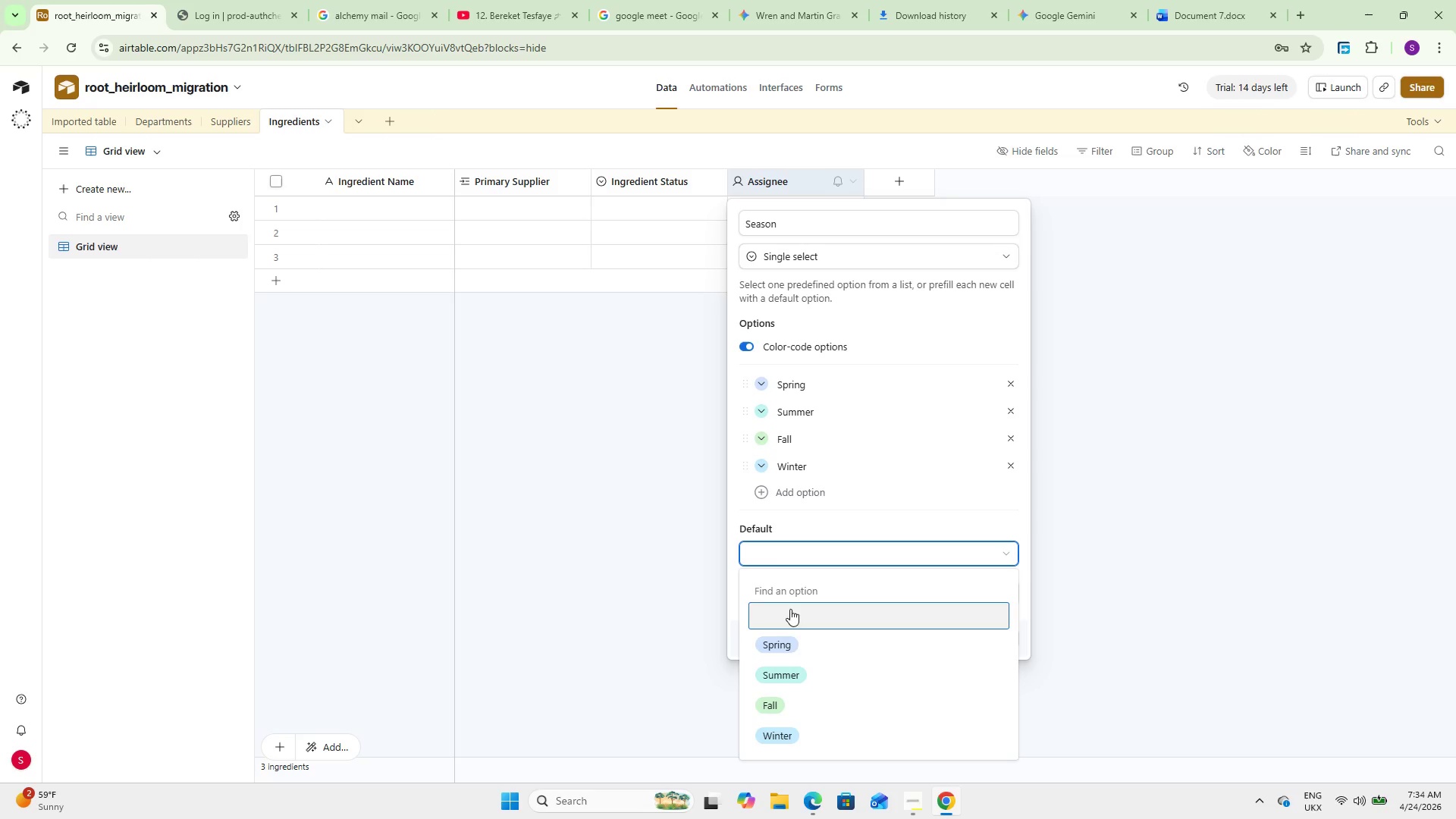 
left_click([790, 632])
 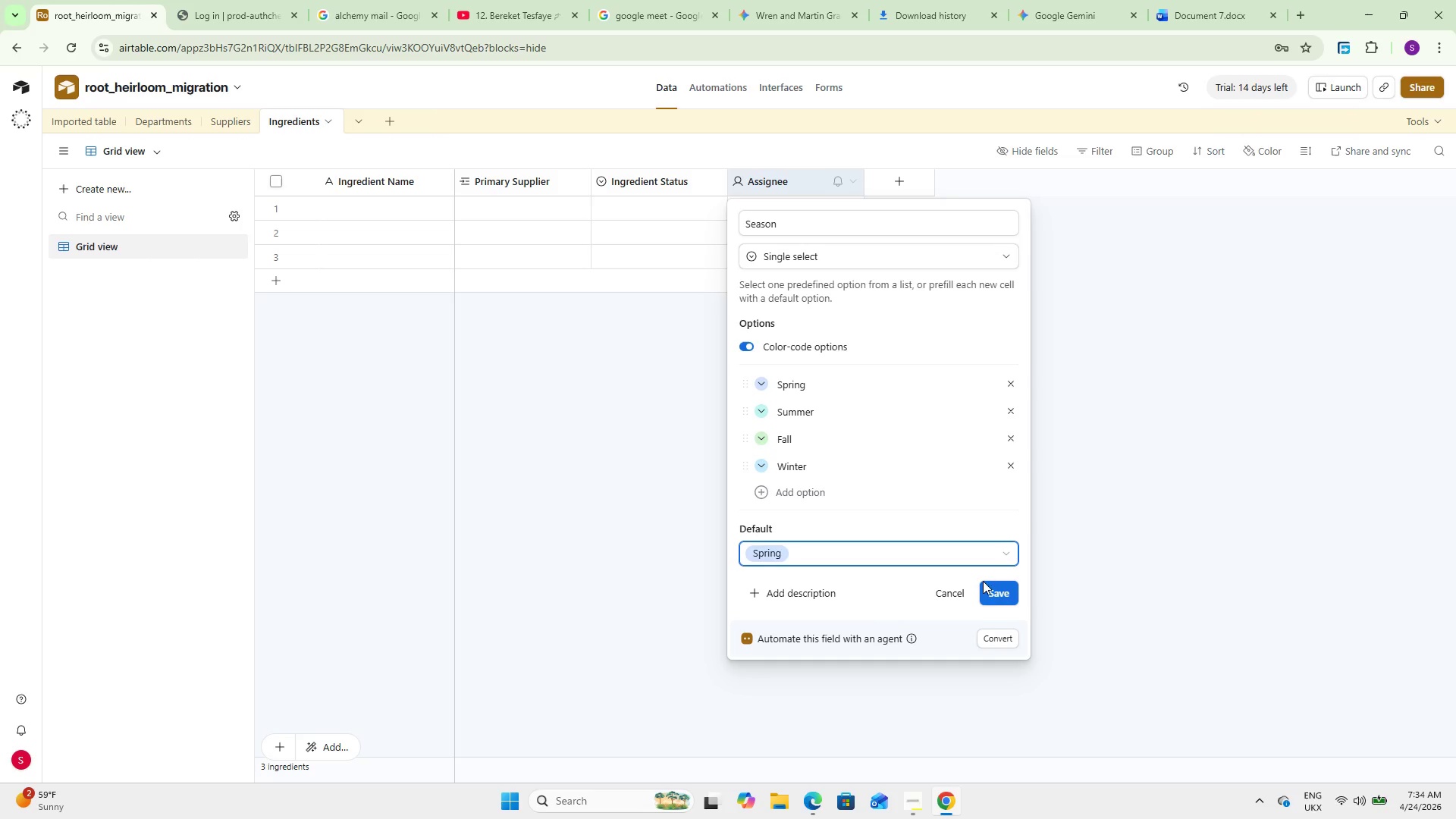 
left_click([992, 584])
 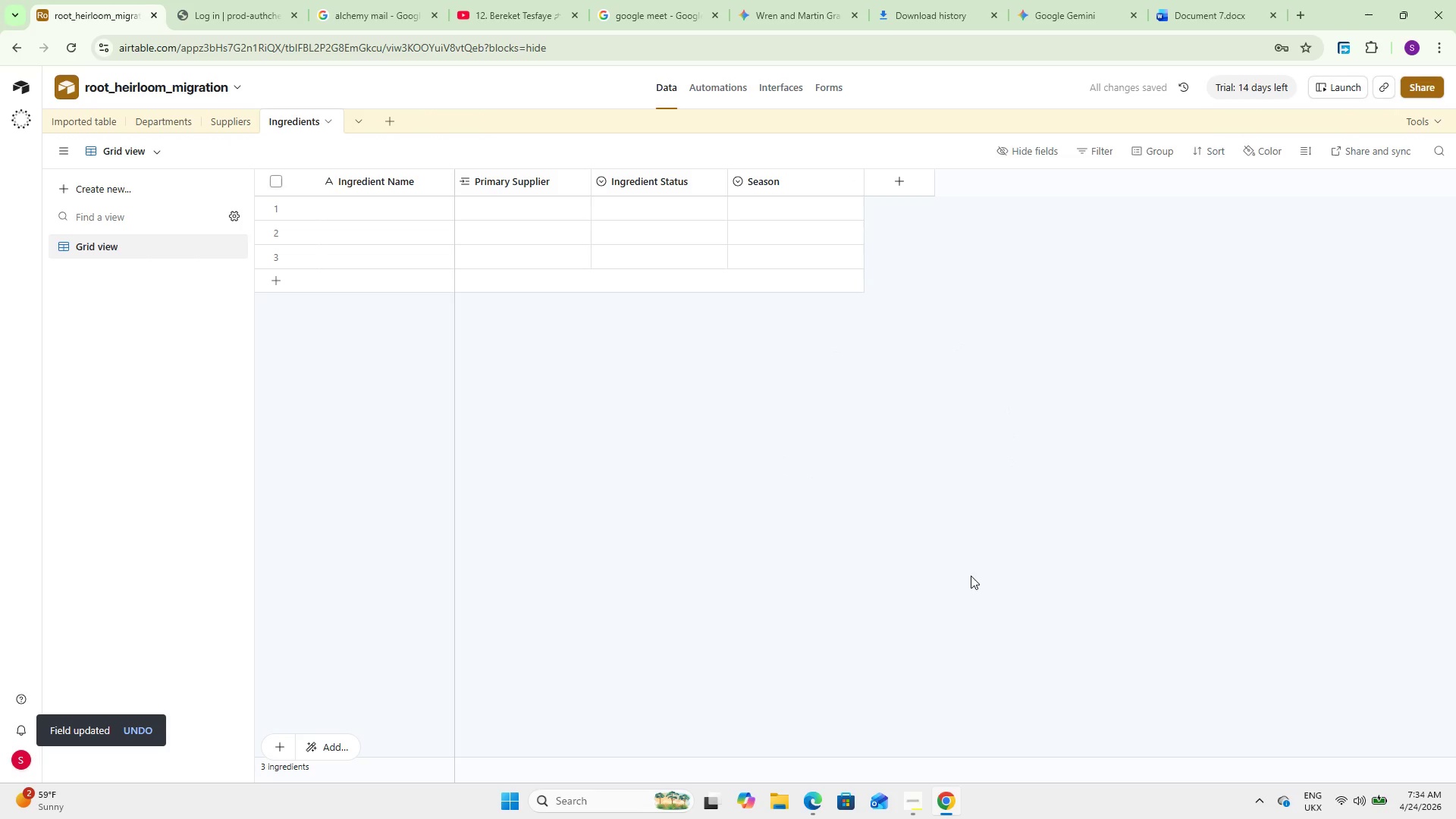 
wait(9.78)
 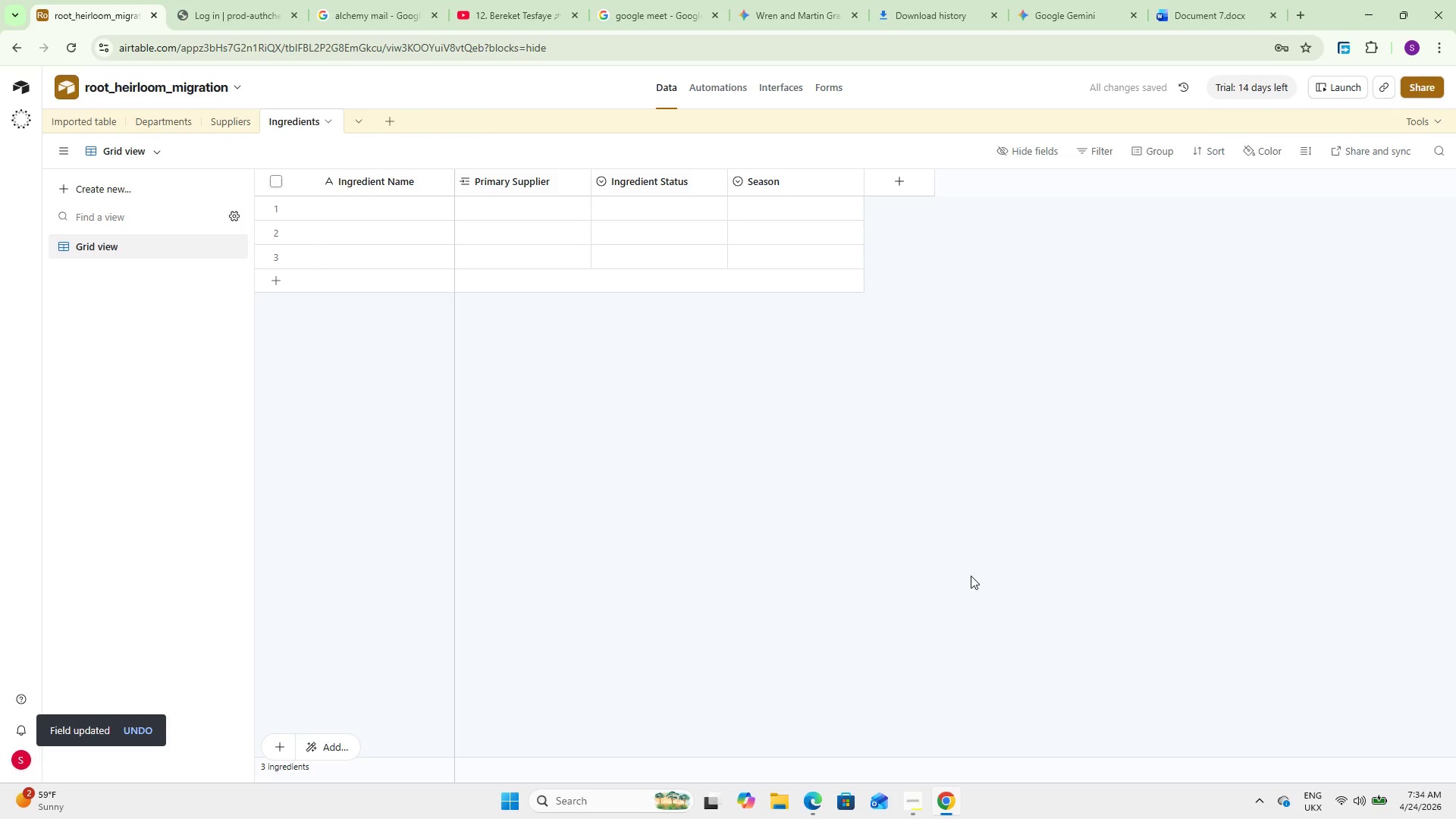 
left_click([889, 180])
 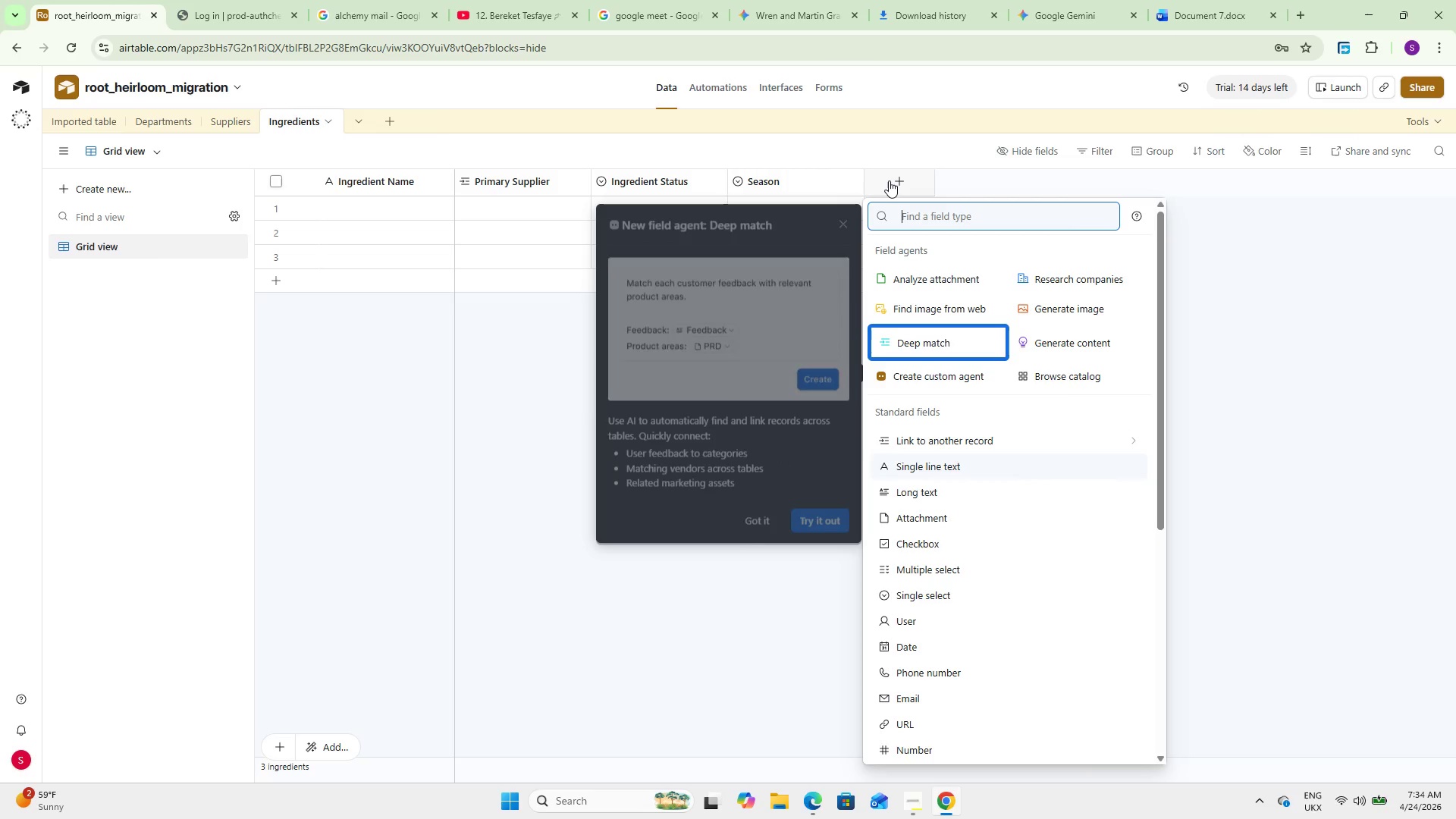 
type(Mu)
 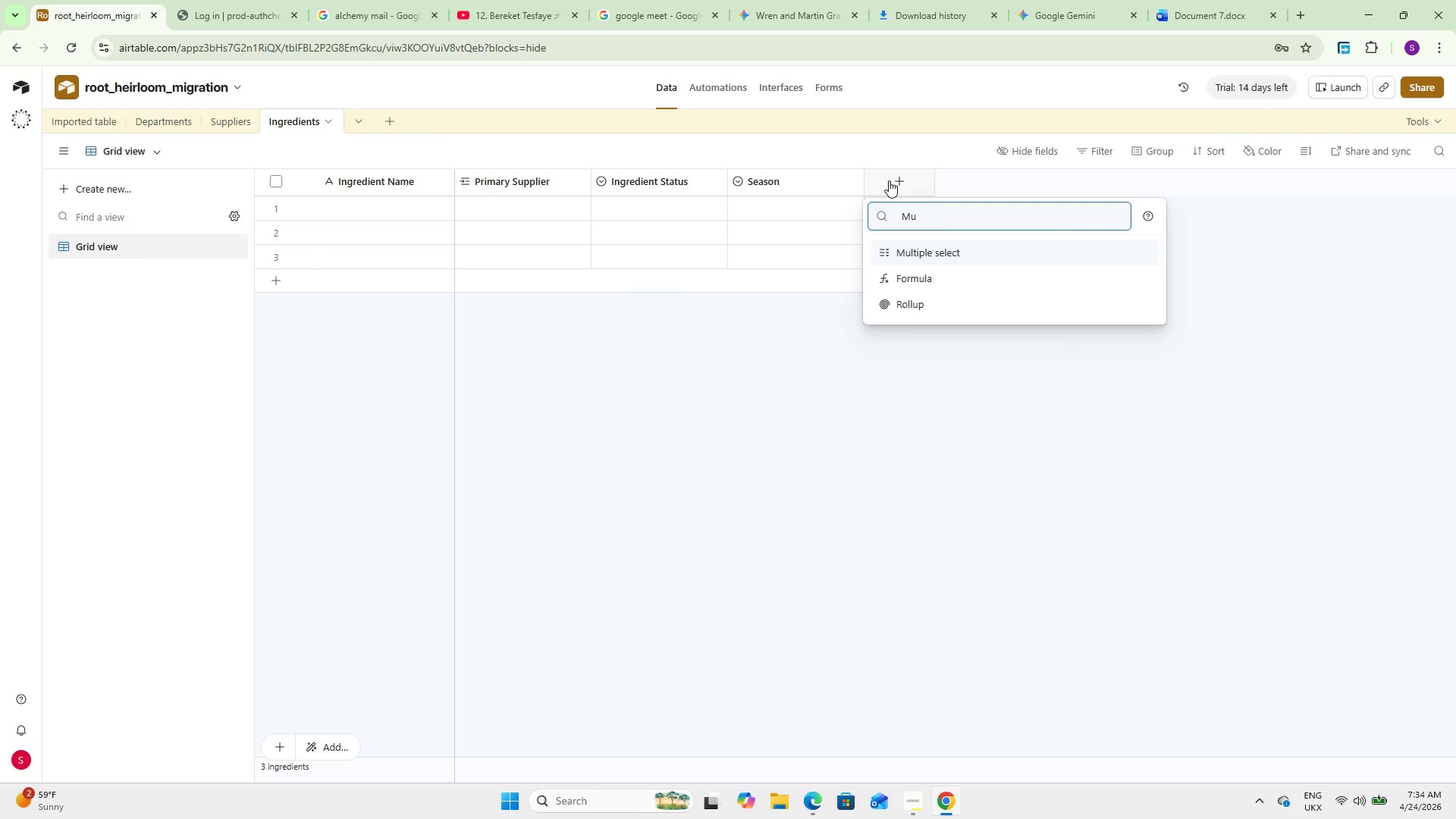 
key(Enter)
 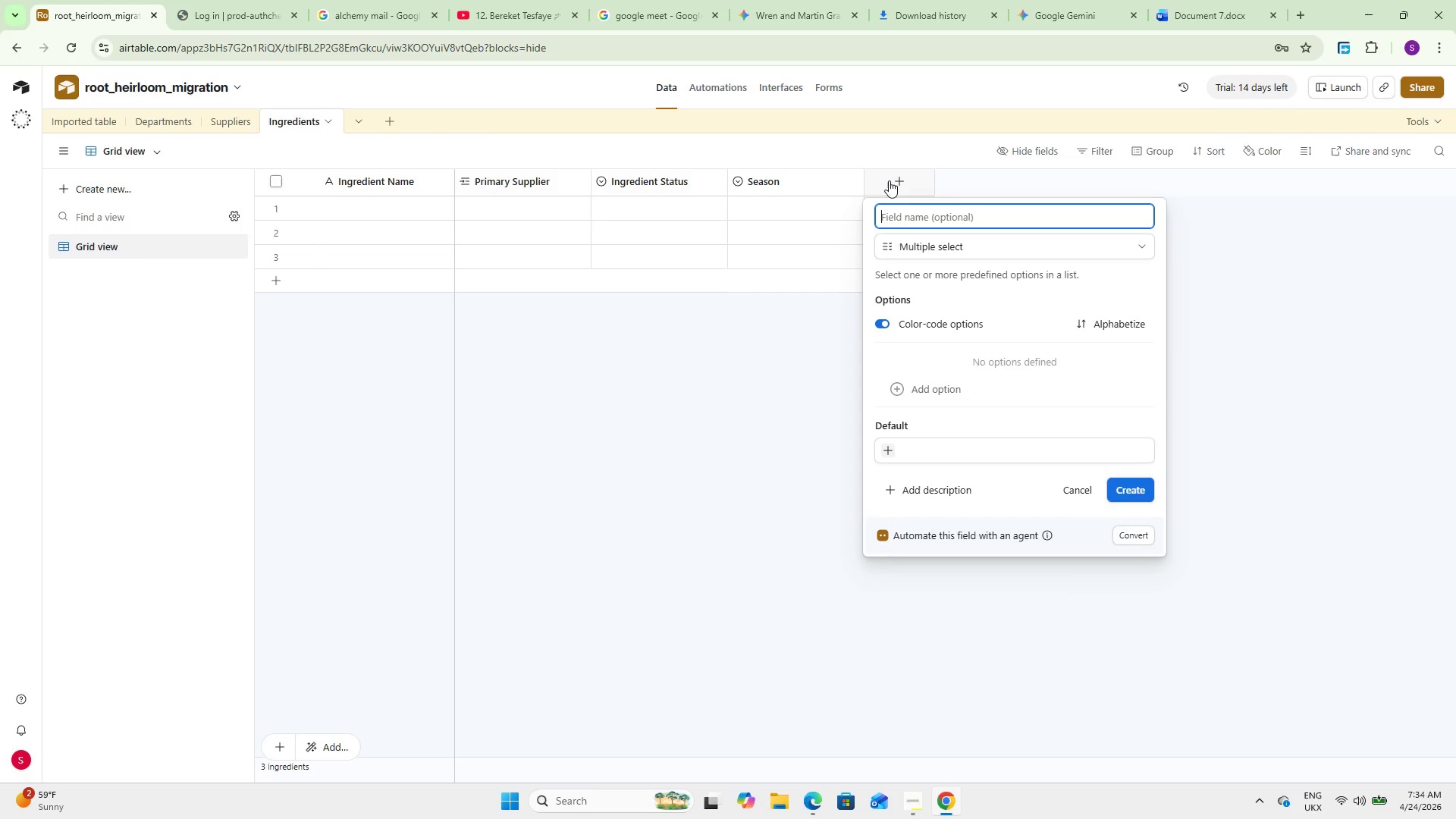 
wait(5.03)
 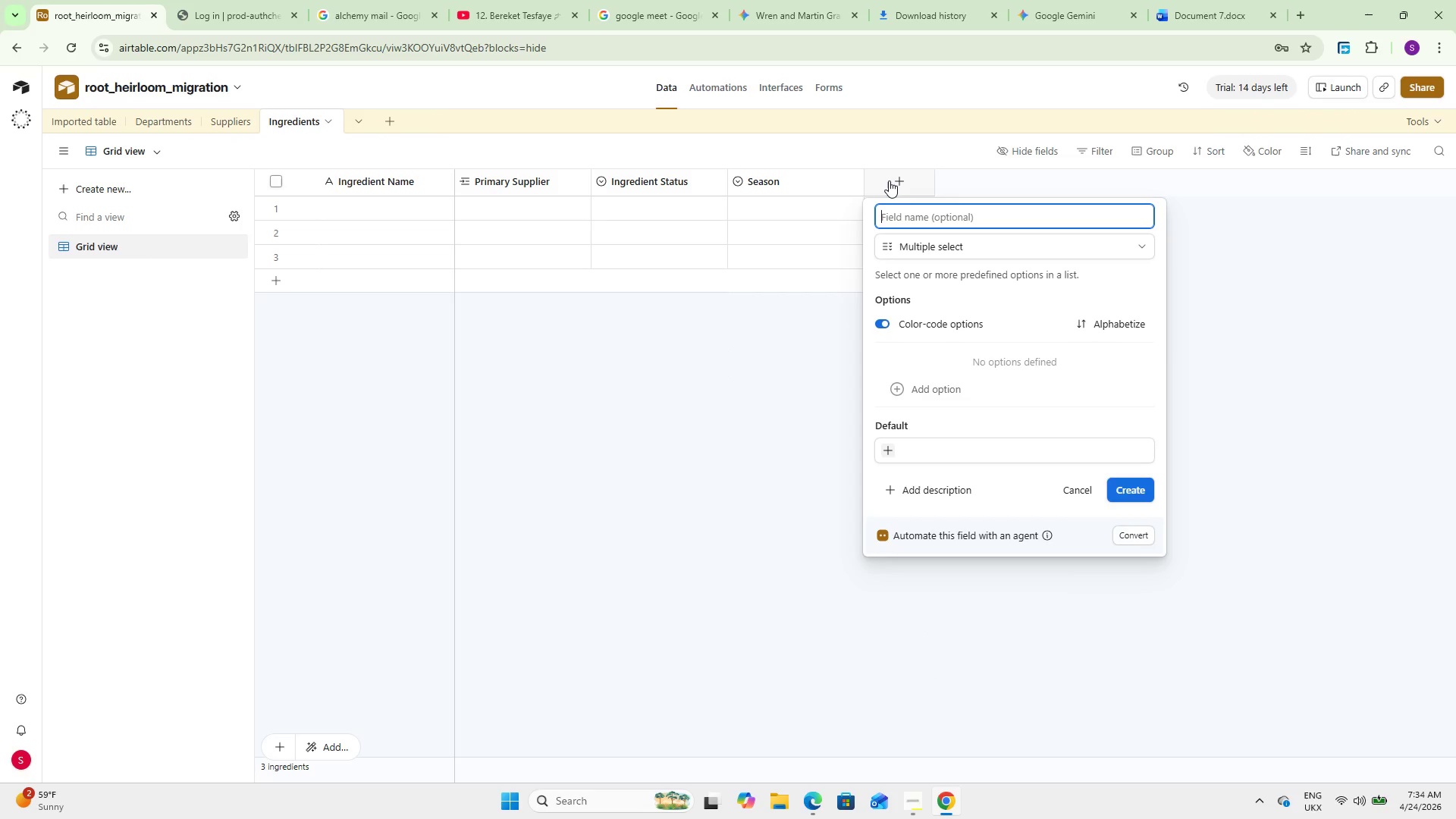 
type(Allergen Flags)
 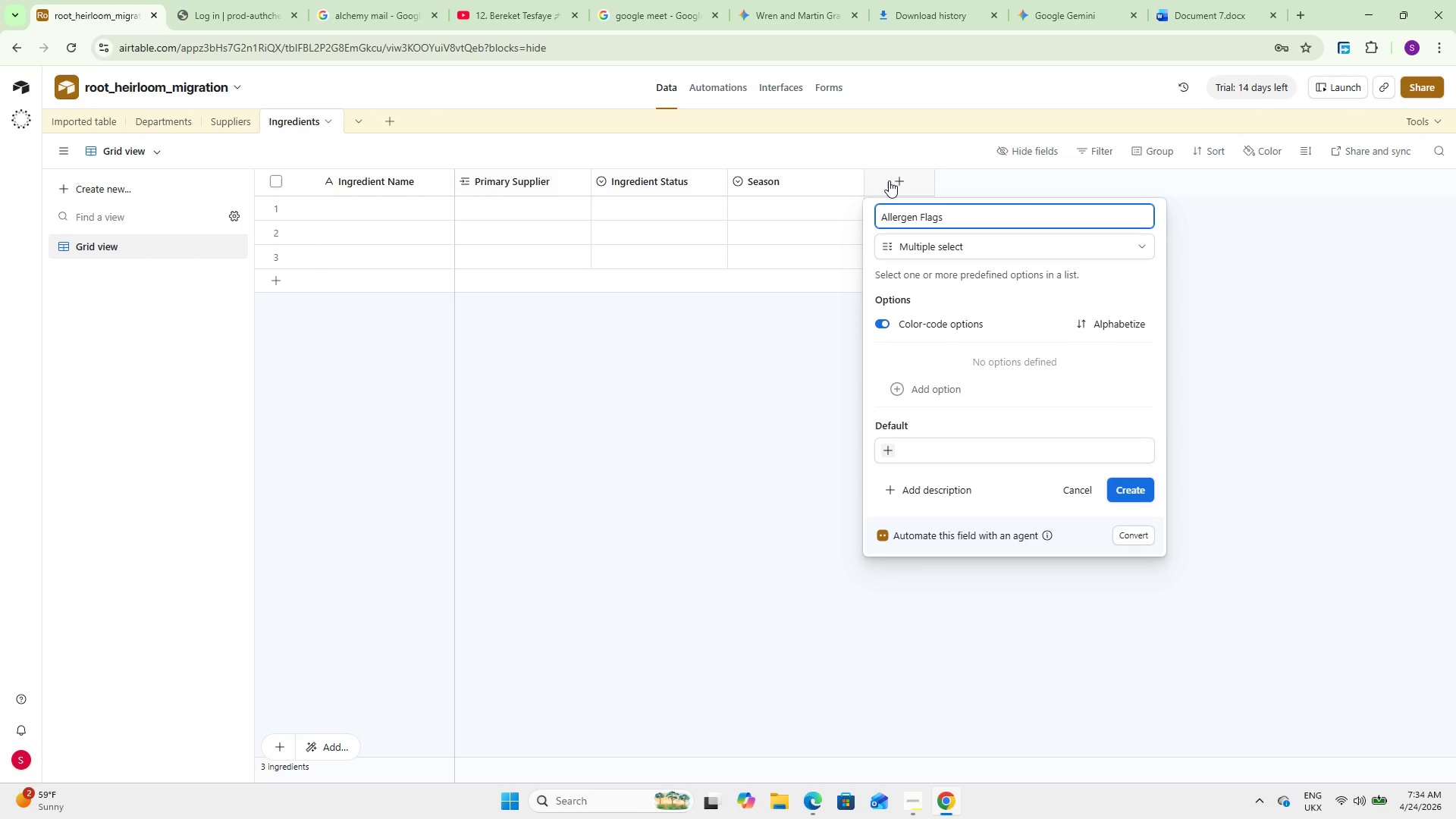 
scroll: coordinate [840, 178], scroll_direction: up, amount: 1.0
 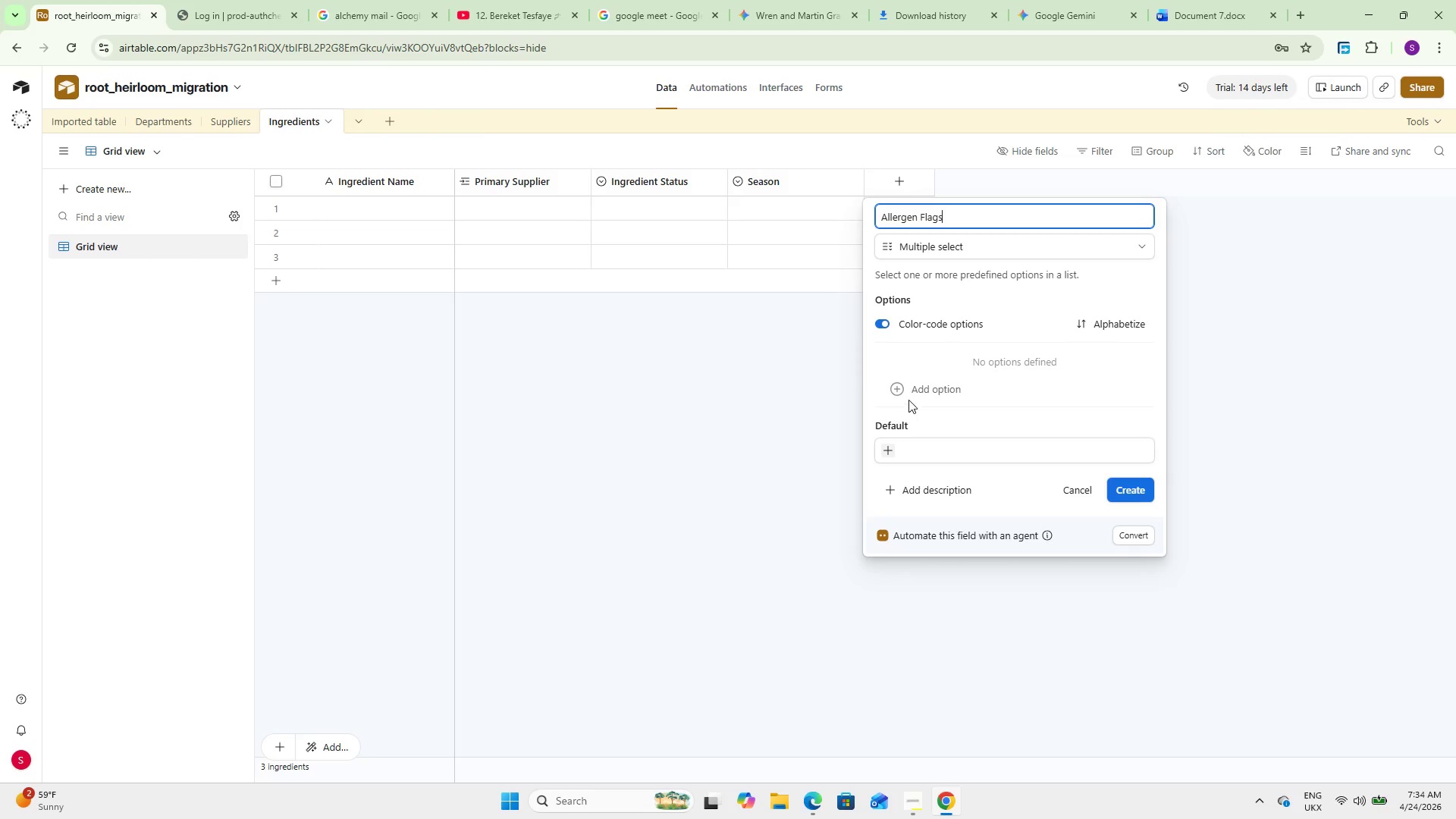 
left_click([908, 383])
 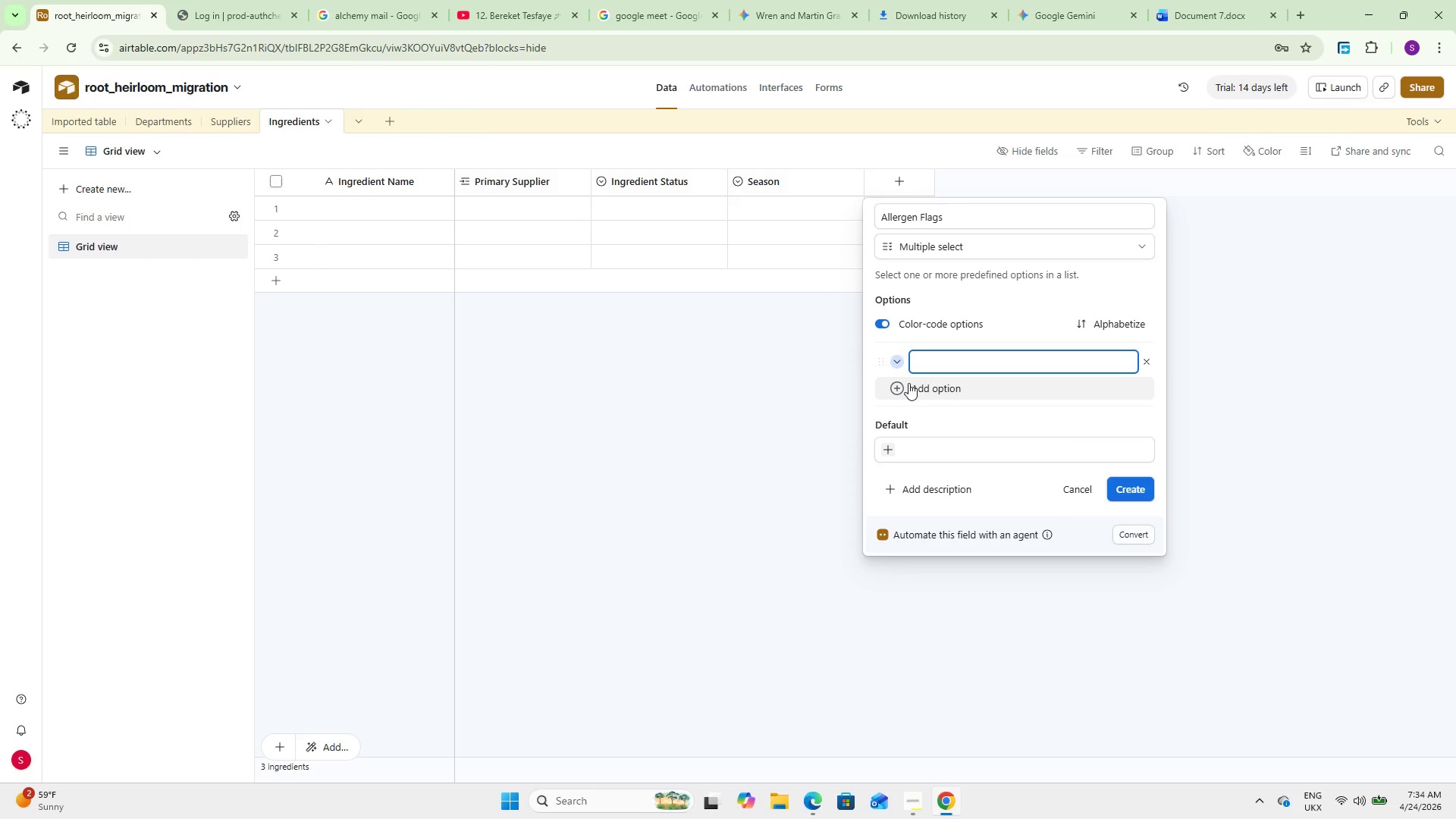 
type(Gluten)
 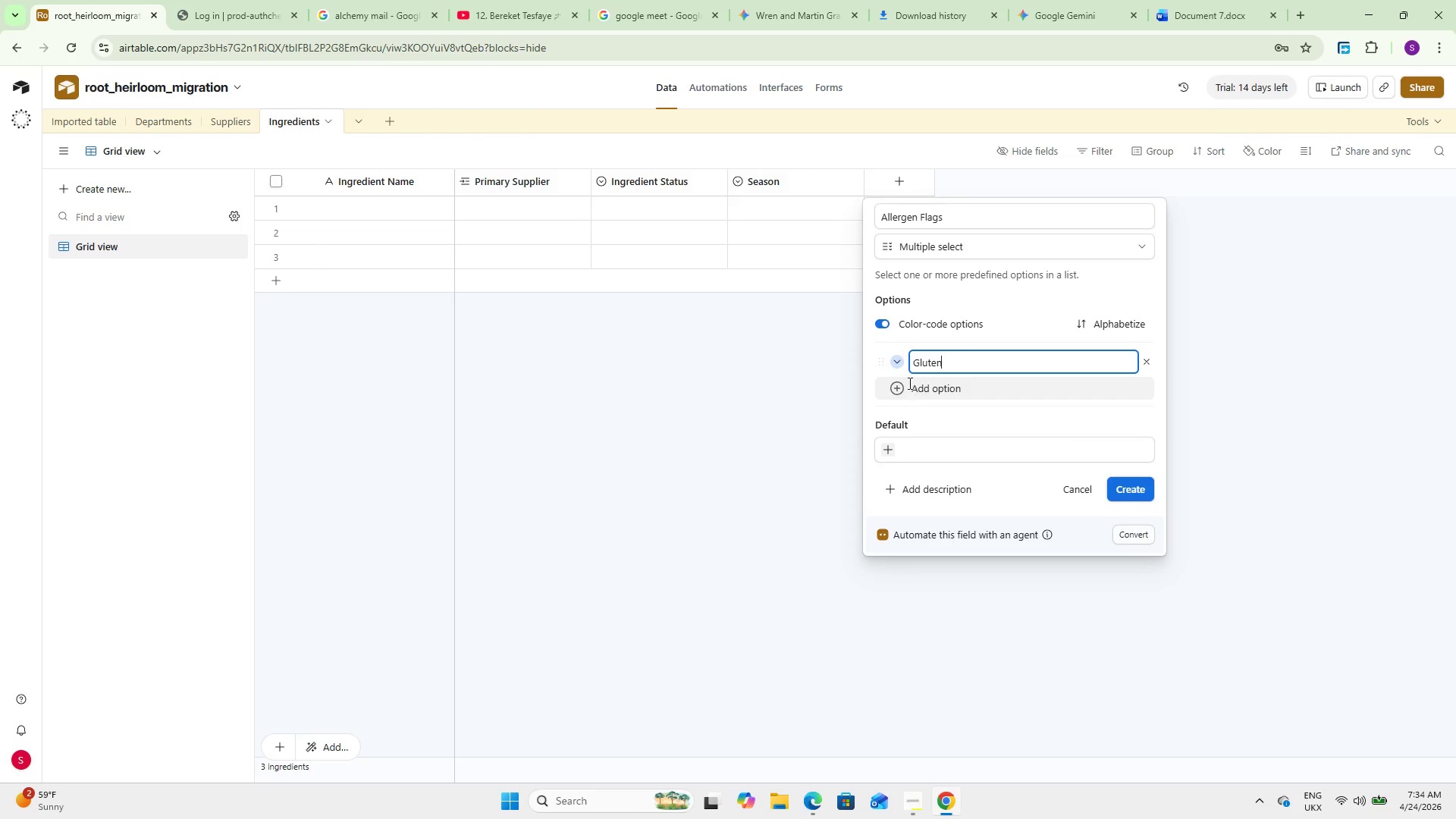 
key(Enter)
 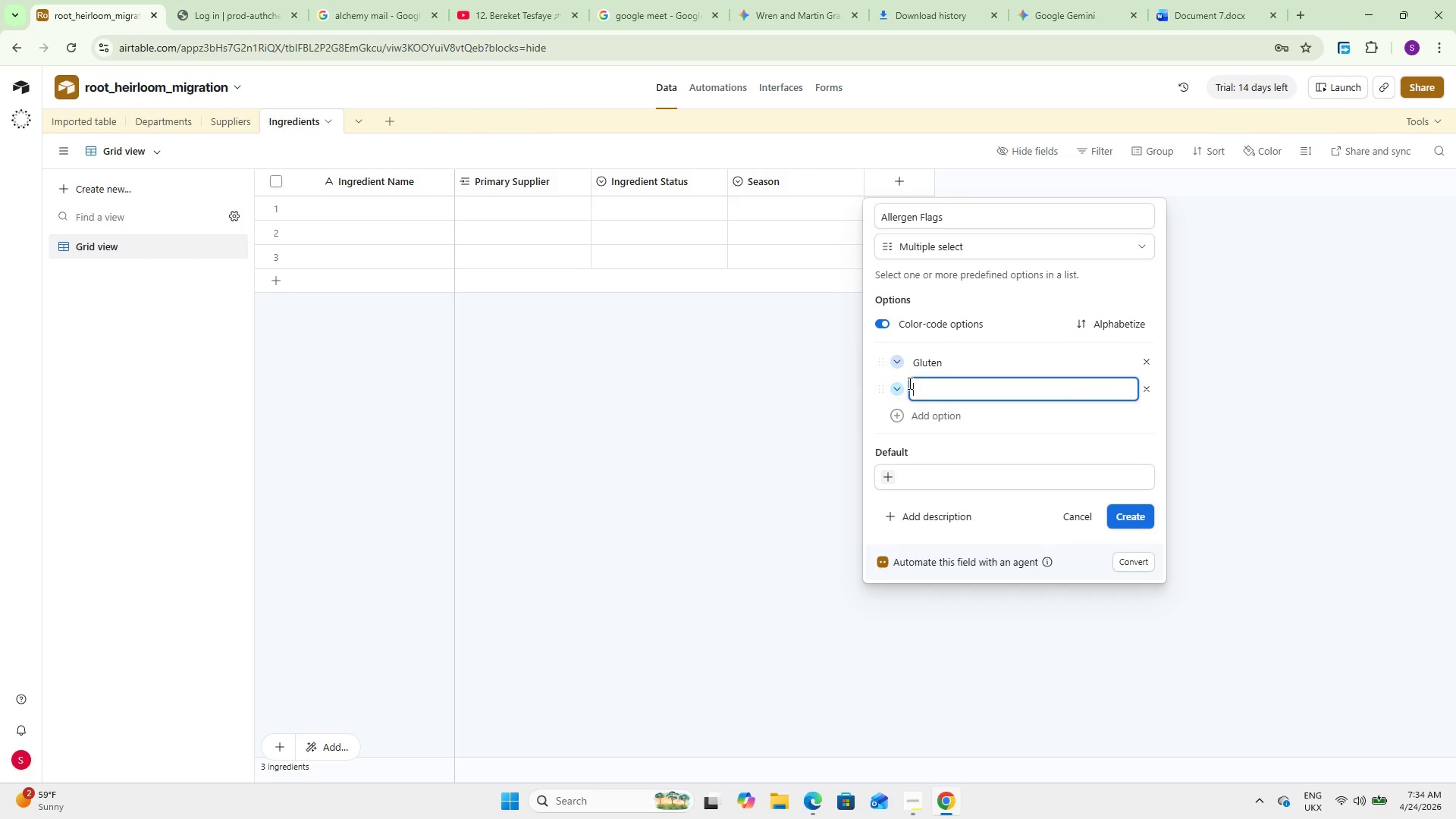 
type(Dairy)
 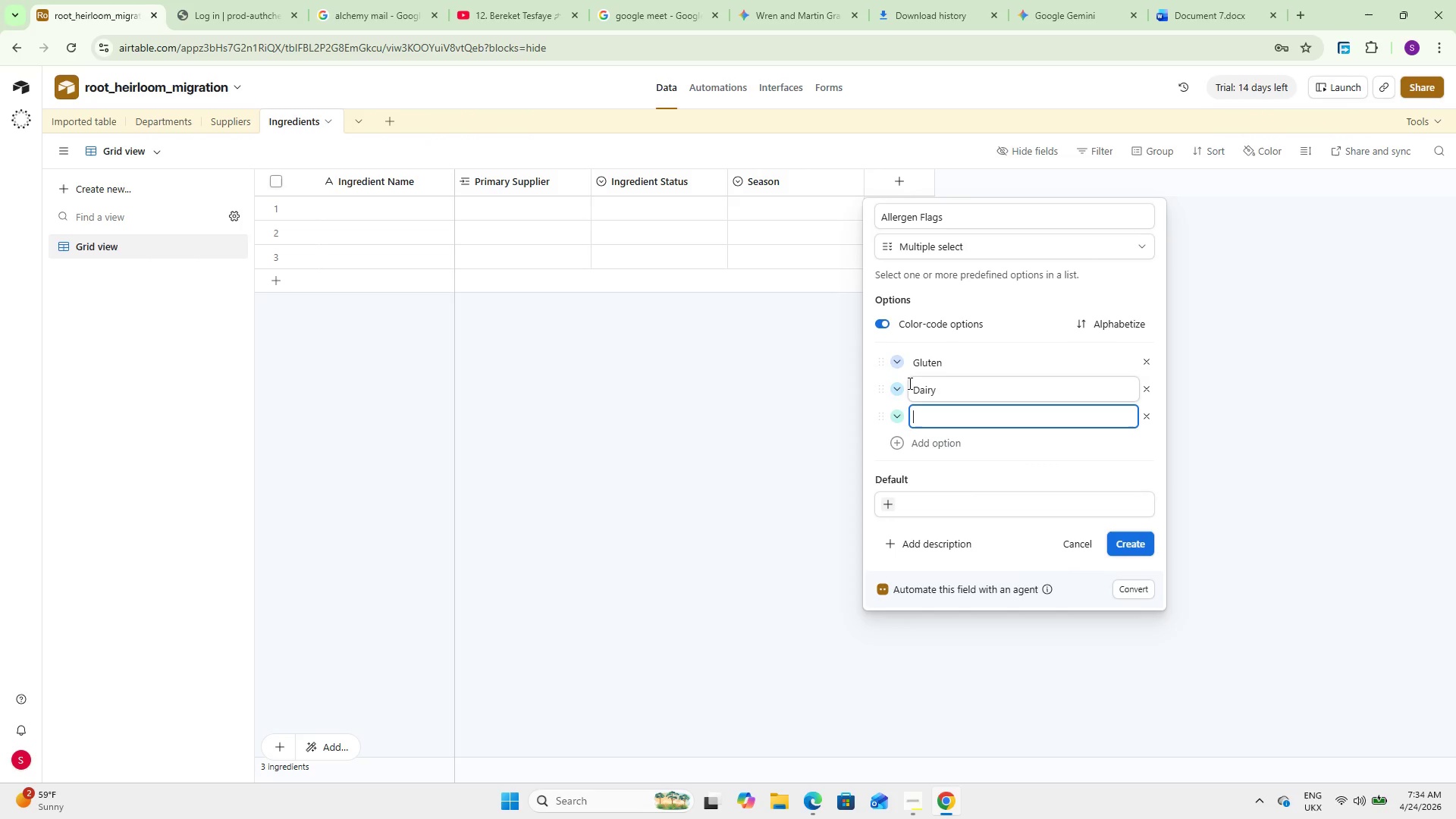 
key(Enter)
 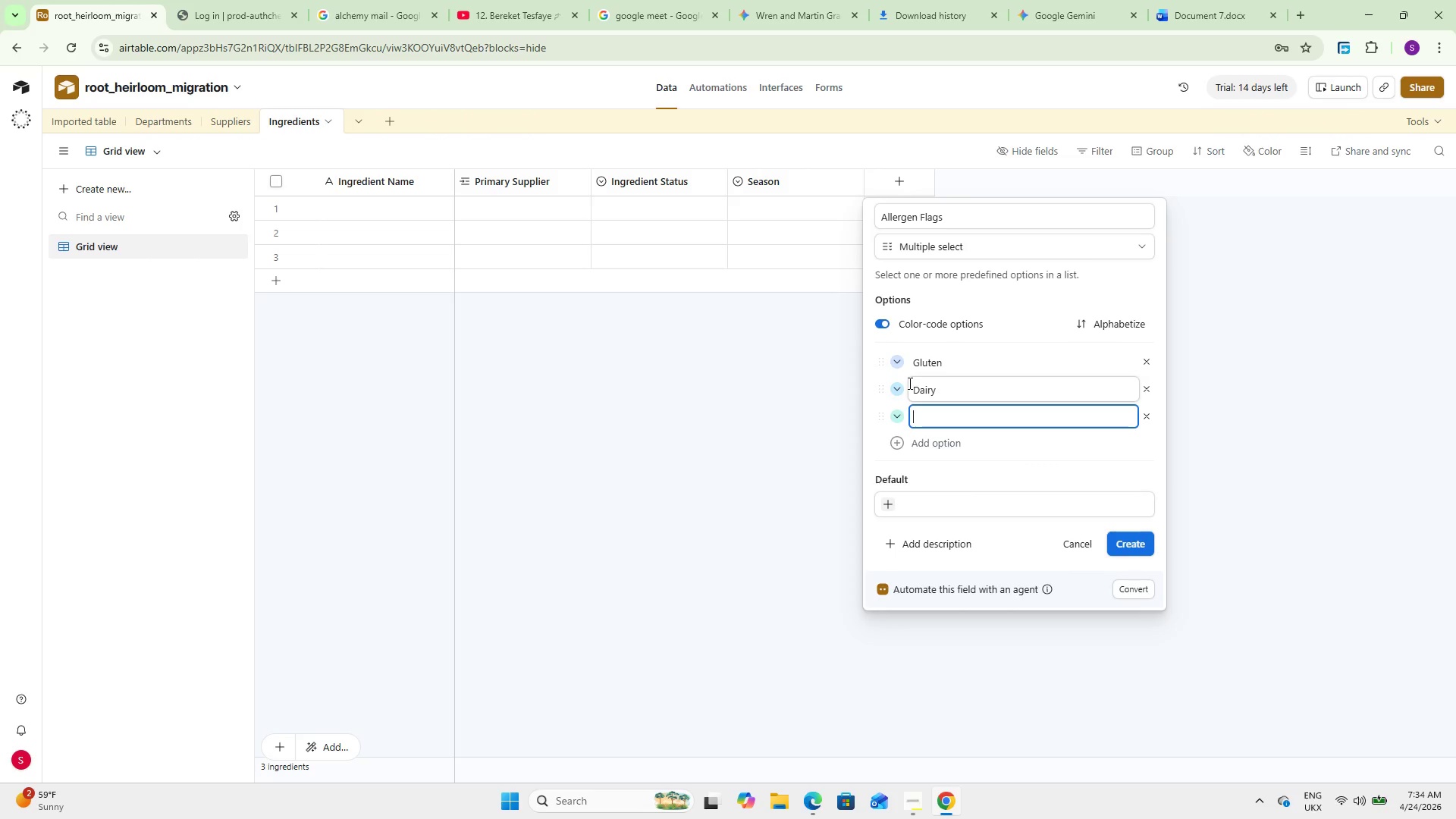 
type(N)
key(Backspace)
type(Nuts)
 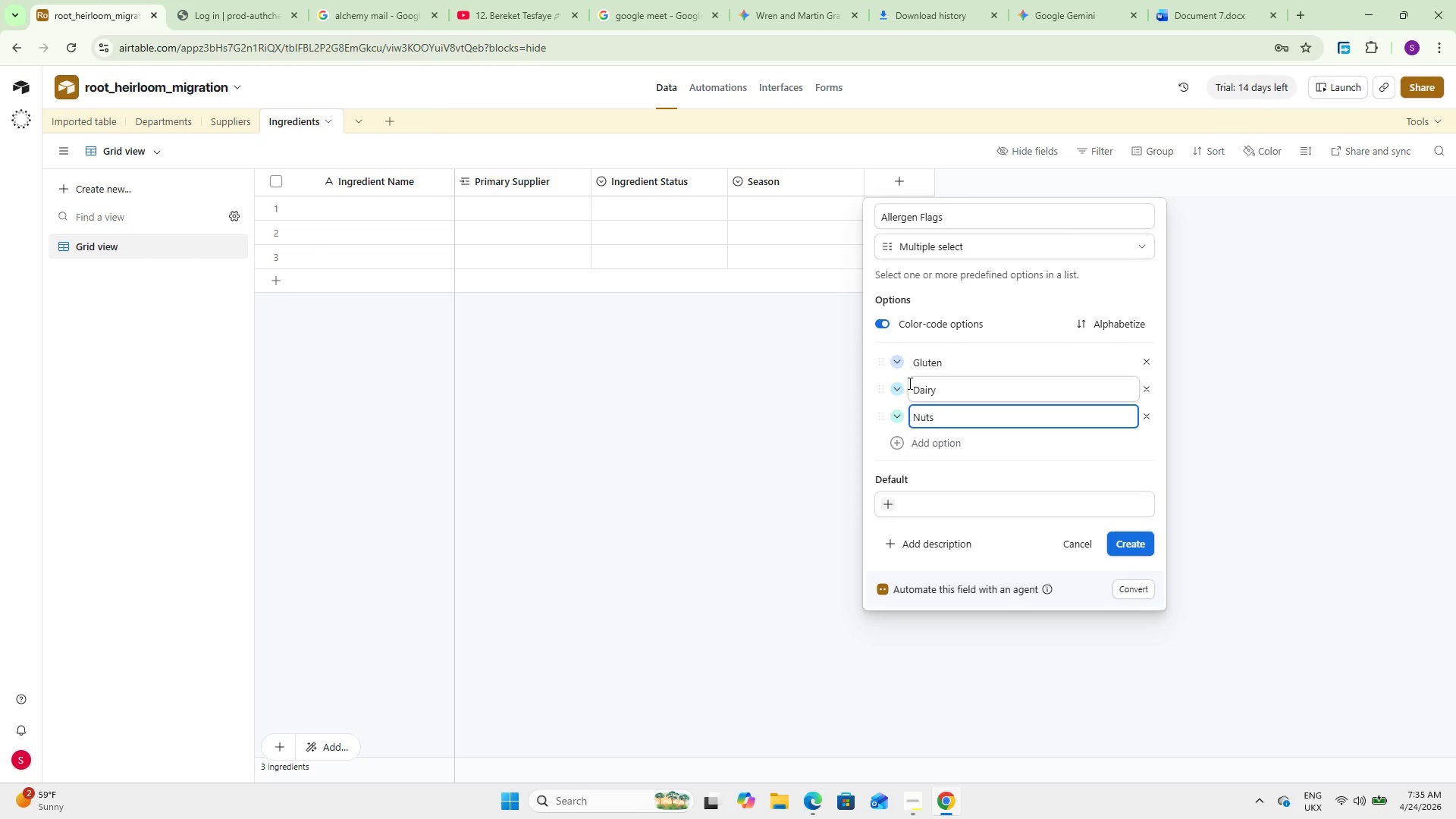 
key(Enter)
 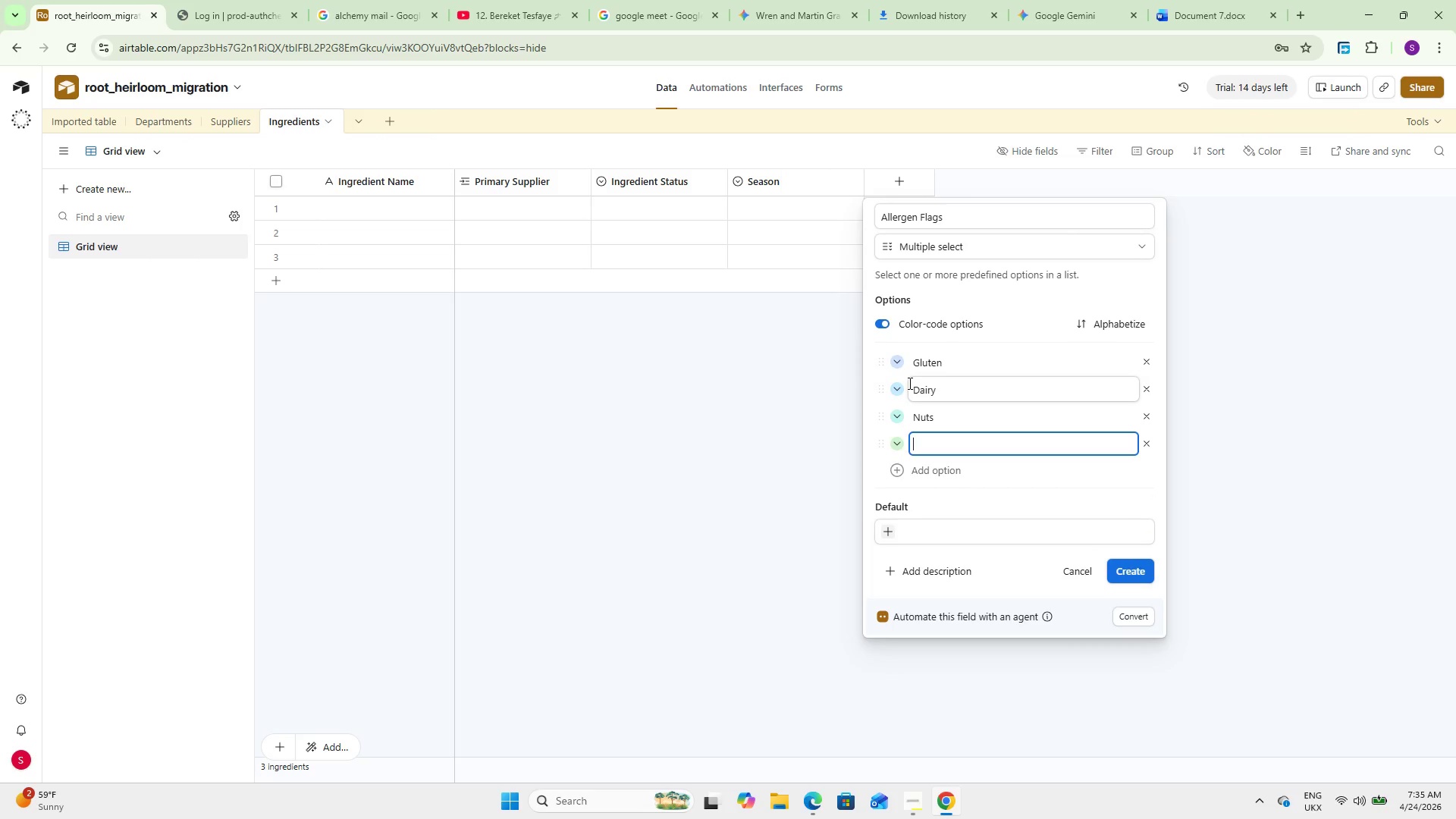 
type(Eggs)
 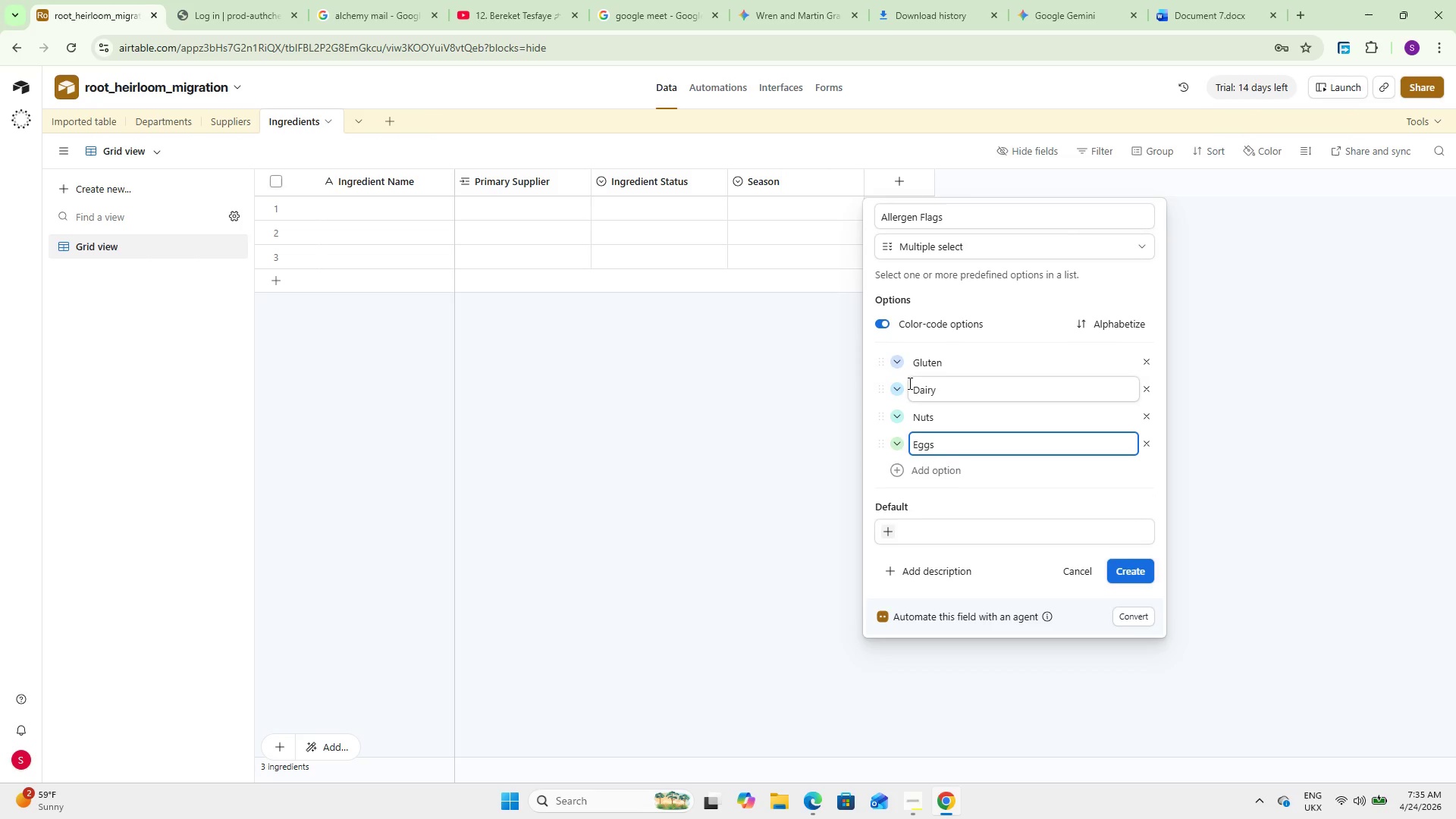 
key(Enter)
 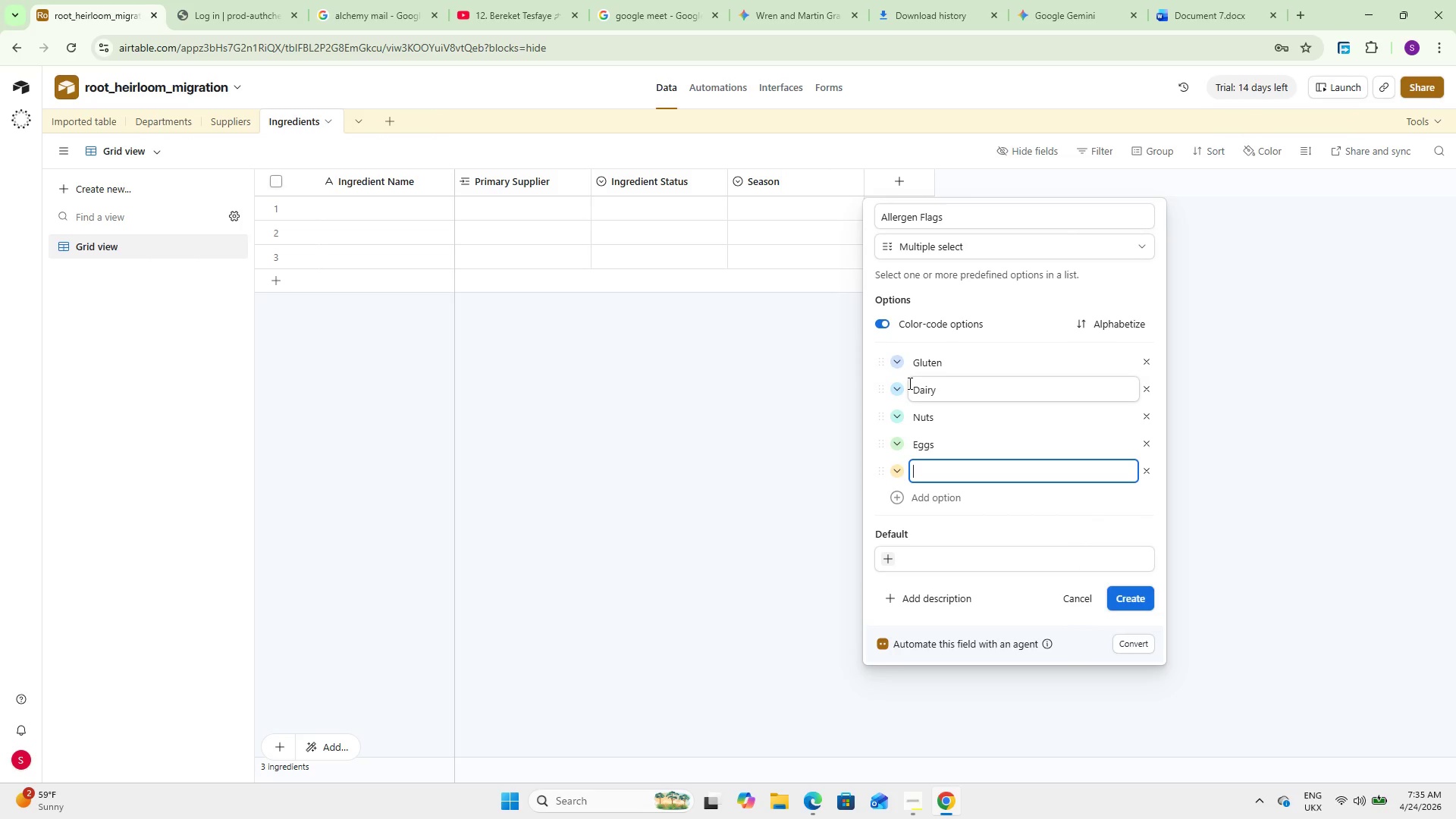 
type(Shellfish)
 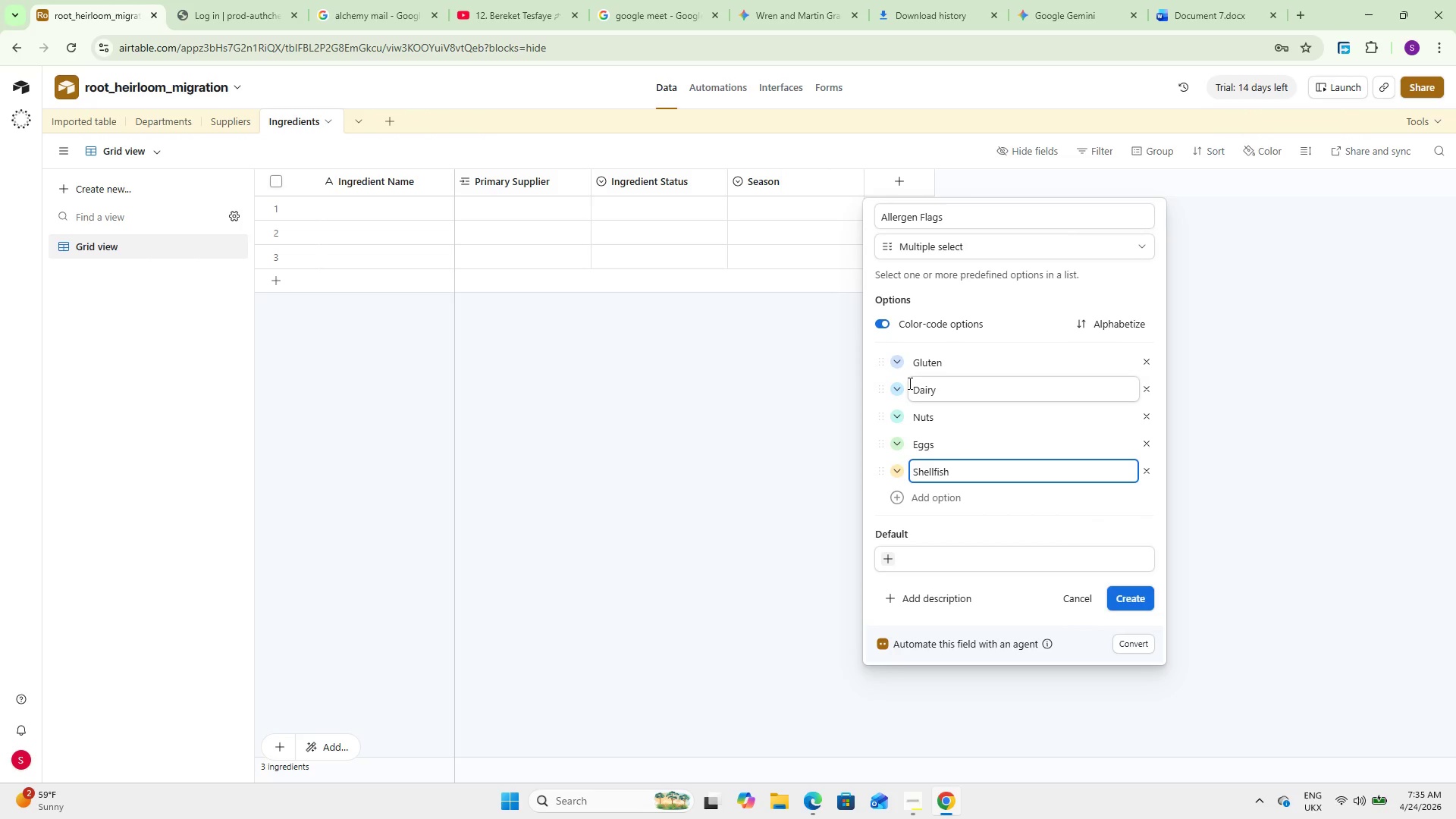 
key(Enter)
 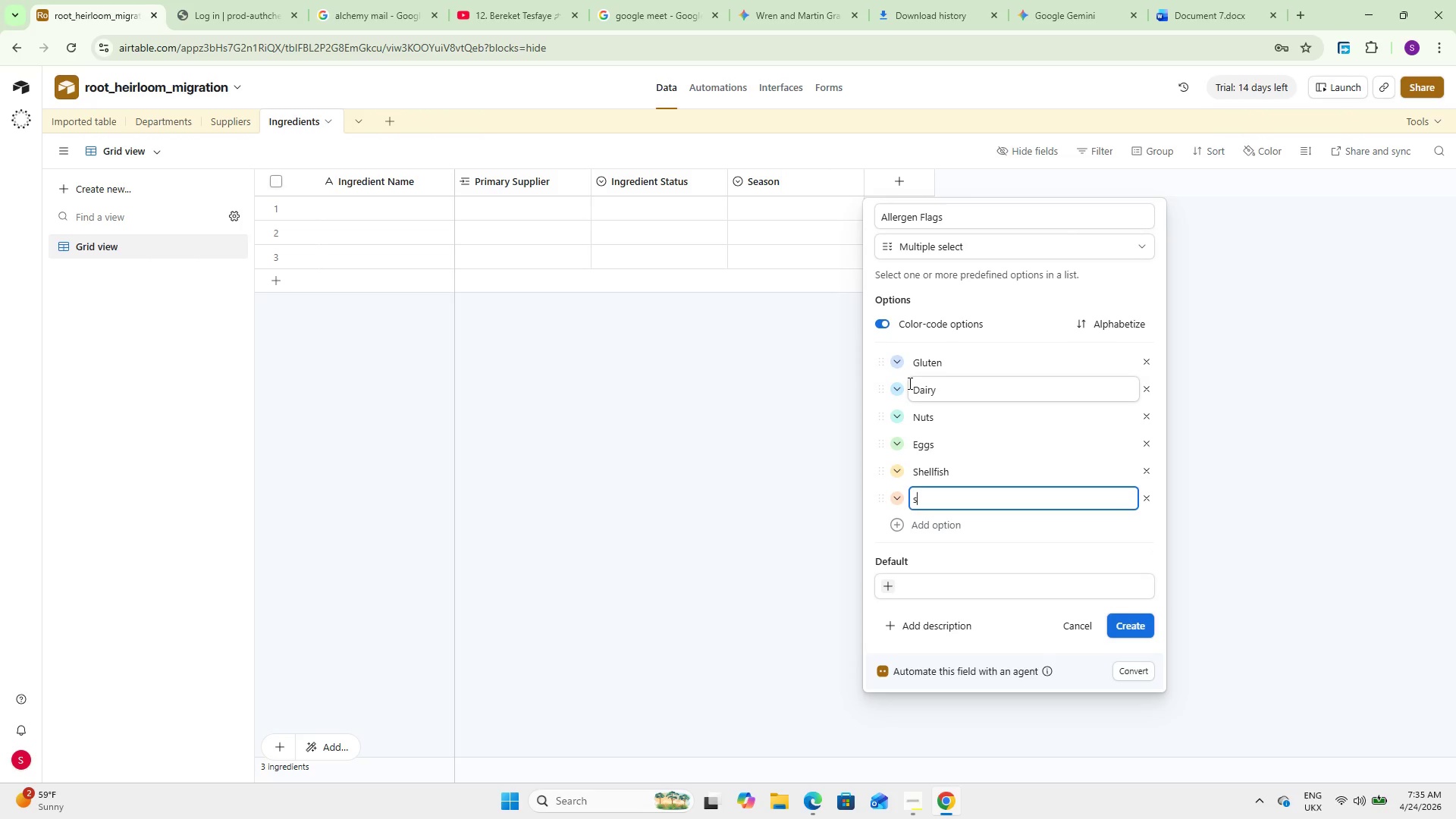 
type(soy)
 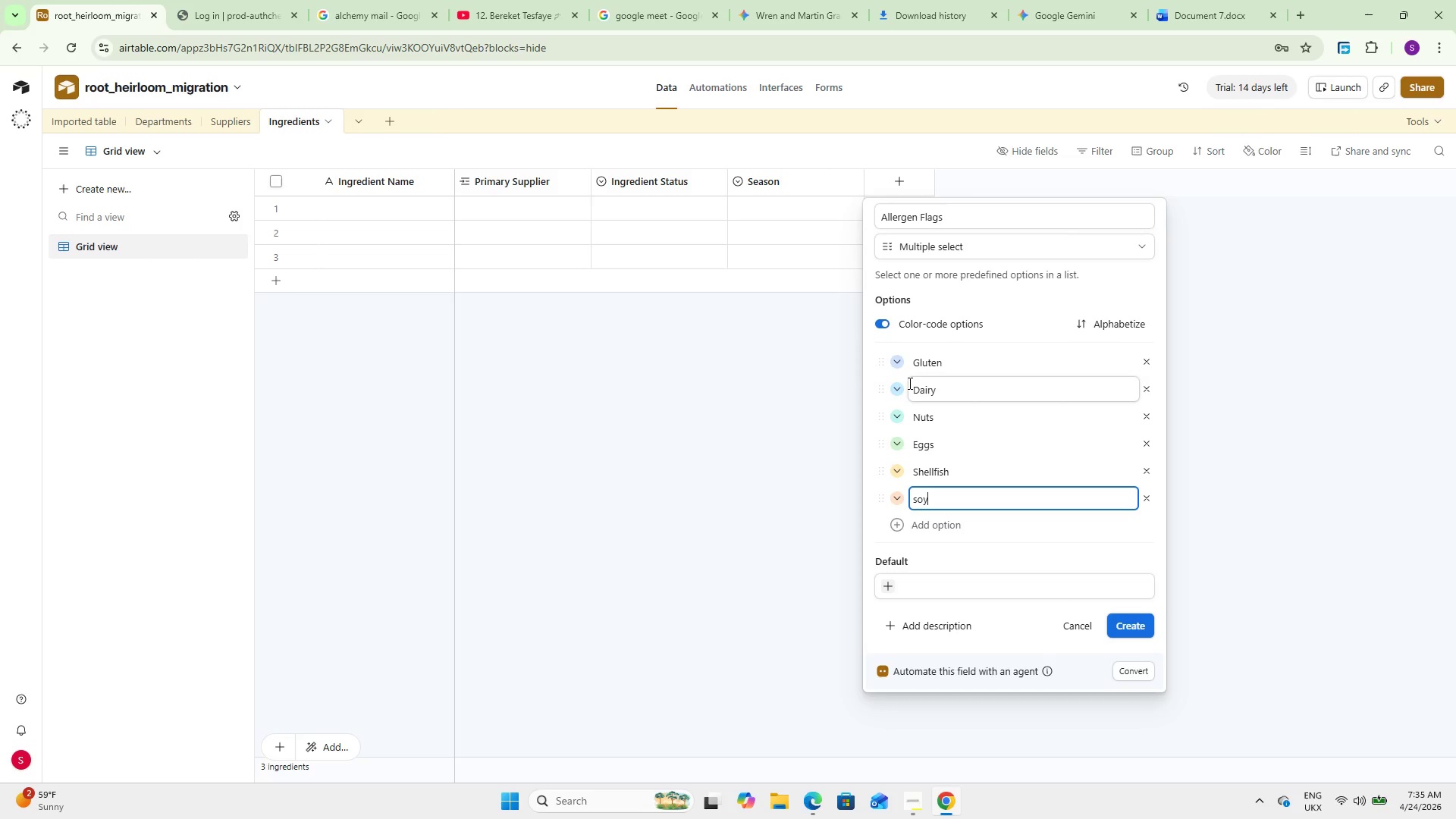 
key(Enter)
 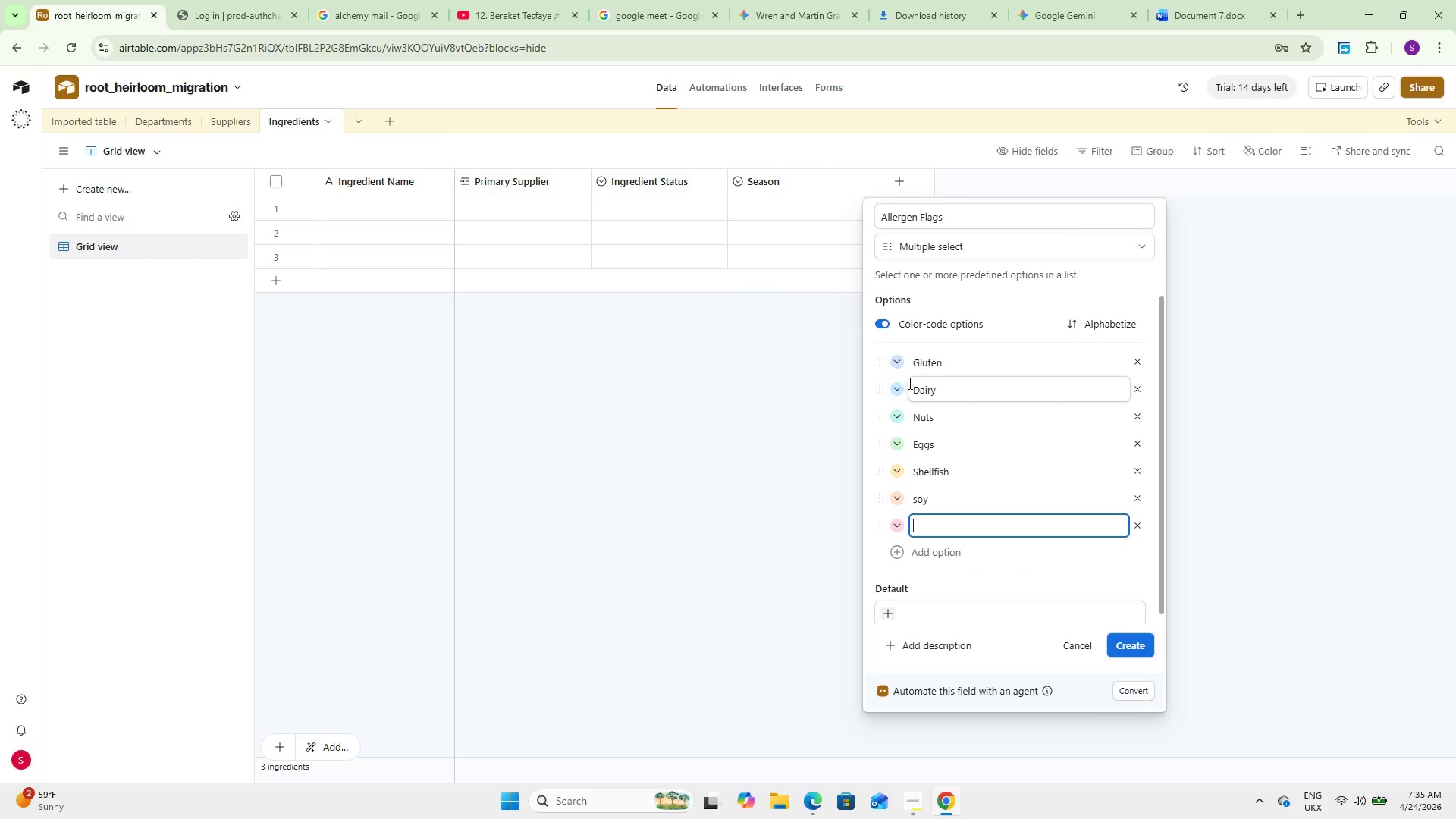 
type(None)
 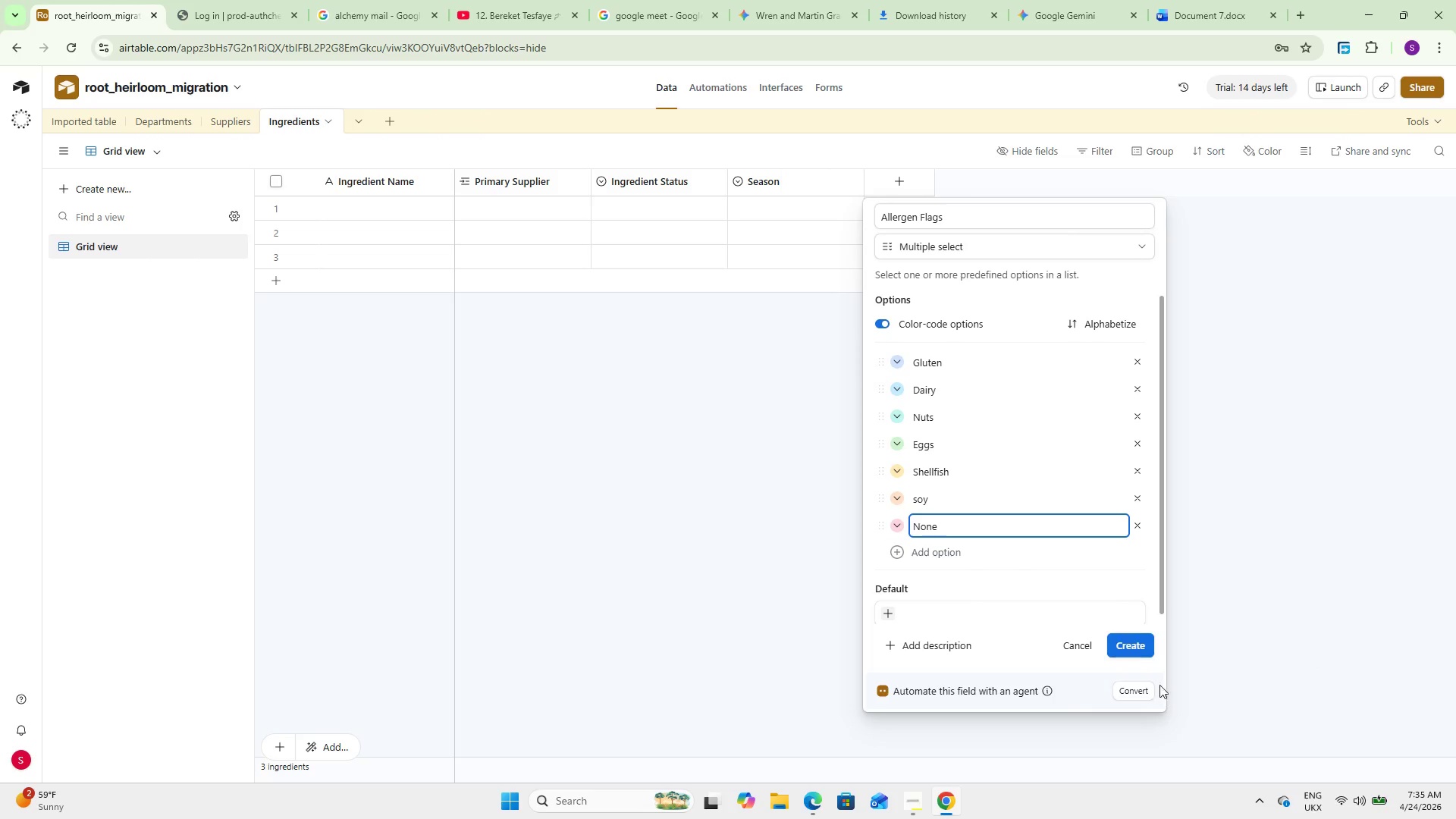 
left_click([1136, 634])
 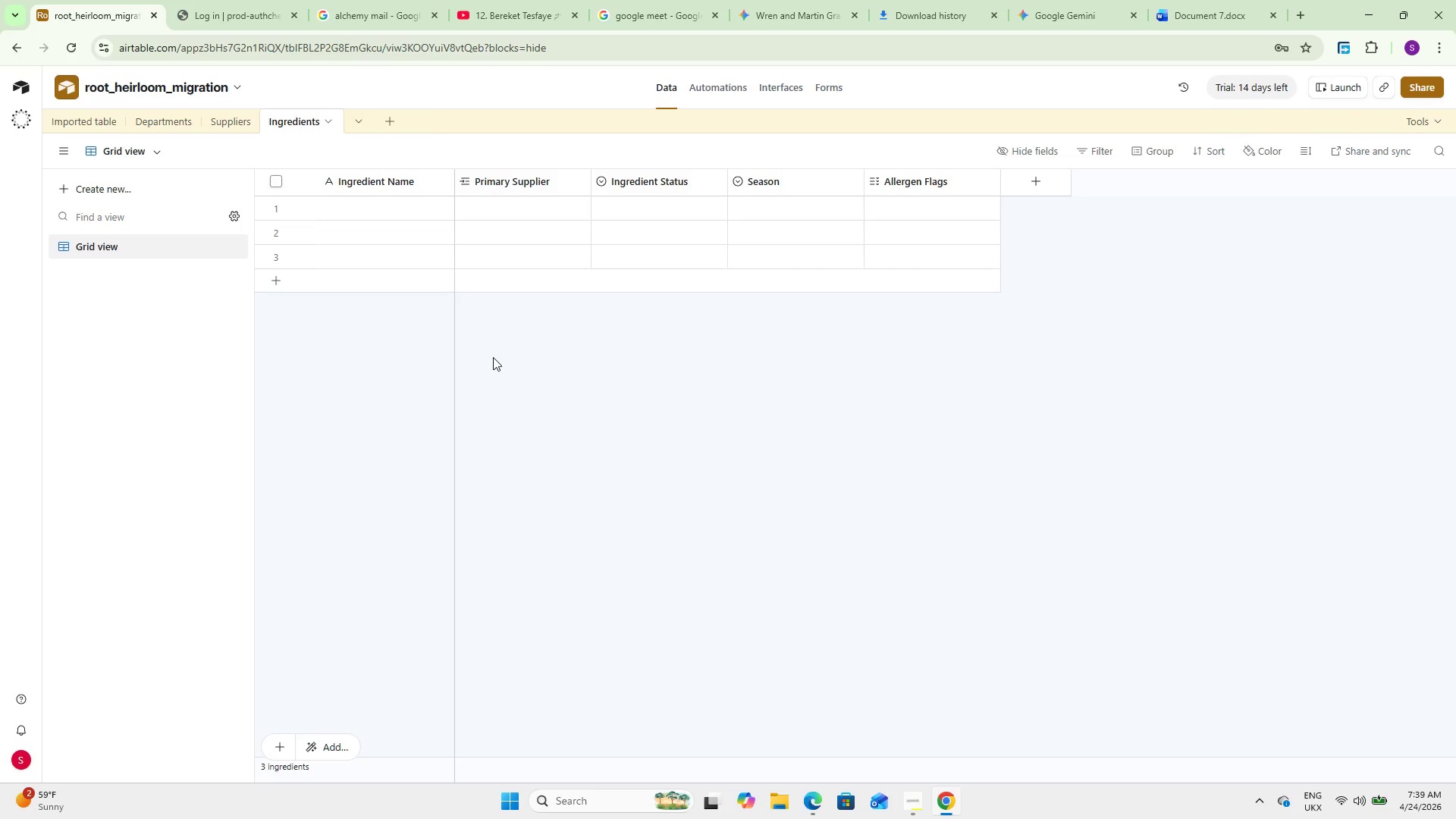 
wait(262.45)
 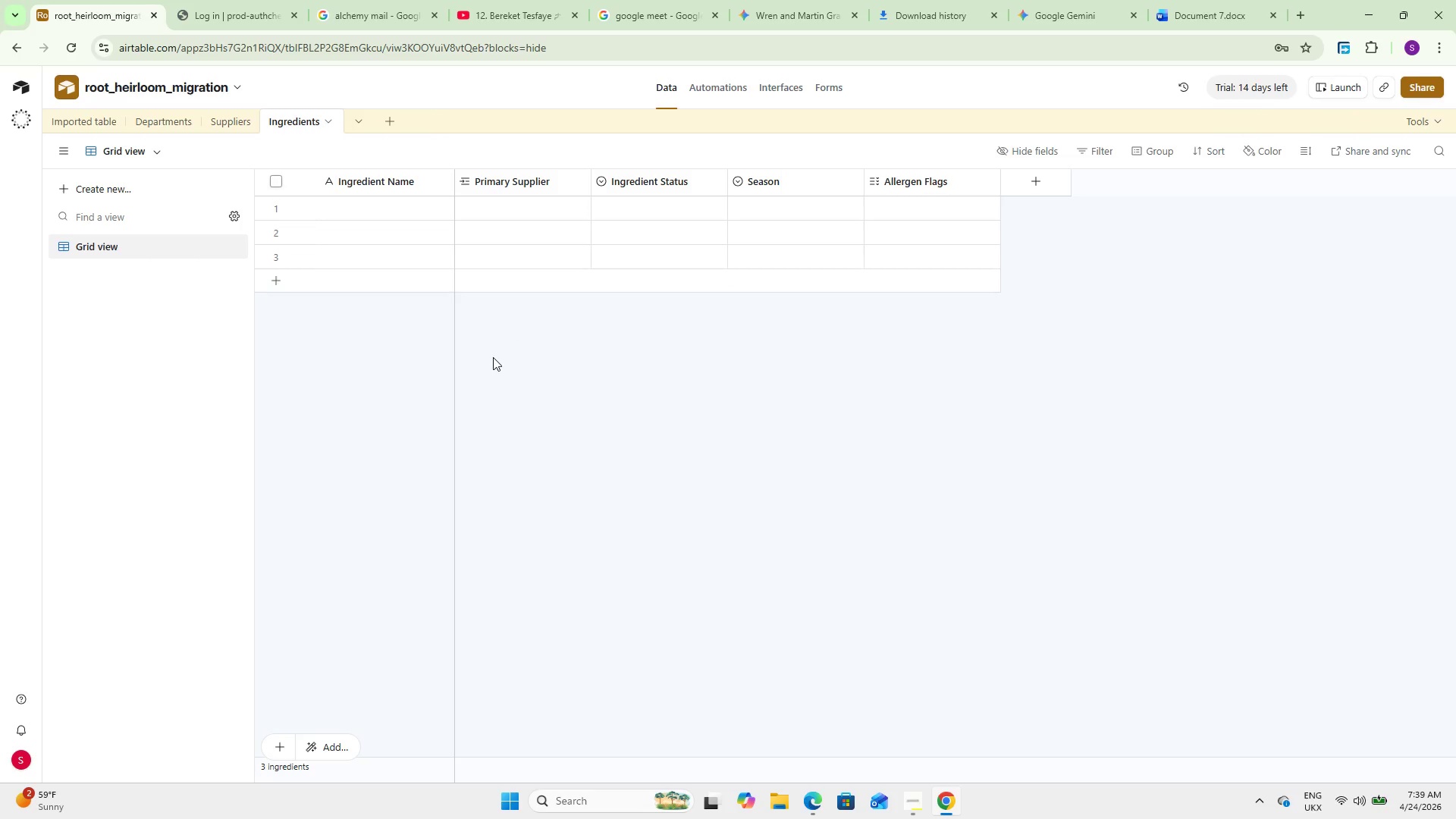 
double_click([375, 214])
 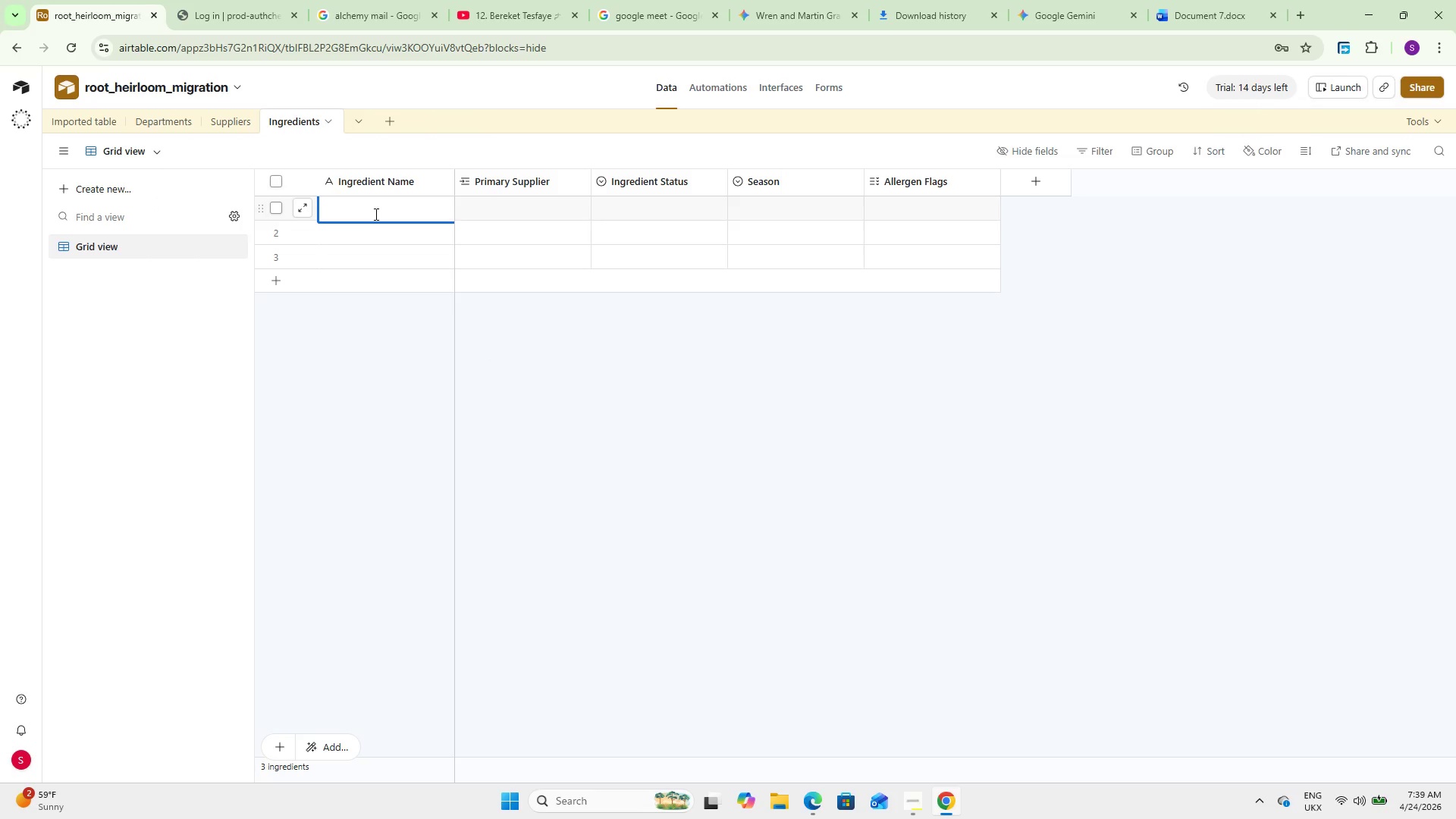 
type(Wild Ramps)
 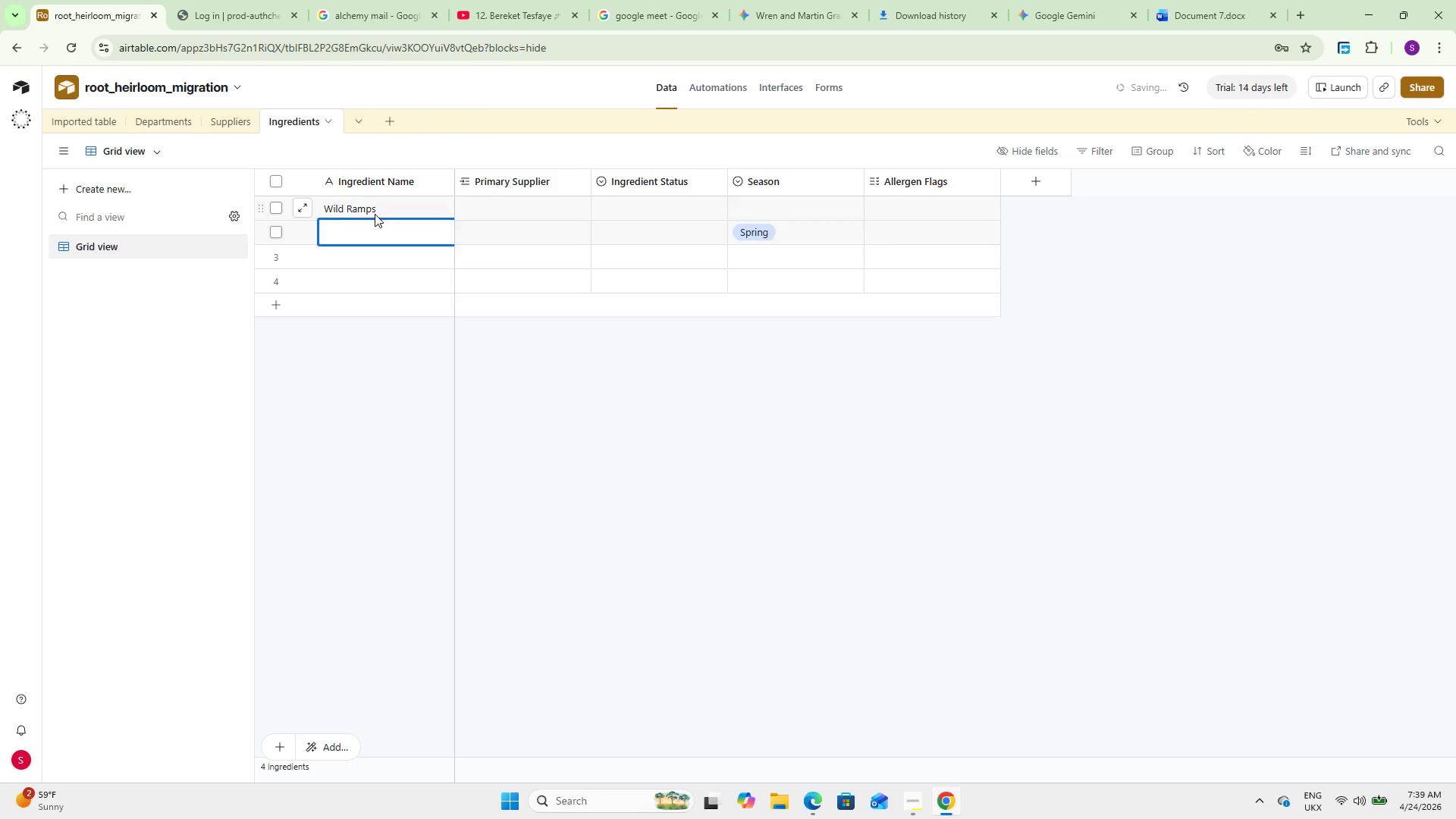 
key(Shift+Enter)
 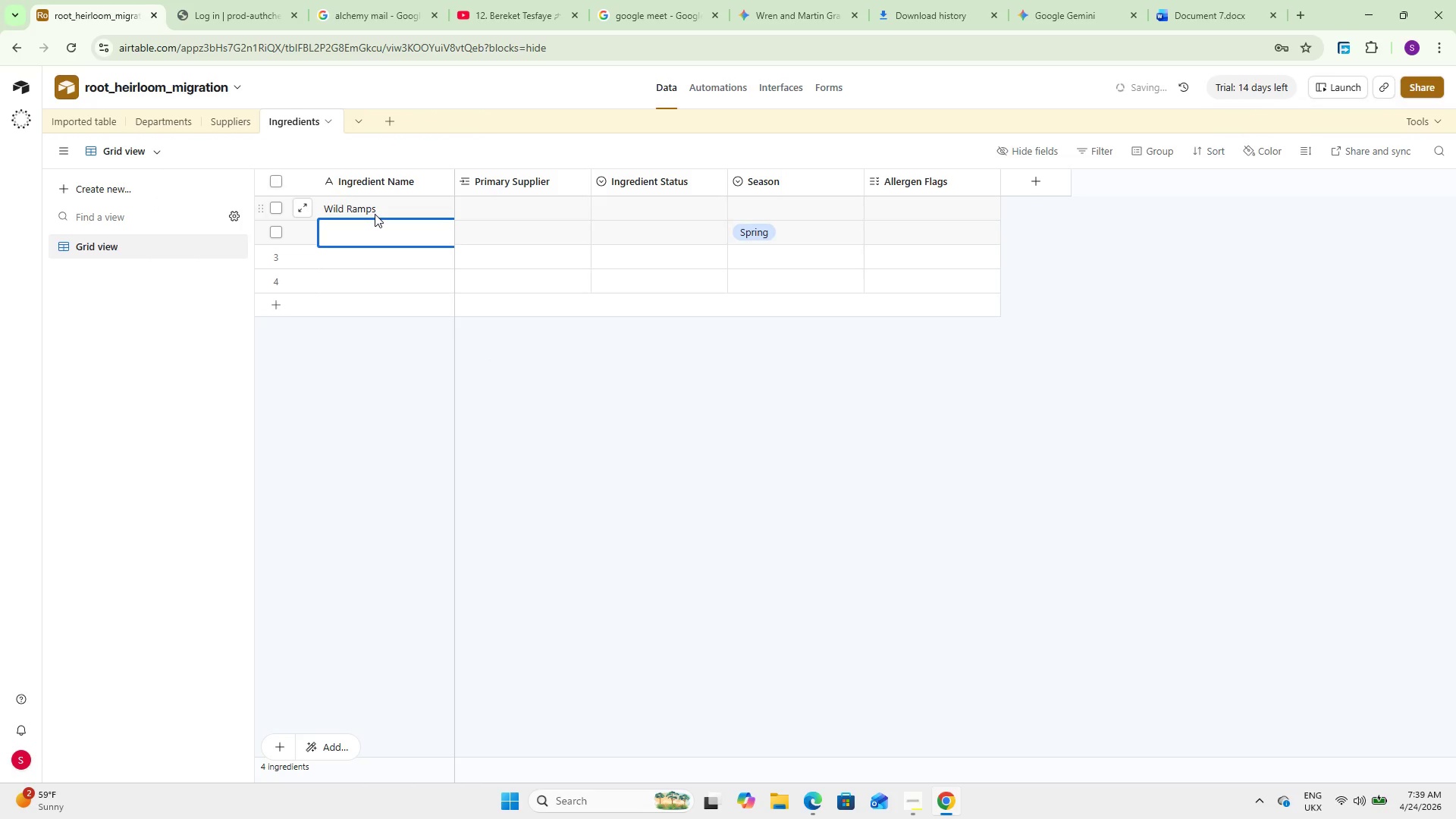 
type(Morel Mushrooms)
 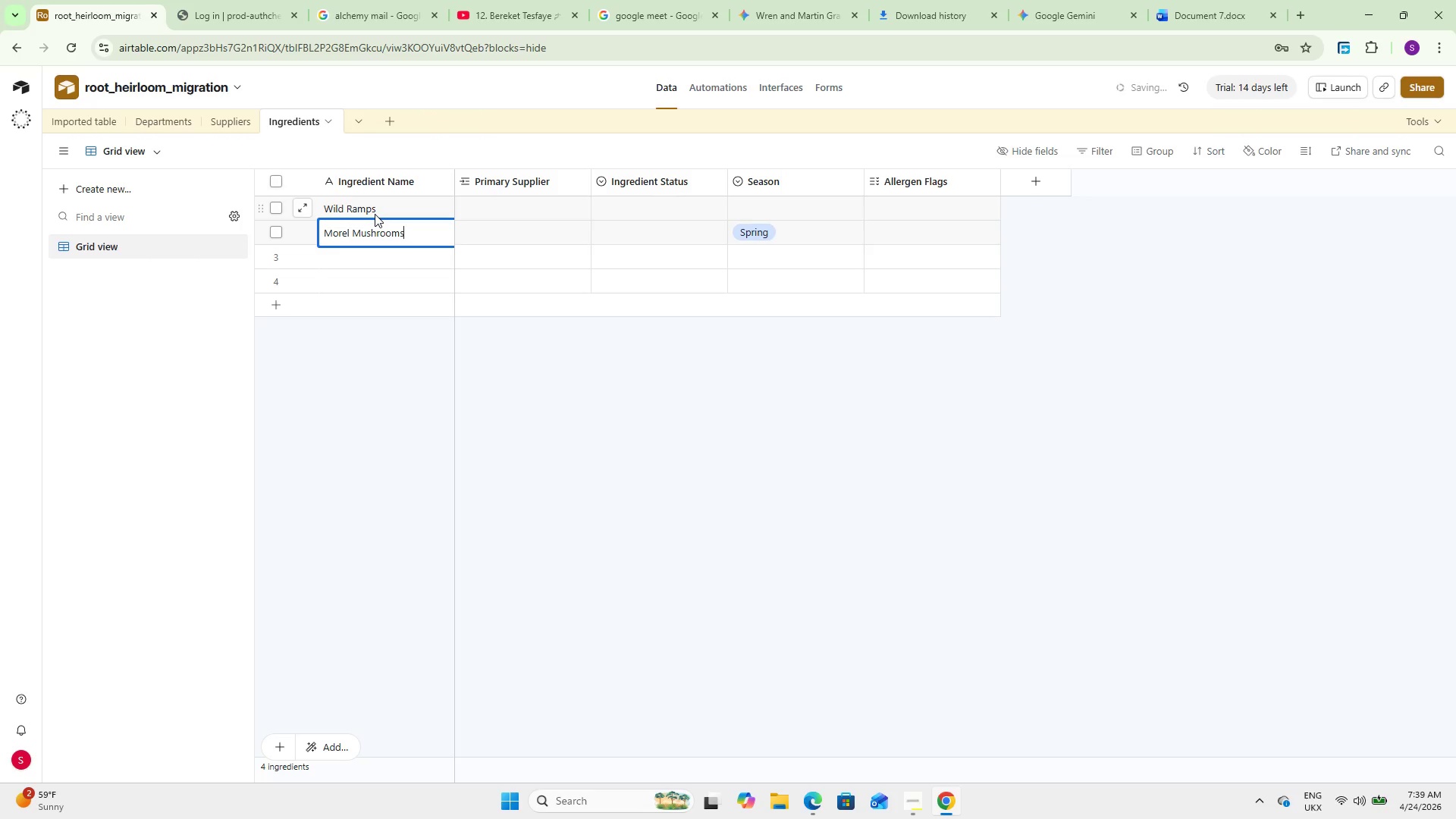 
key(Enter)
 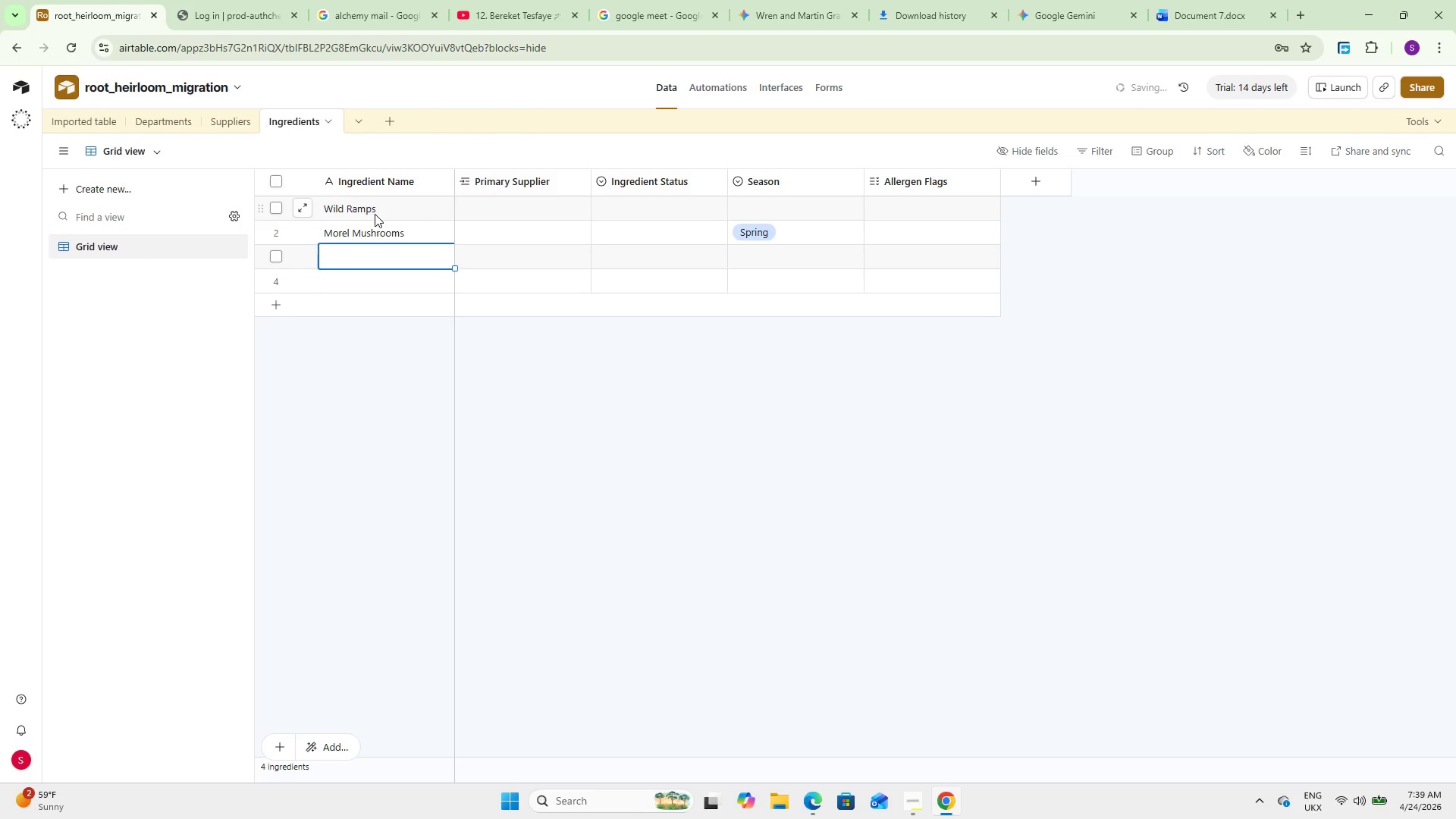 
wait(5.83)
 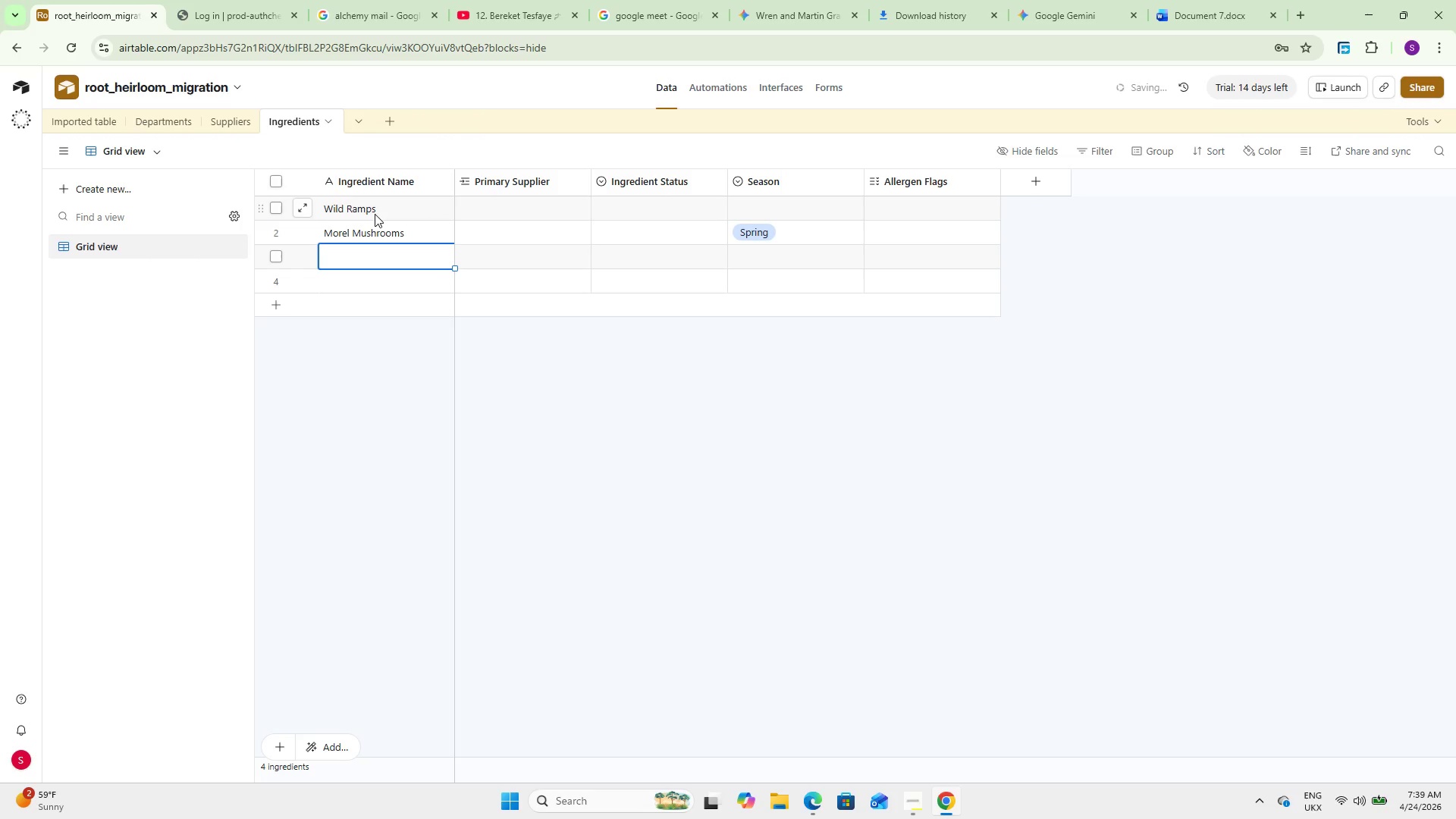 
type(Heritage Pork)
 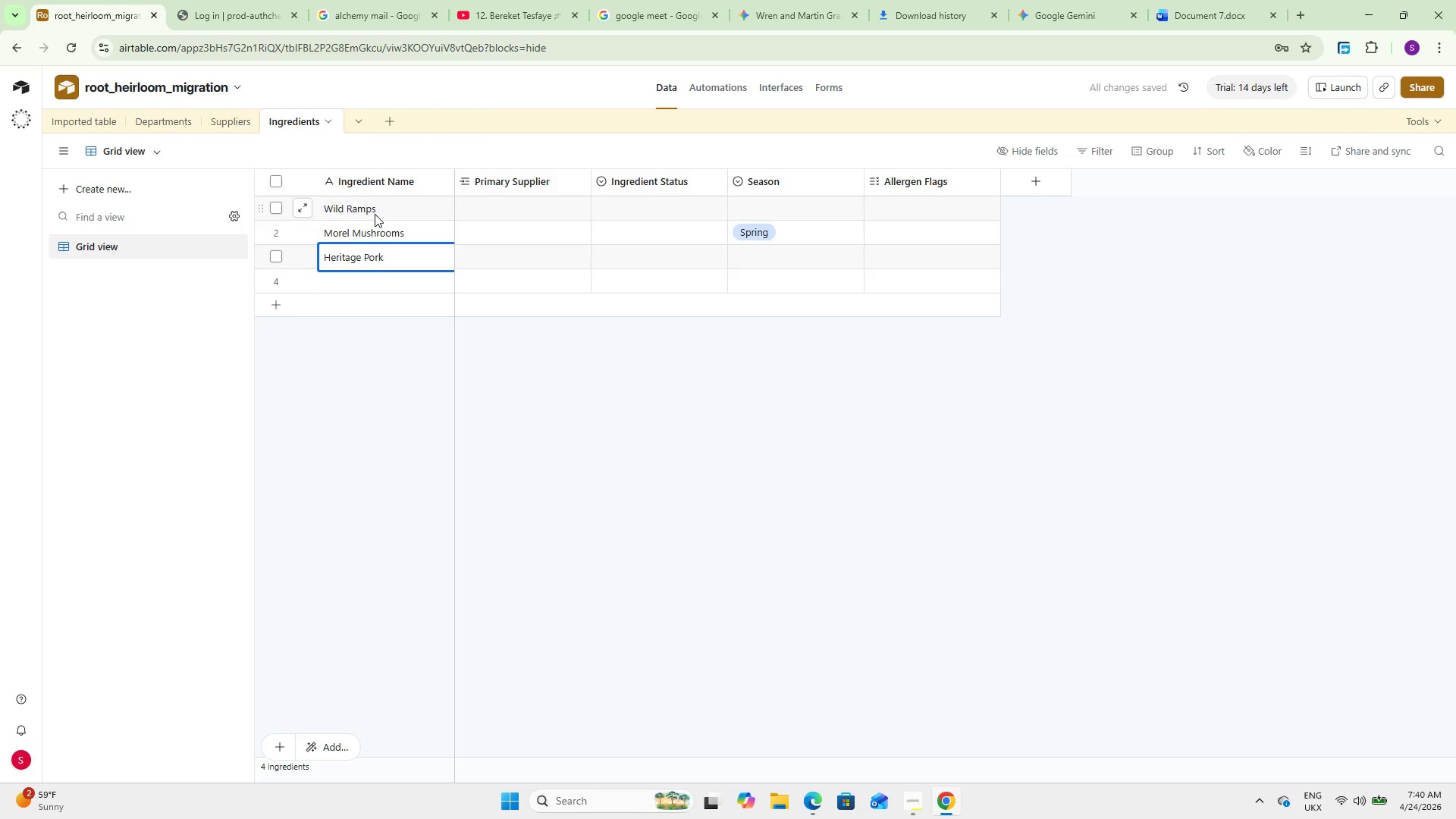 
key(Enter)
 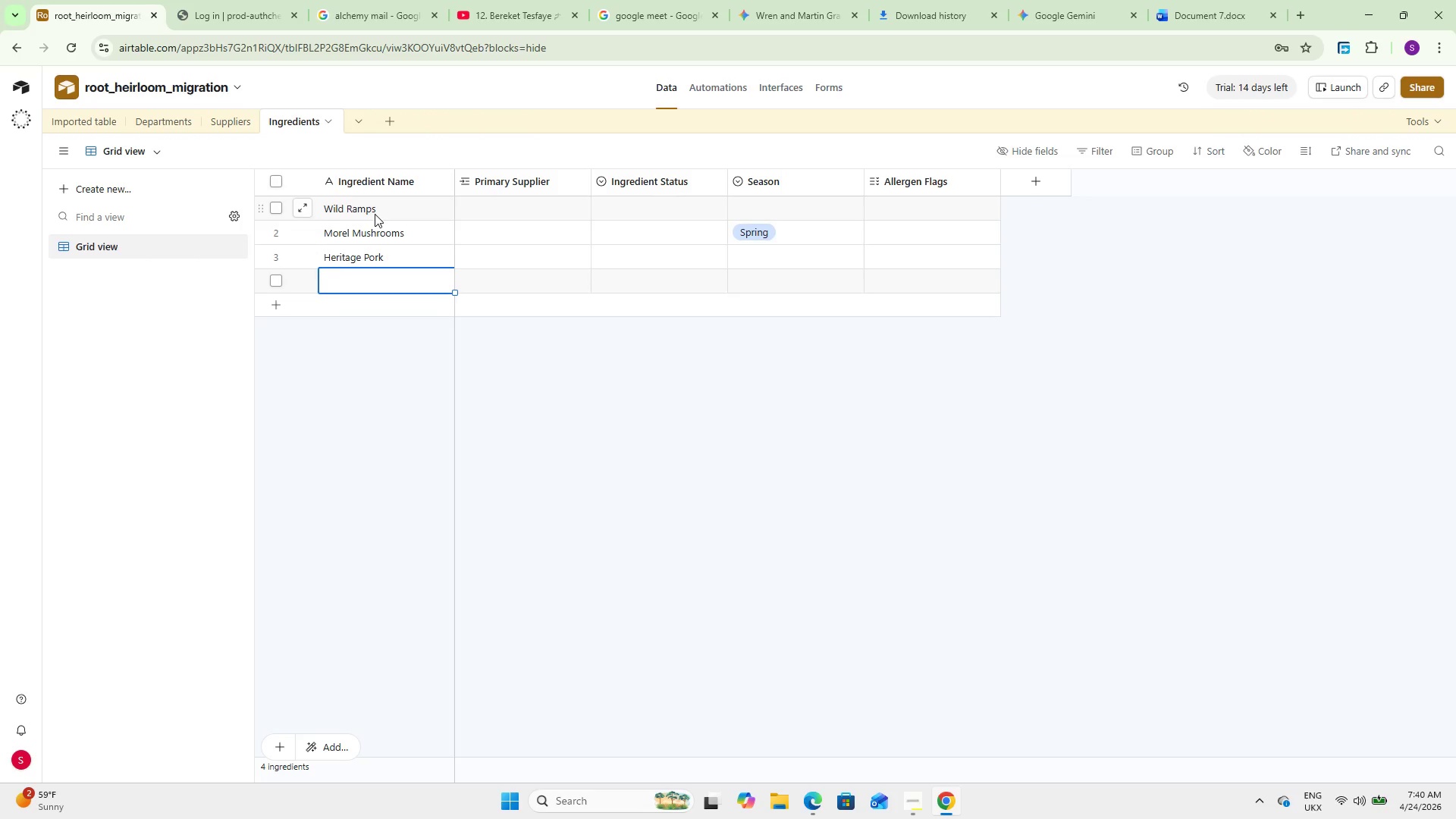 
type(Spring Peas)
 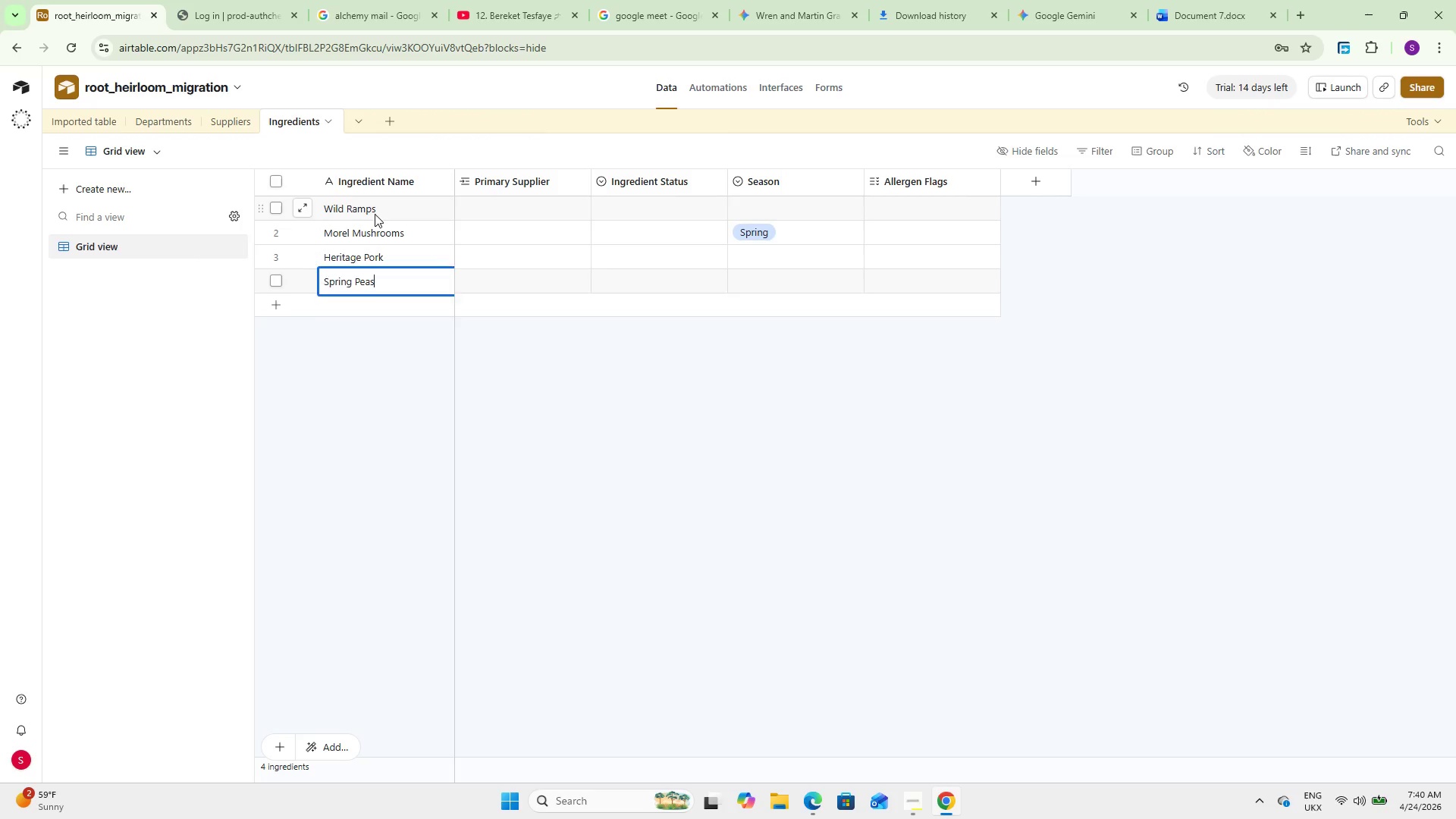 
key(Enter)
 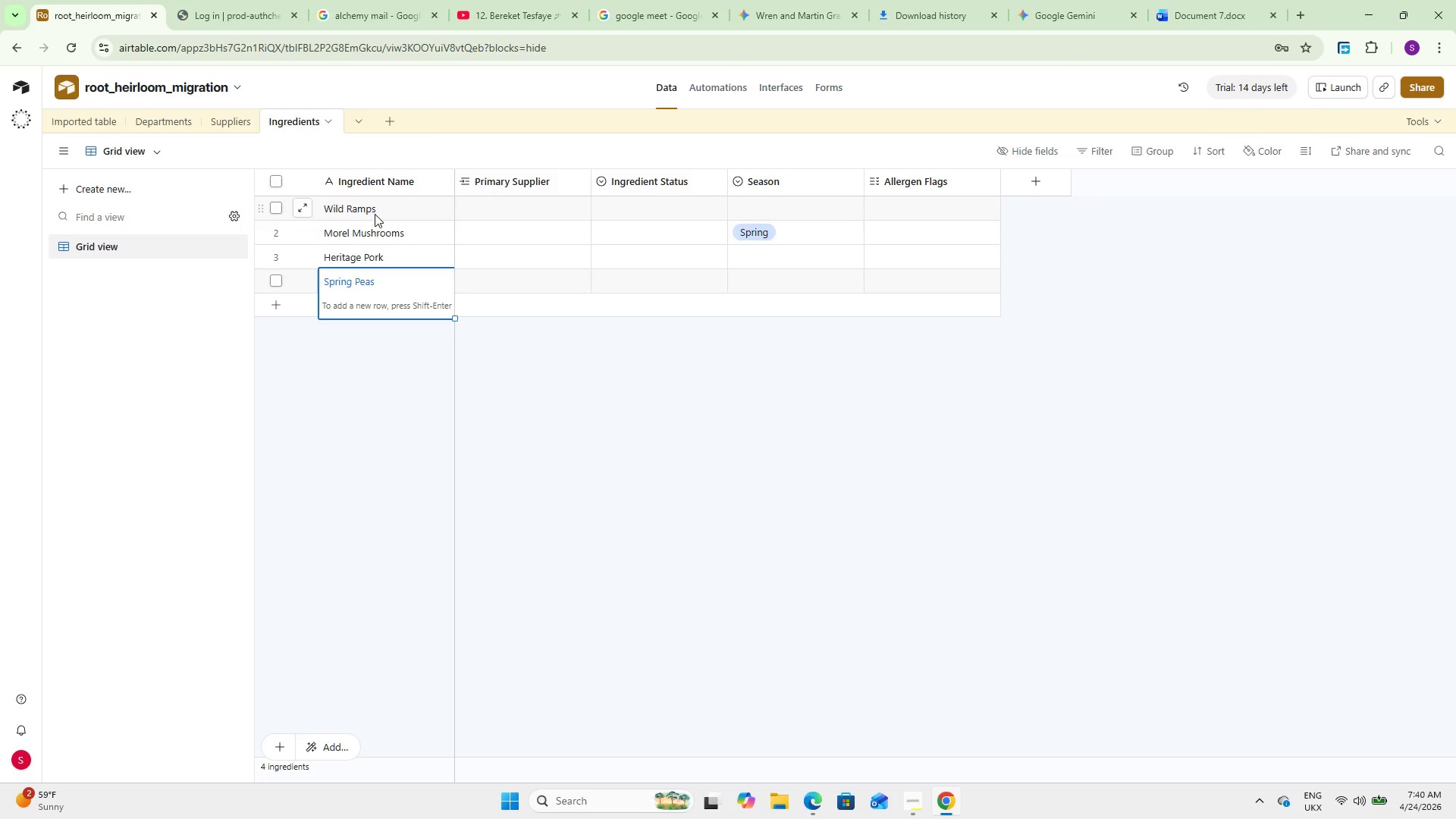 
type(Elderflower)
 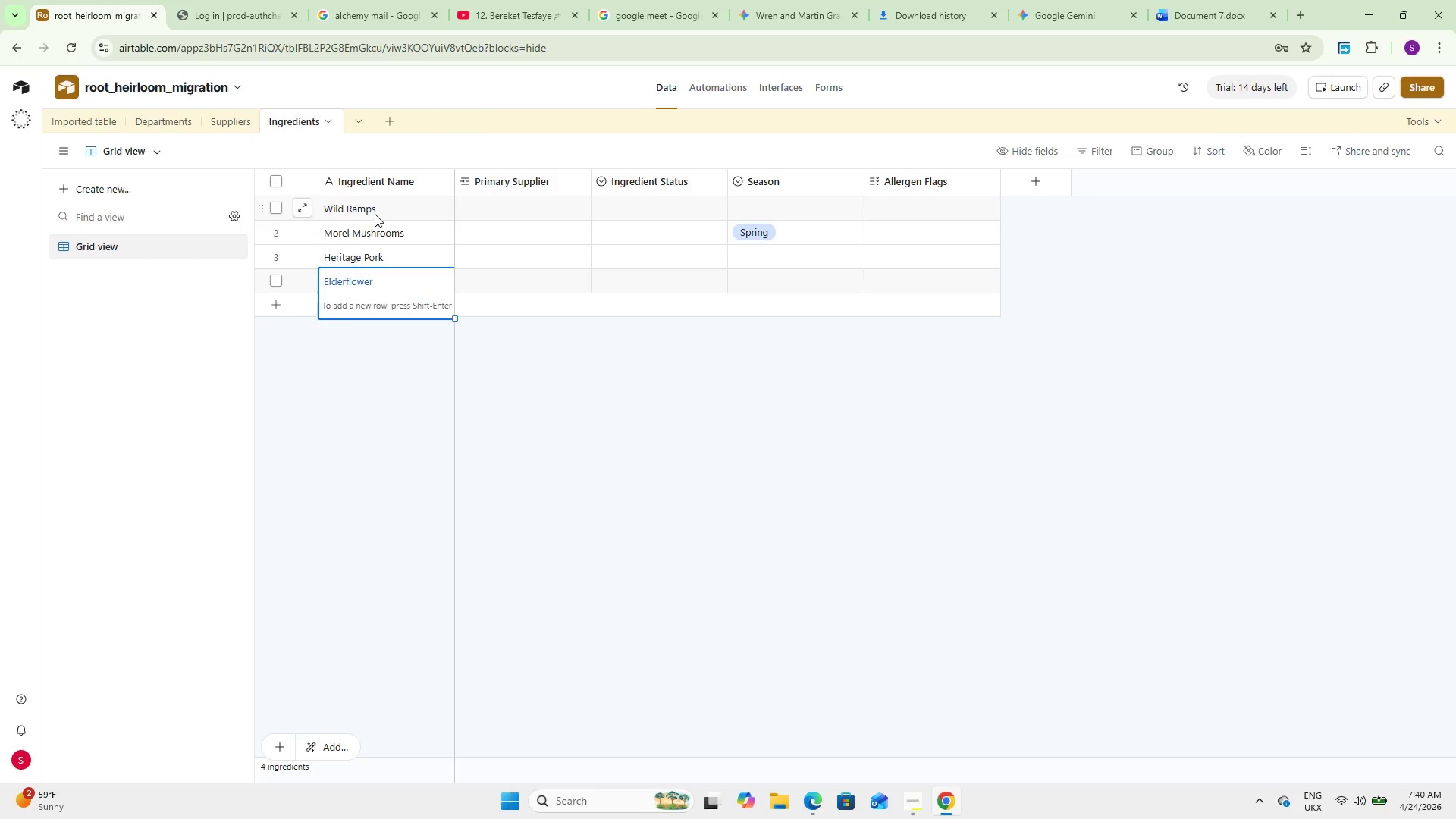 
key(Enter)
 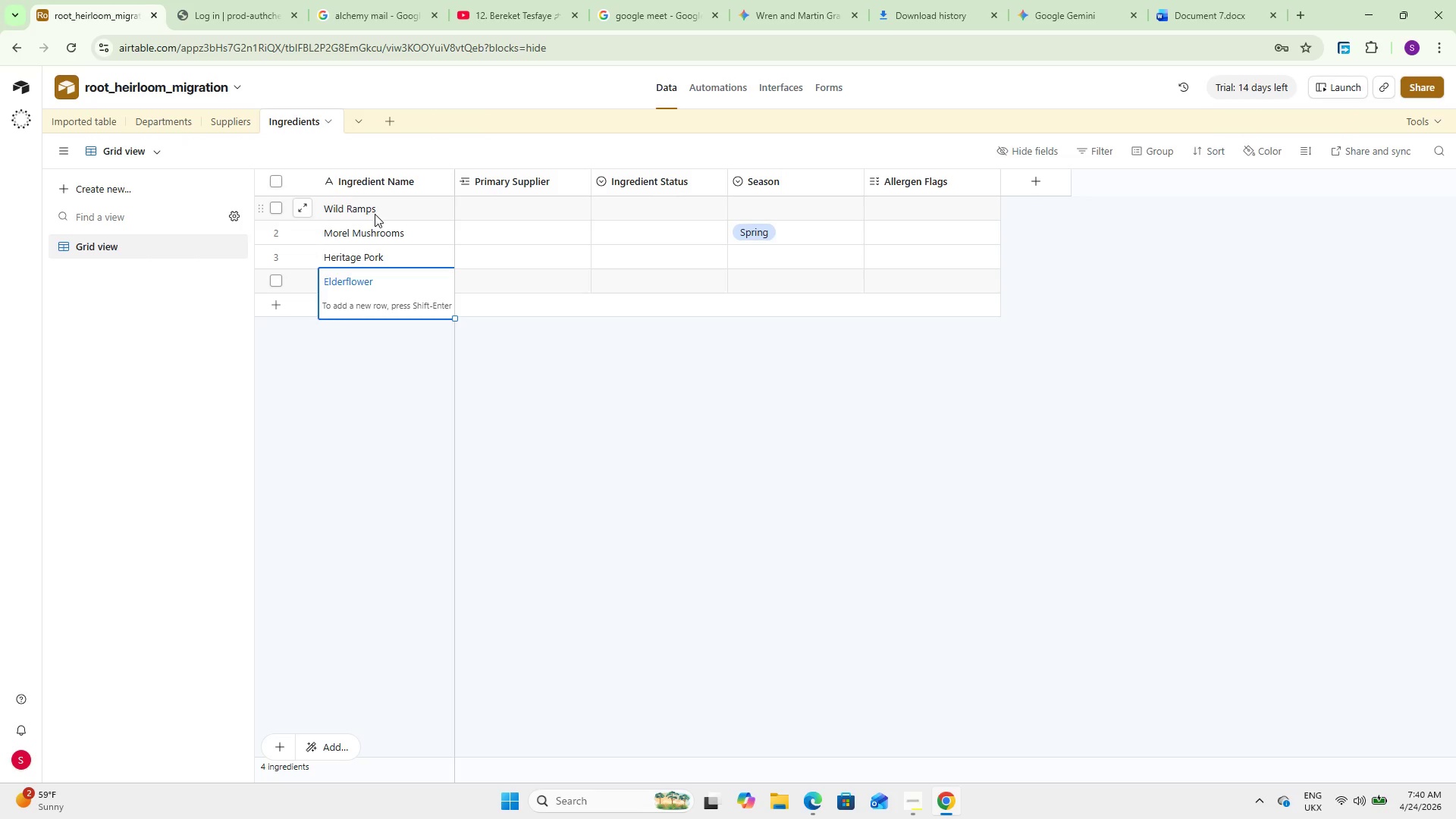 
type(Nettle Leaves)
 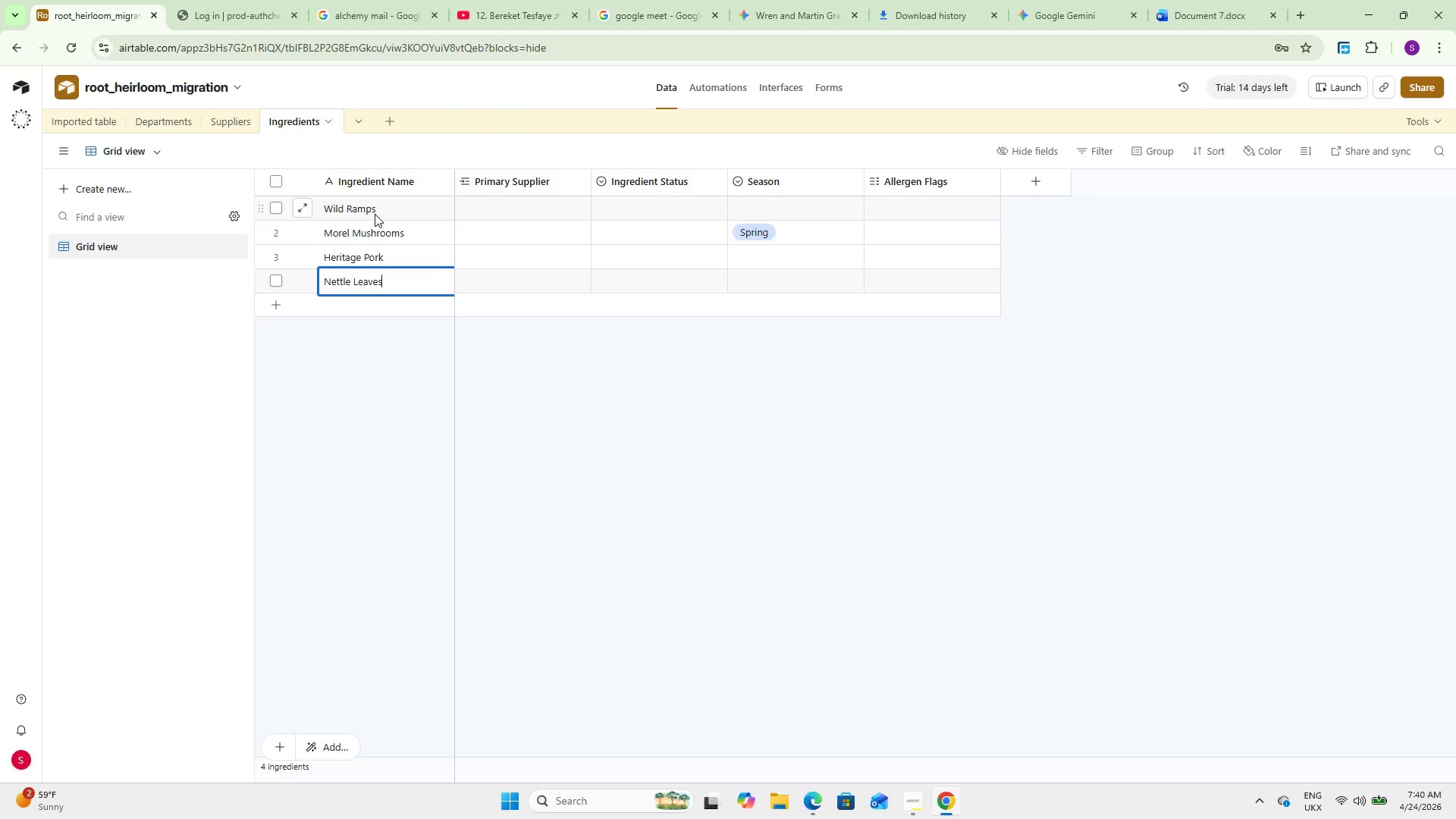 
key(Enter)
 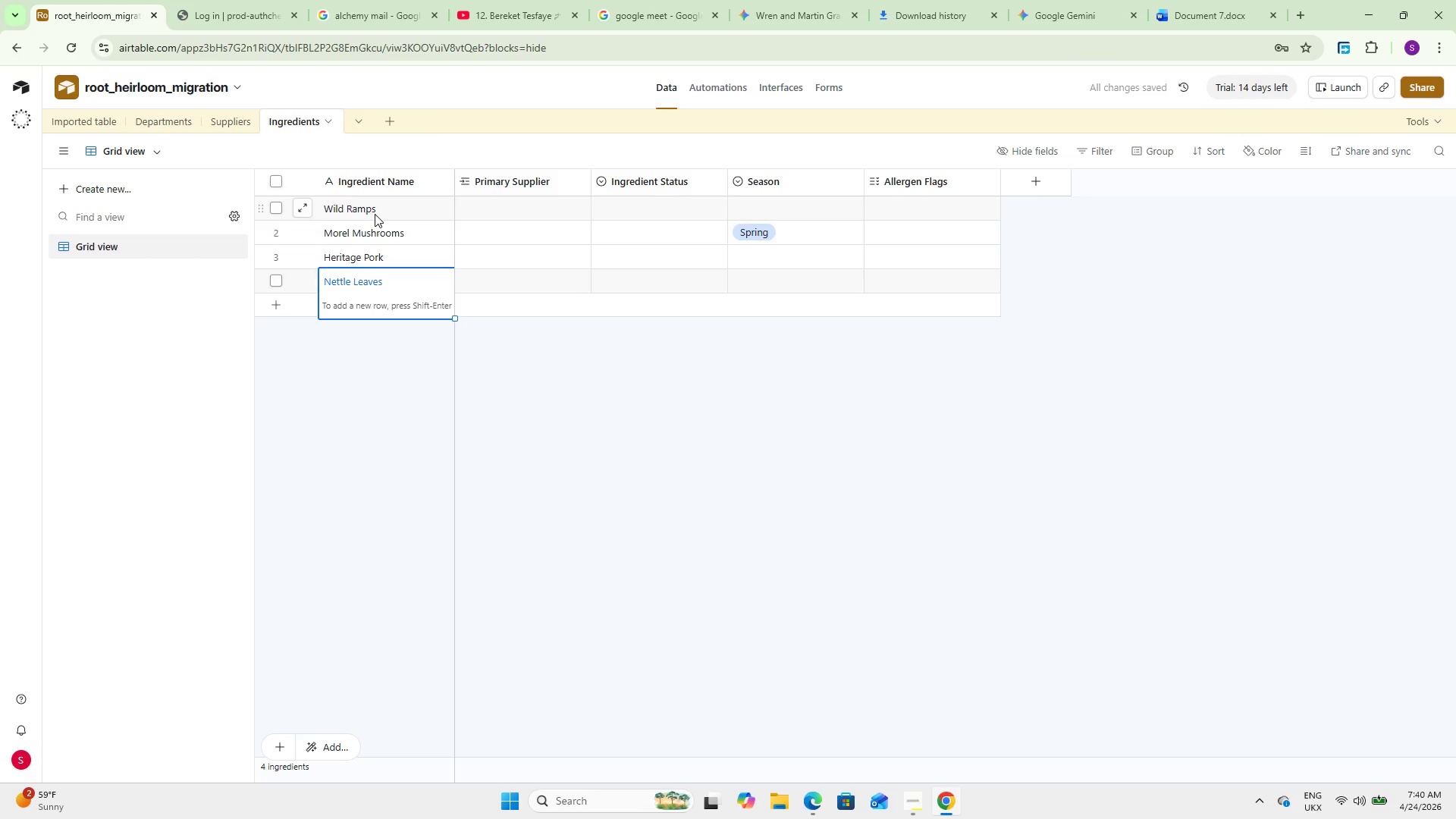 
wait(10.36)
 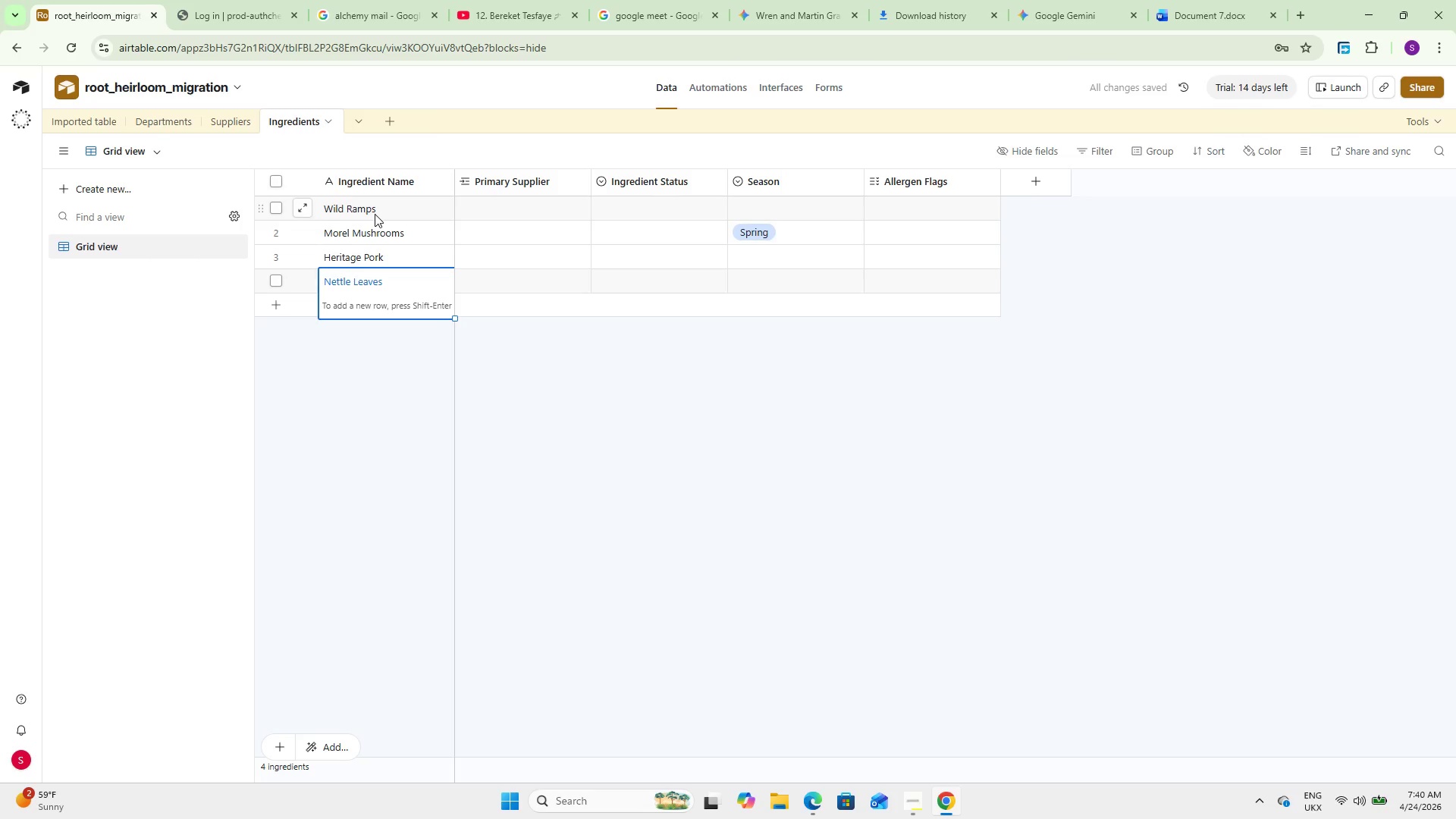 
type(Spring Peas)
 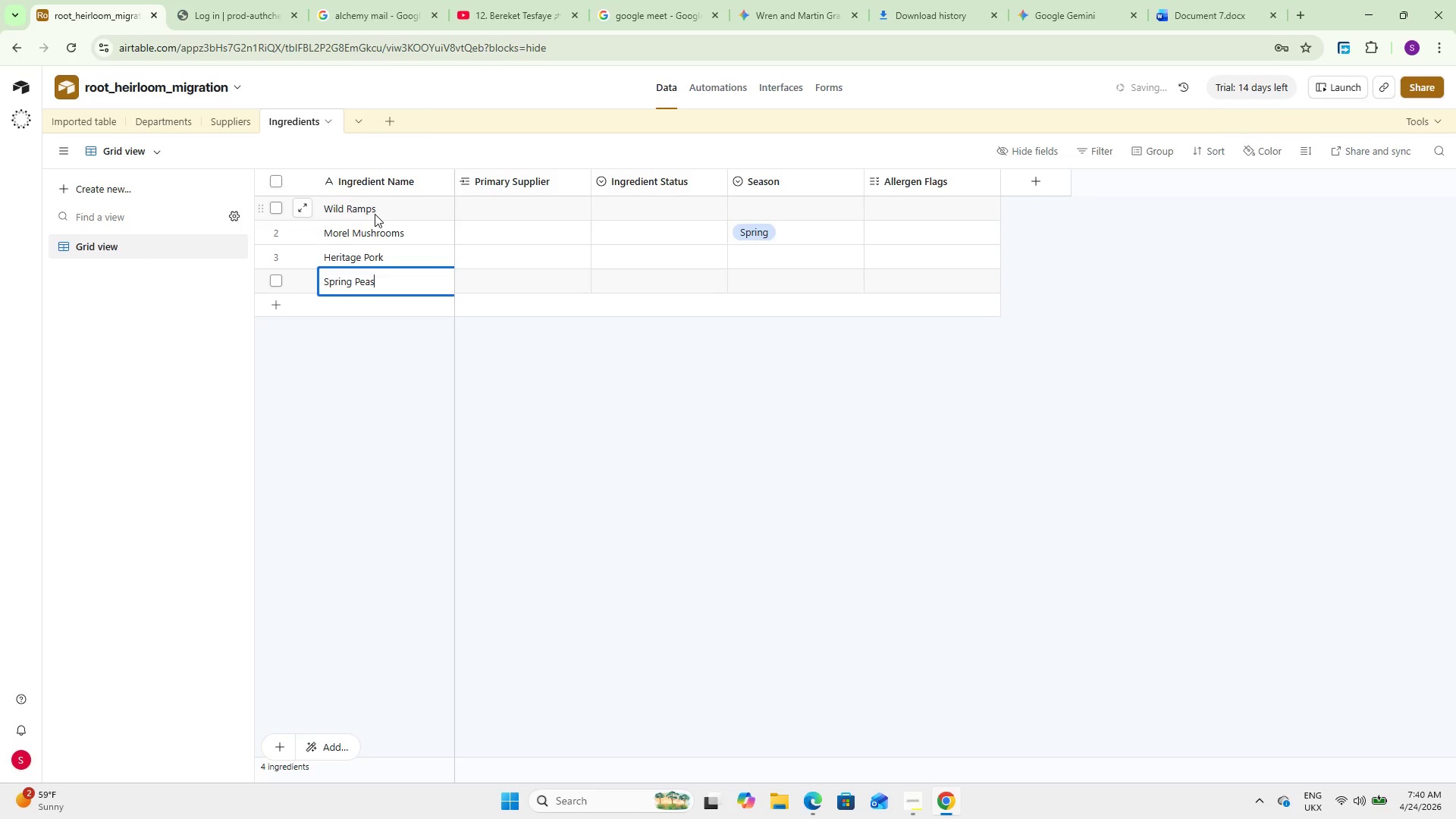 
key(Shift+Enter)
 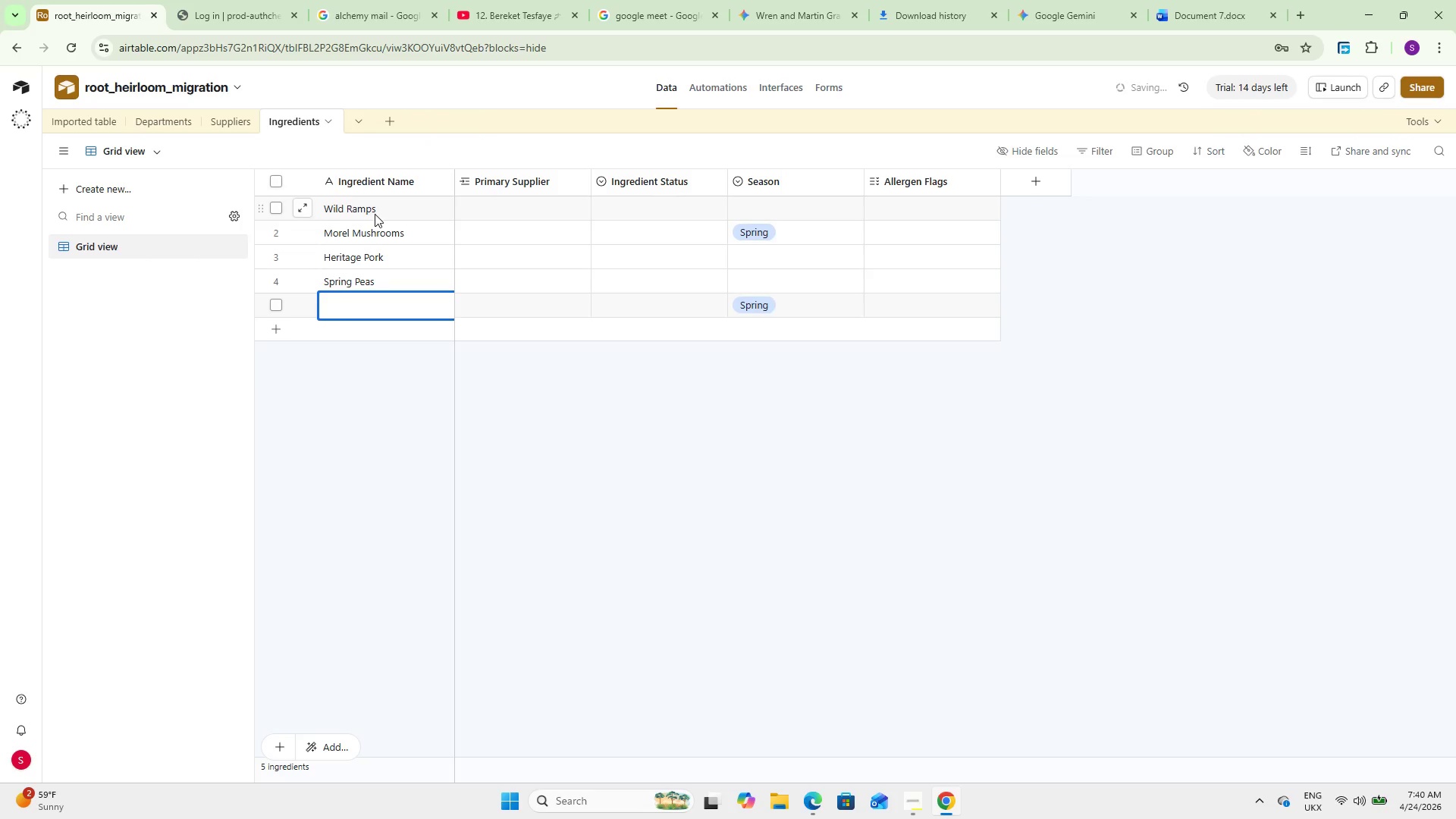 
type(elderflower)
 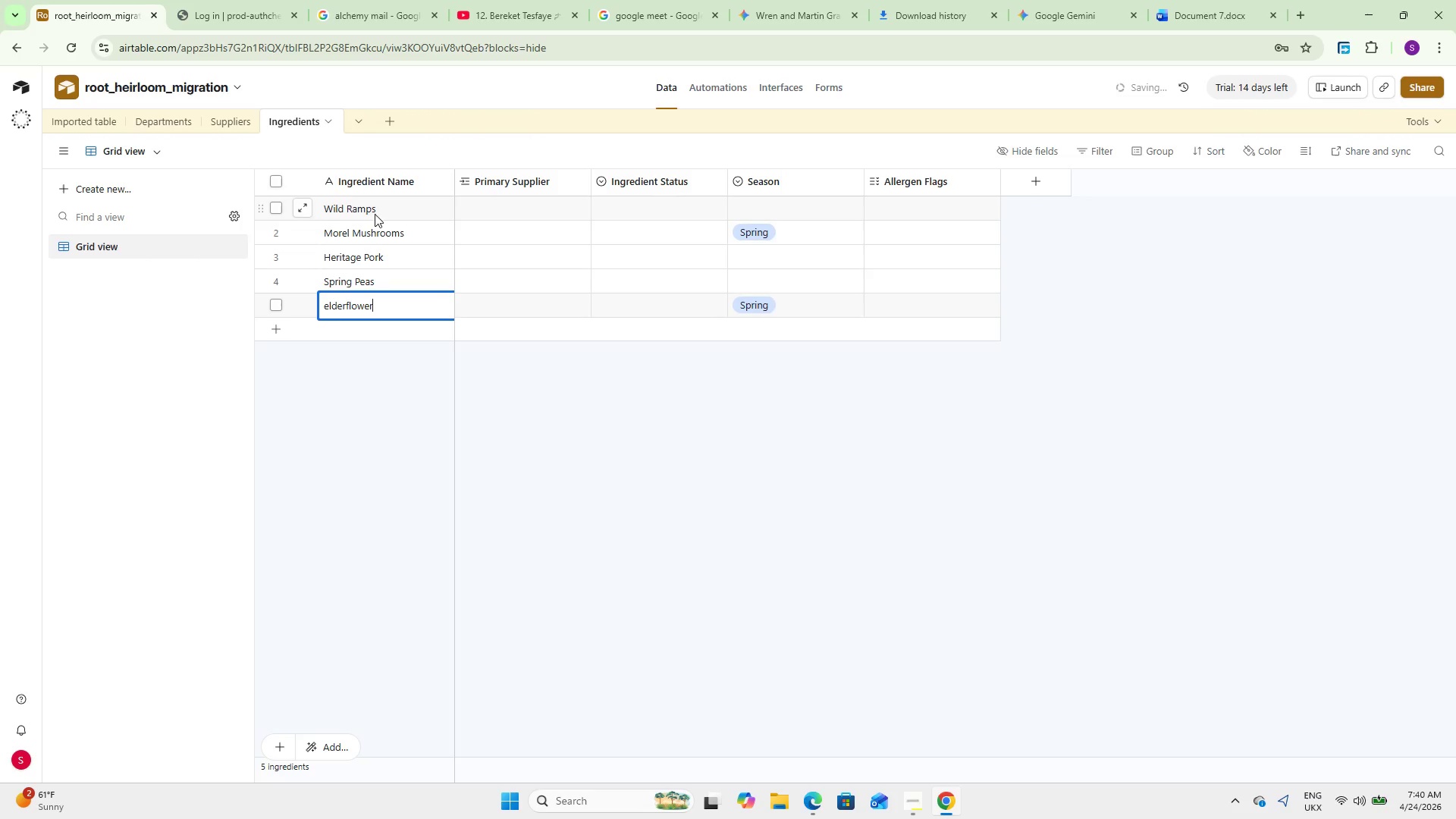 
key(Shift+Enter)
 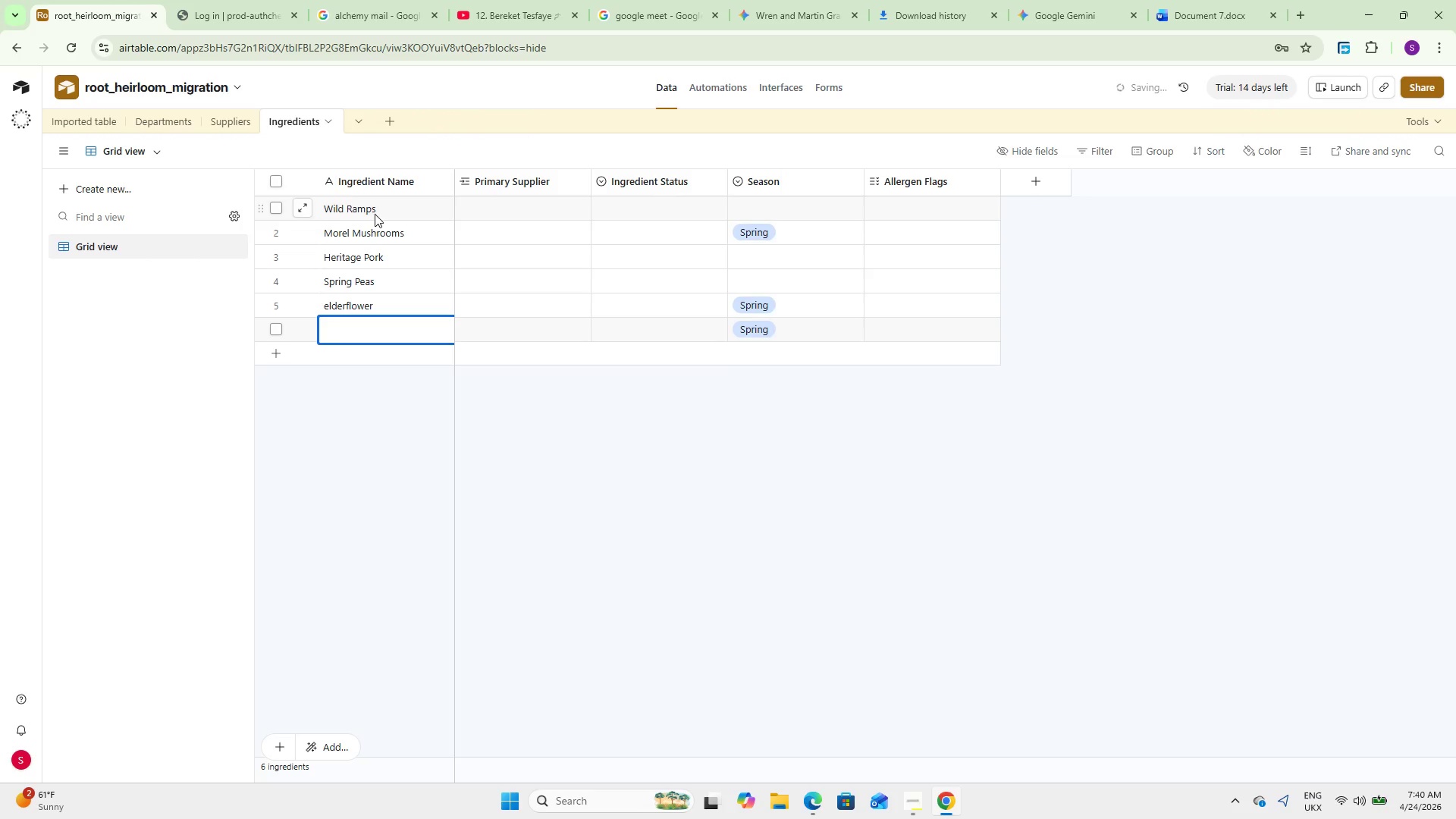 
type(Nettle Laves)
 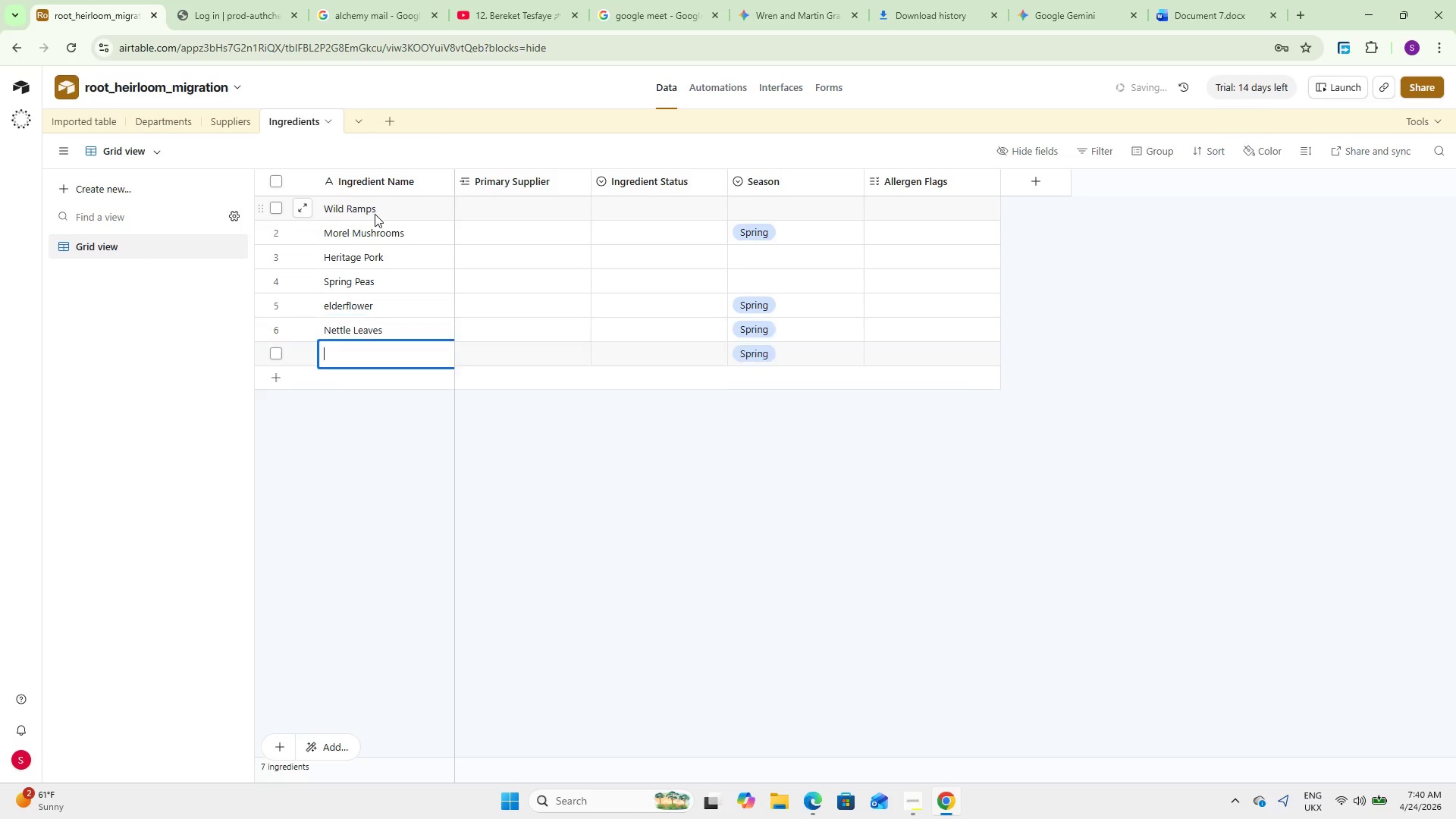 
key(Shift+Enter)
 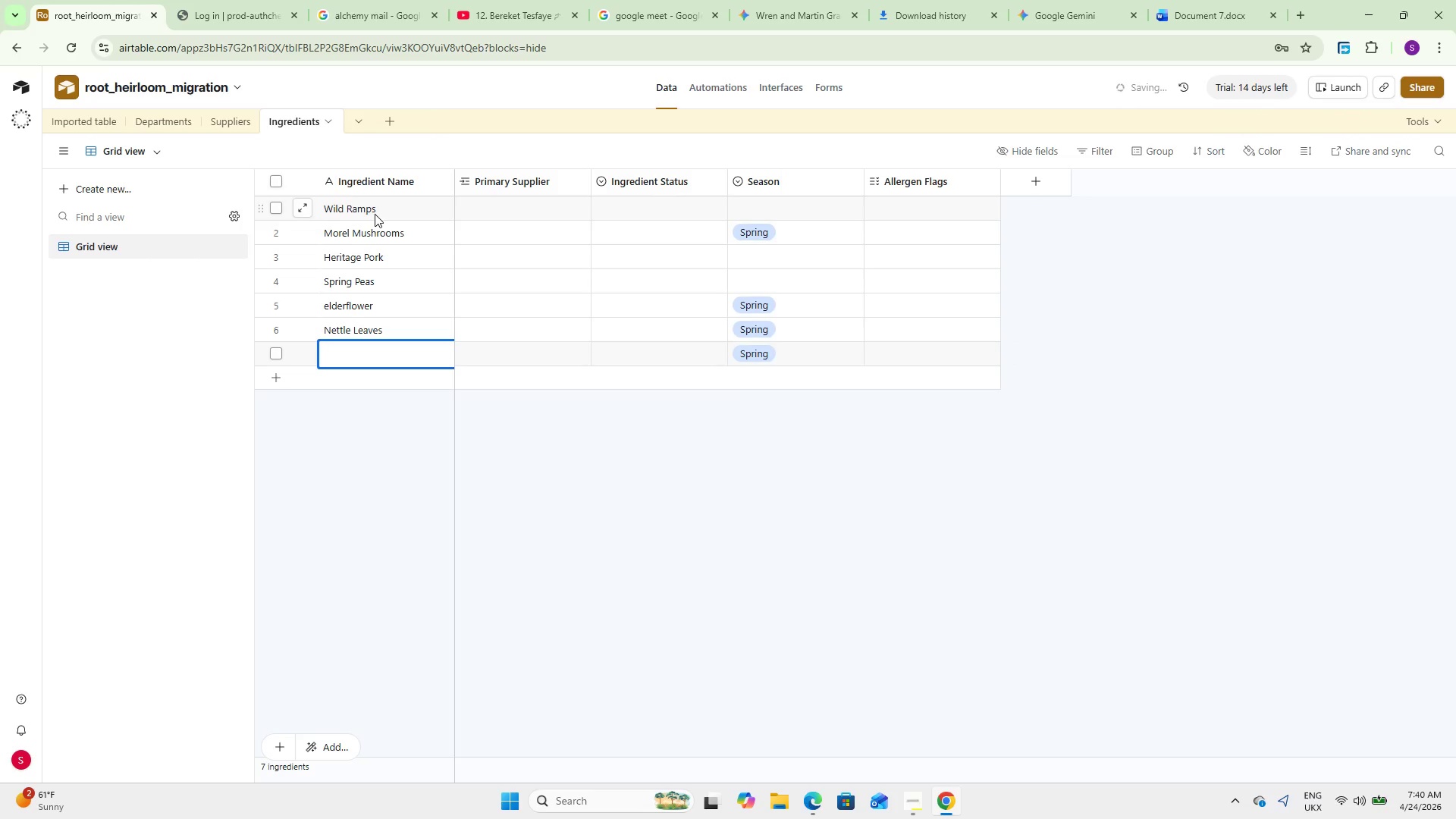 
type(Rhubarb)
 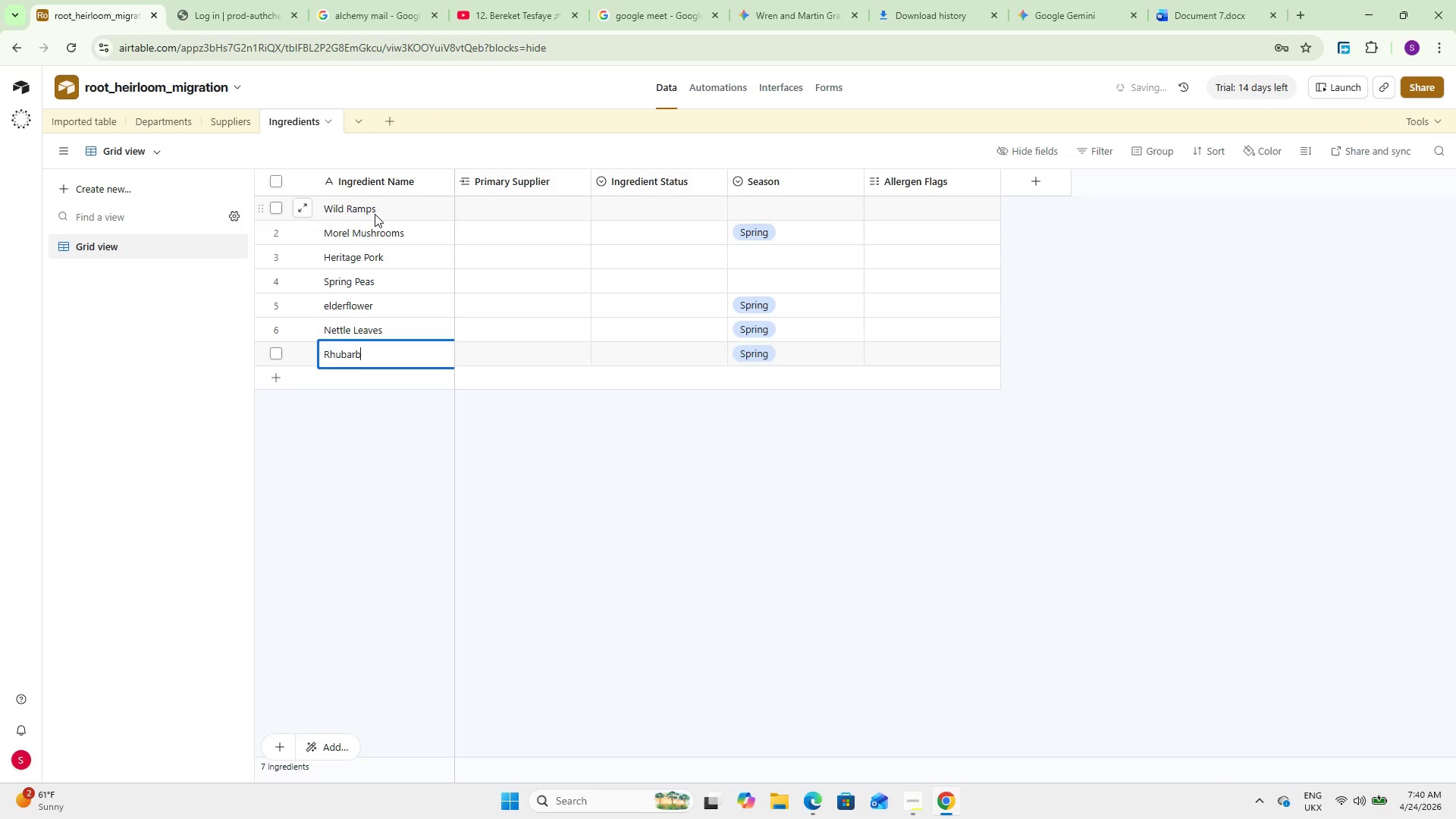 
key(Shift+Enter)
 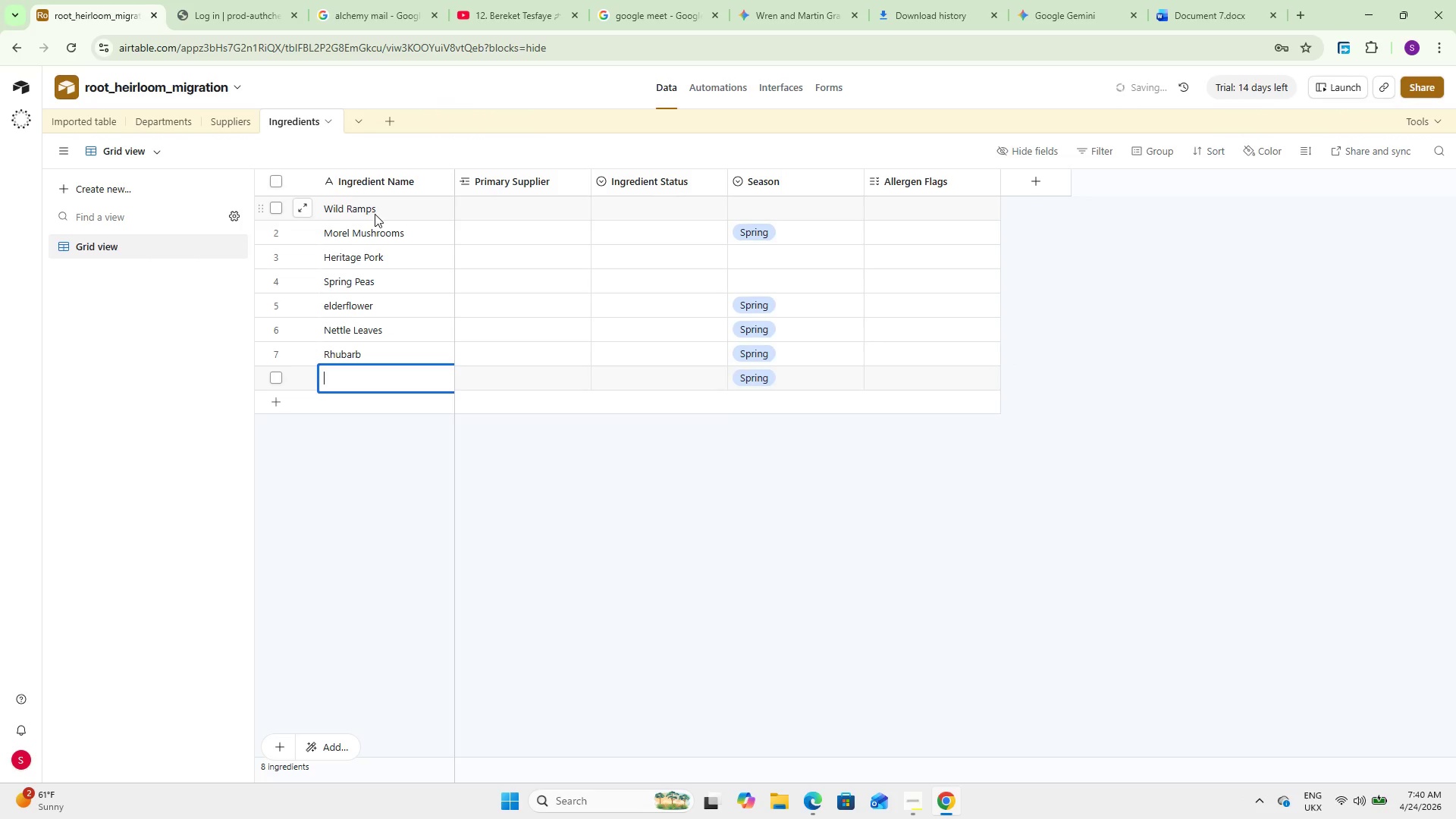 
type(Local Asparagus)
 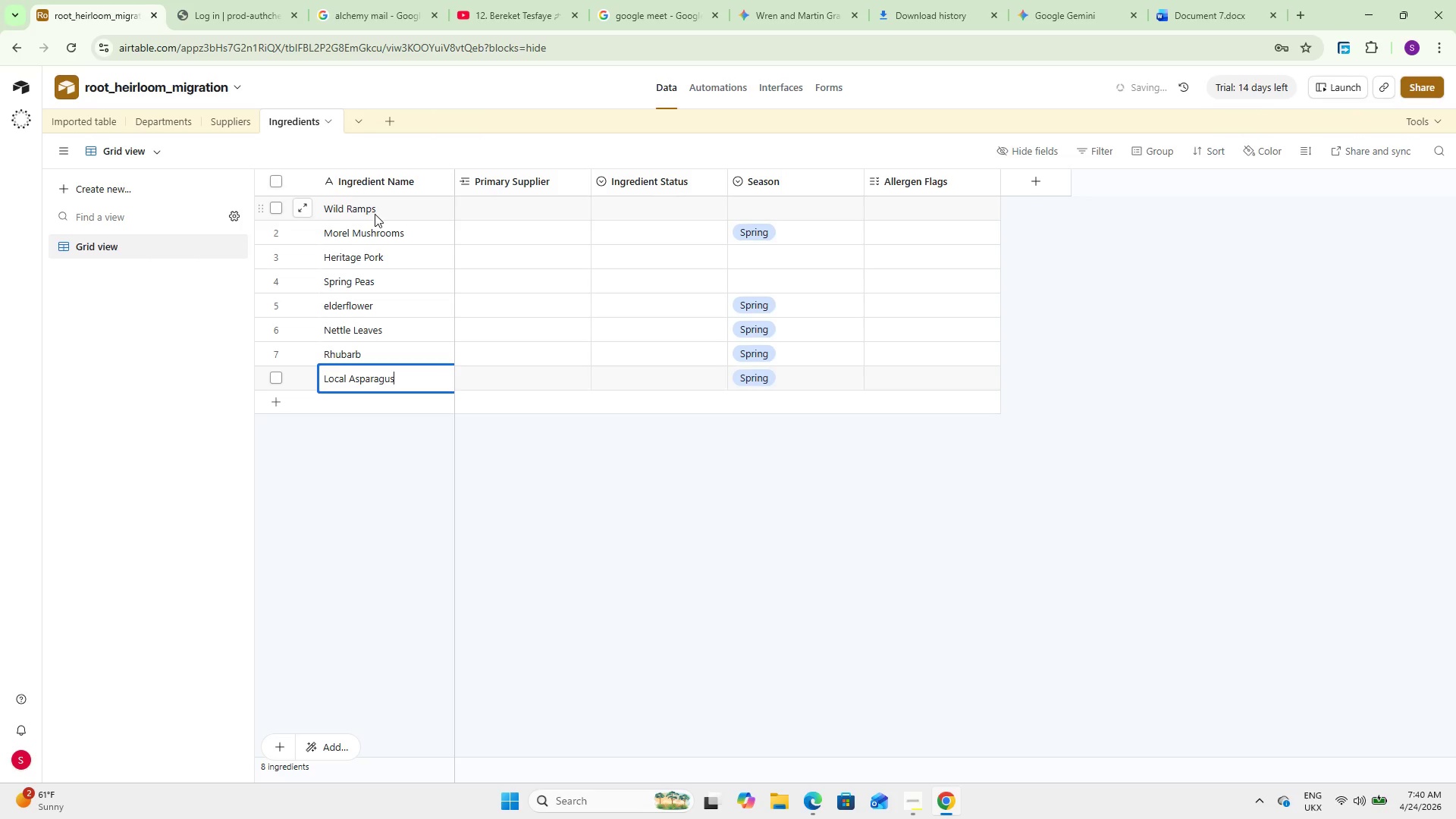 
key(Shift+Enter)
 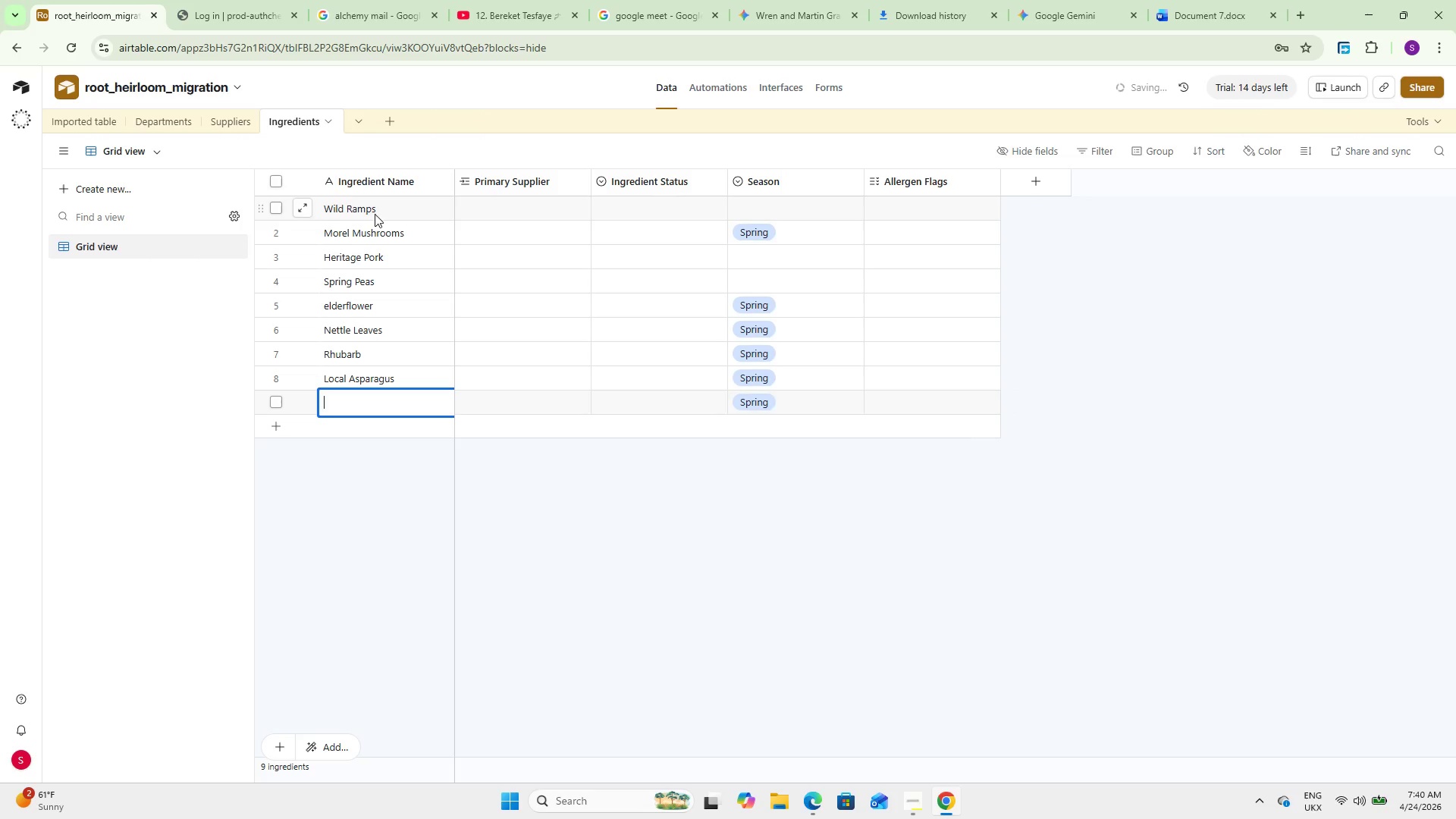 
type(Fiddlehead Ferns)
 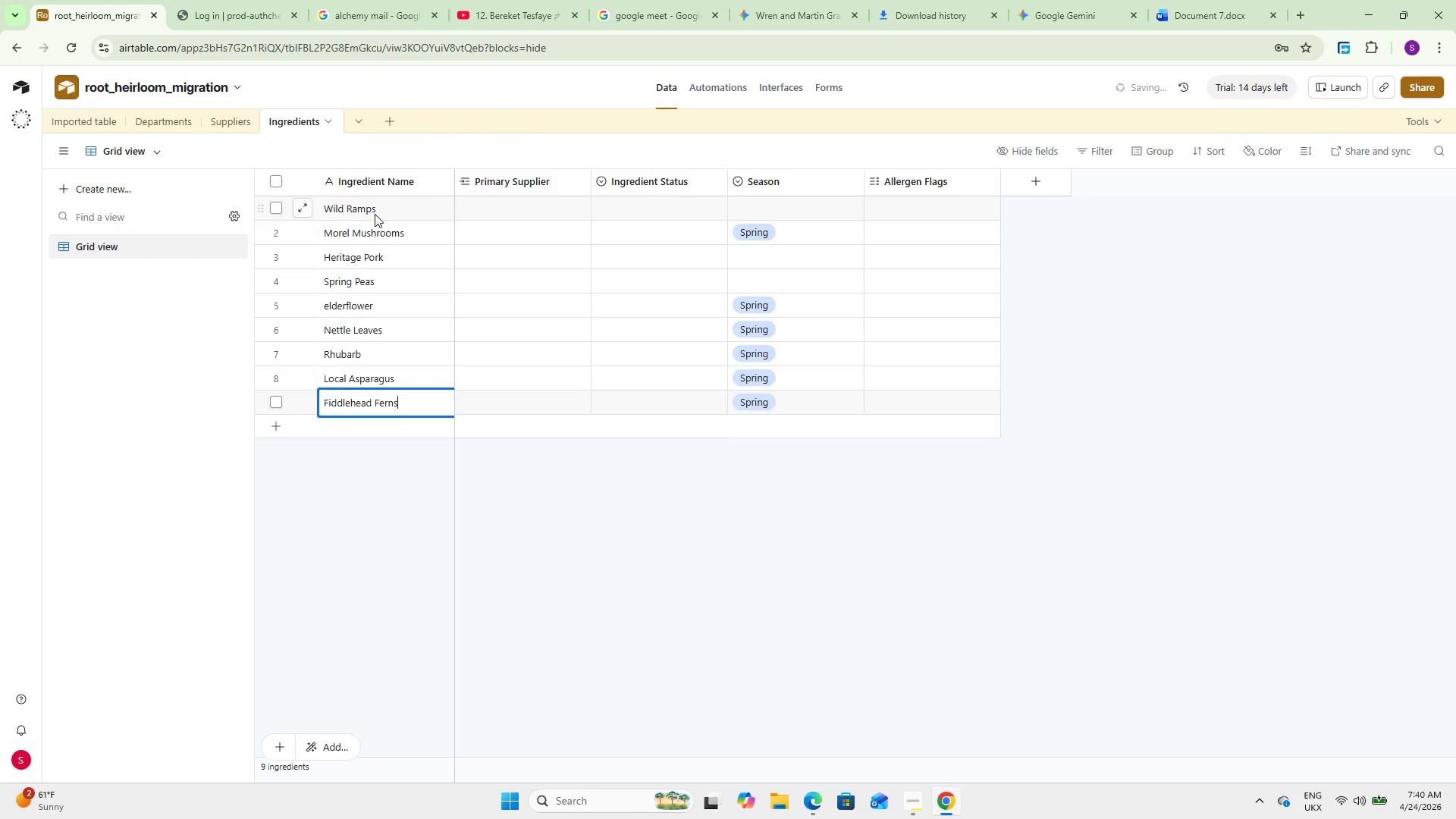 
key(Shift+Enter)
 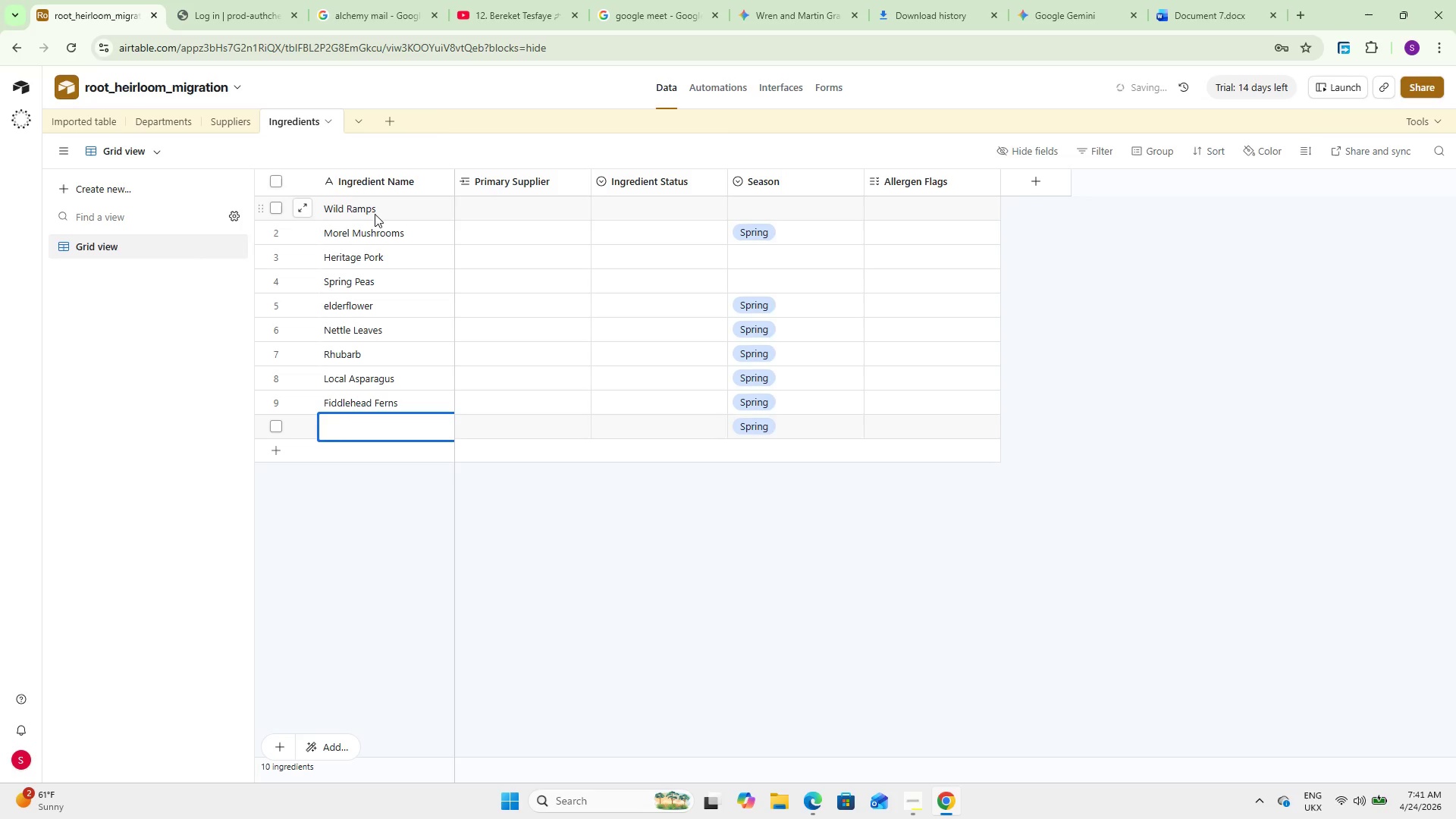 
type(Grass-fed Butter)
 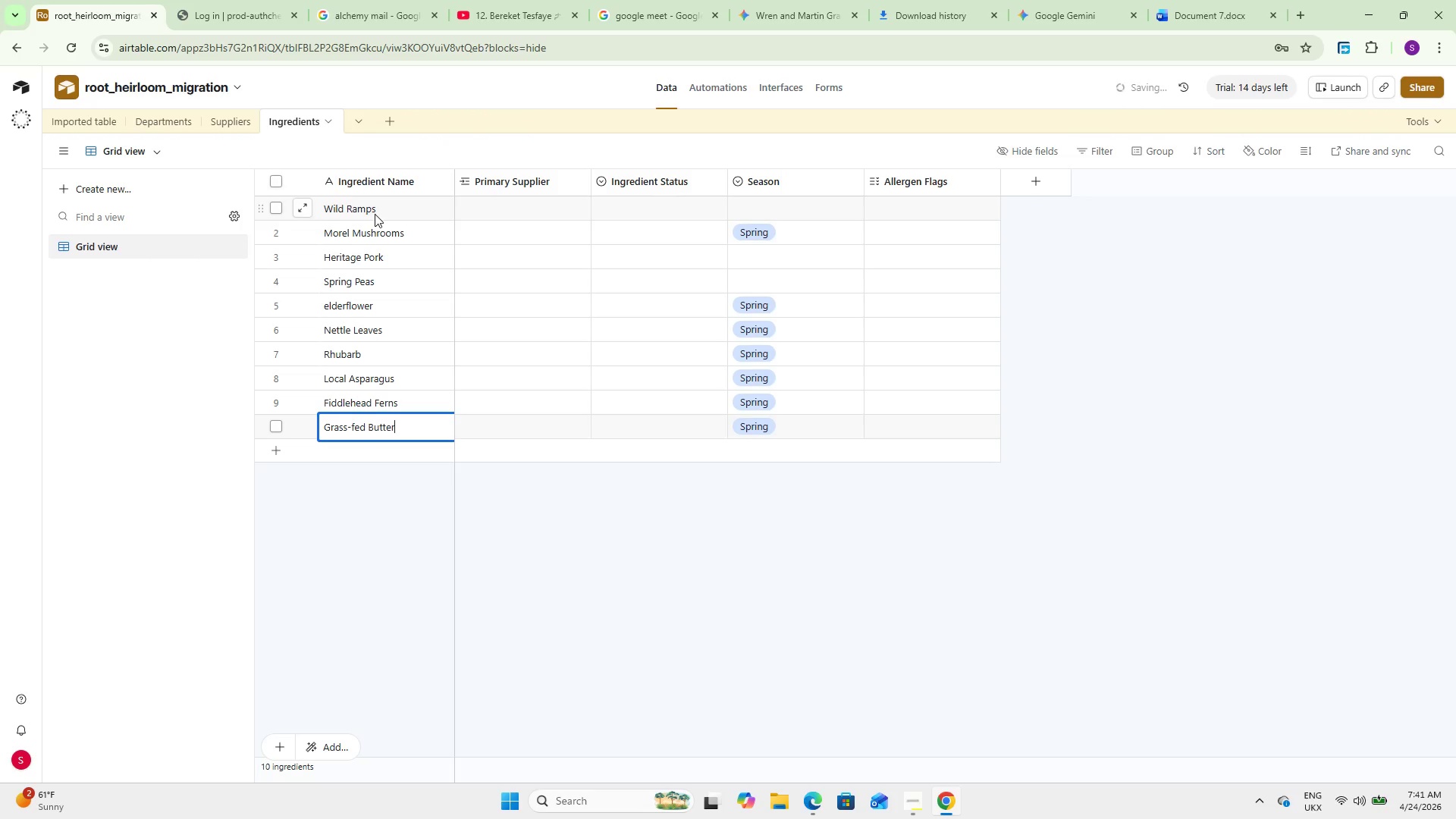 
key(Shift+Enter)
 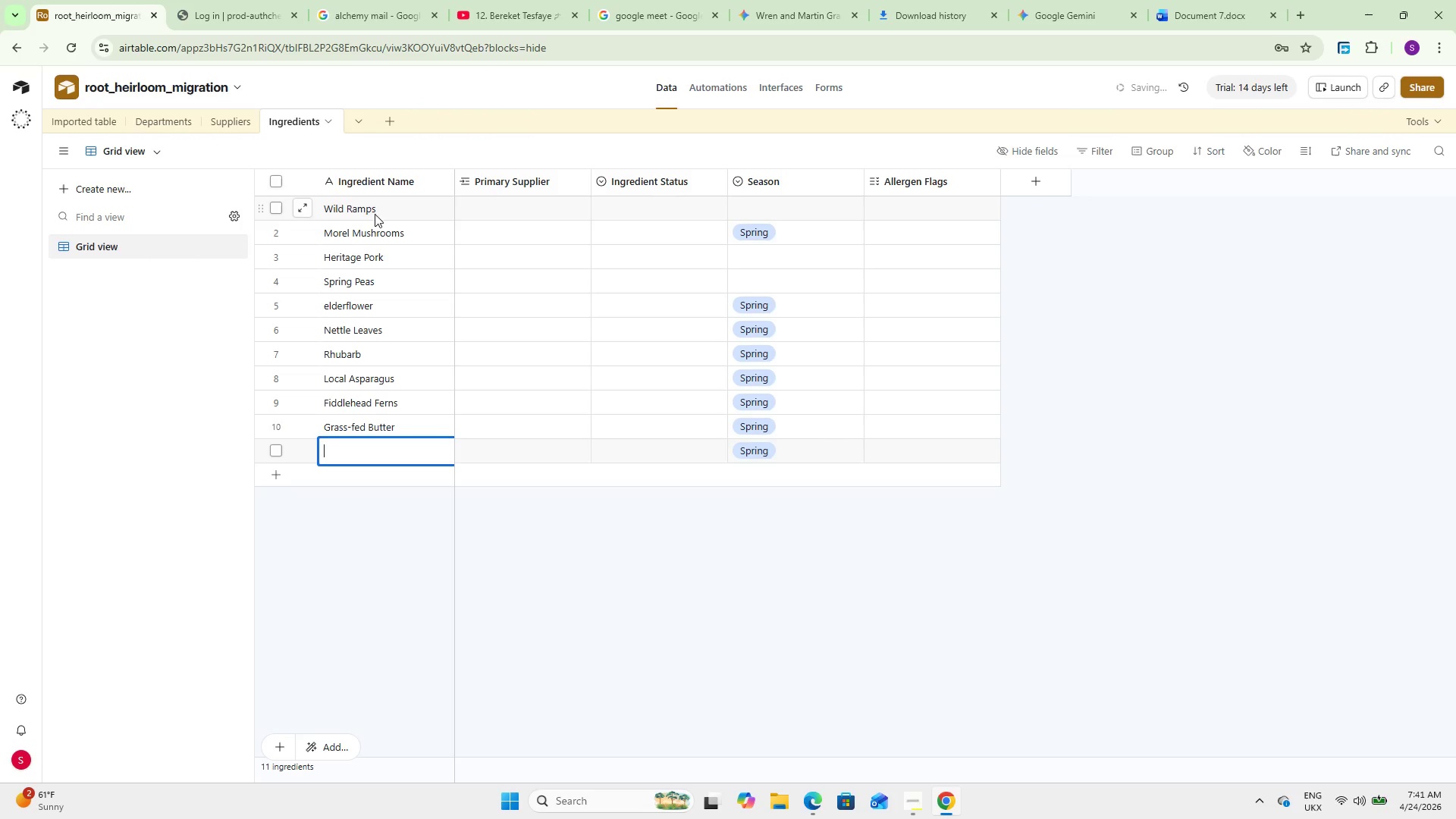 
type(Wild Strawberries)
key(Backspace)
key(Backspace)
key(Backspace)
type(ies)
 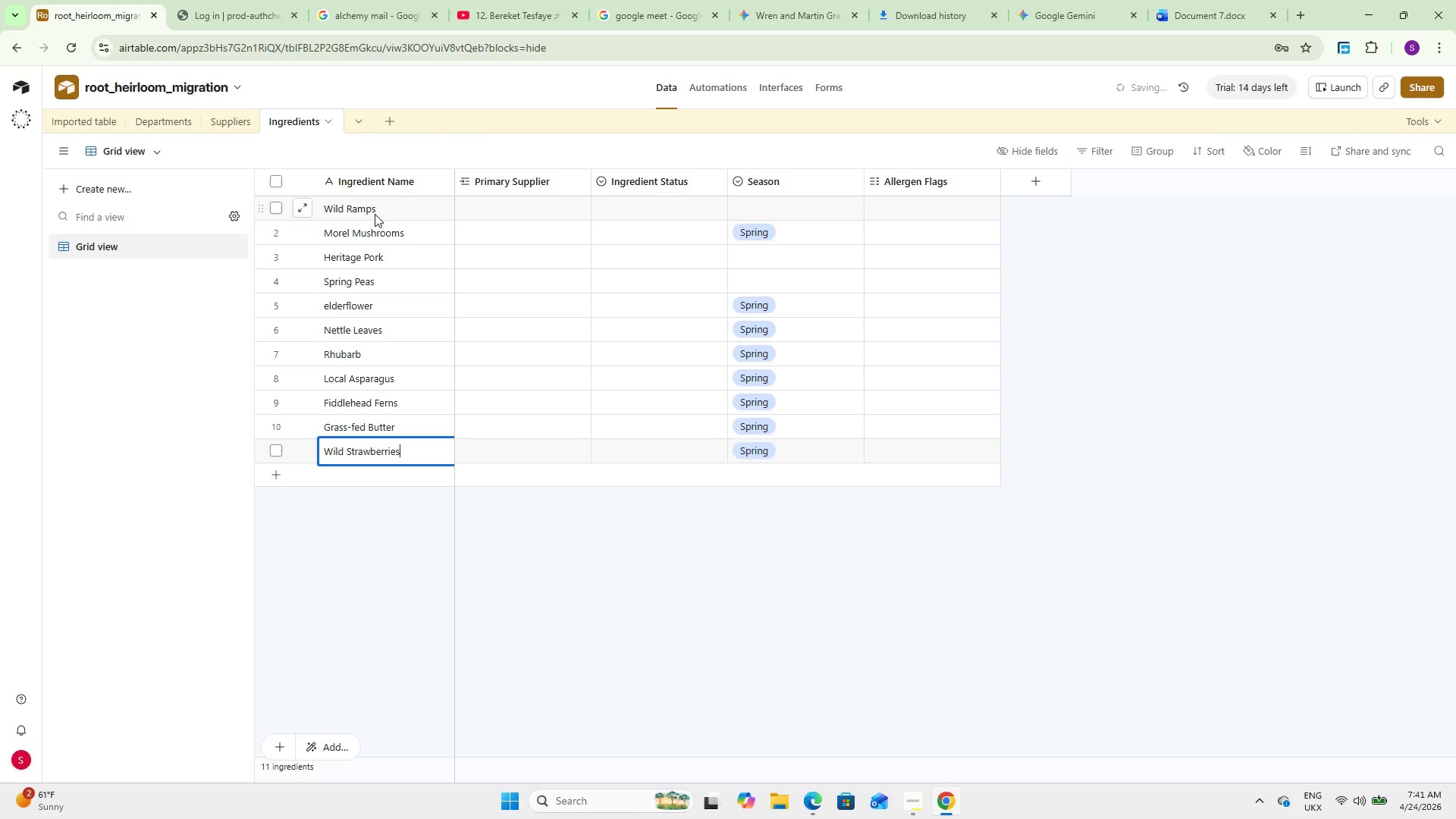 
key(Shift+Enter)
 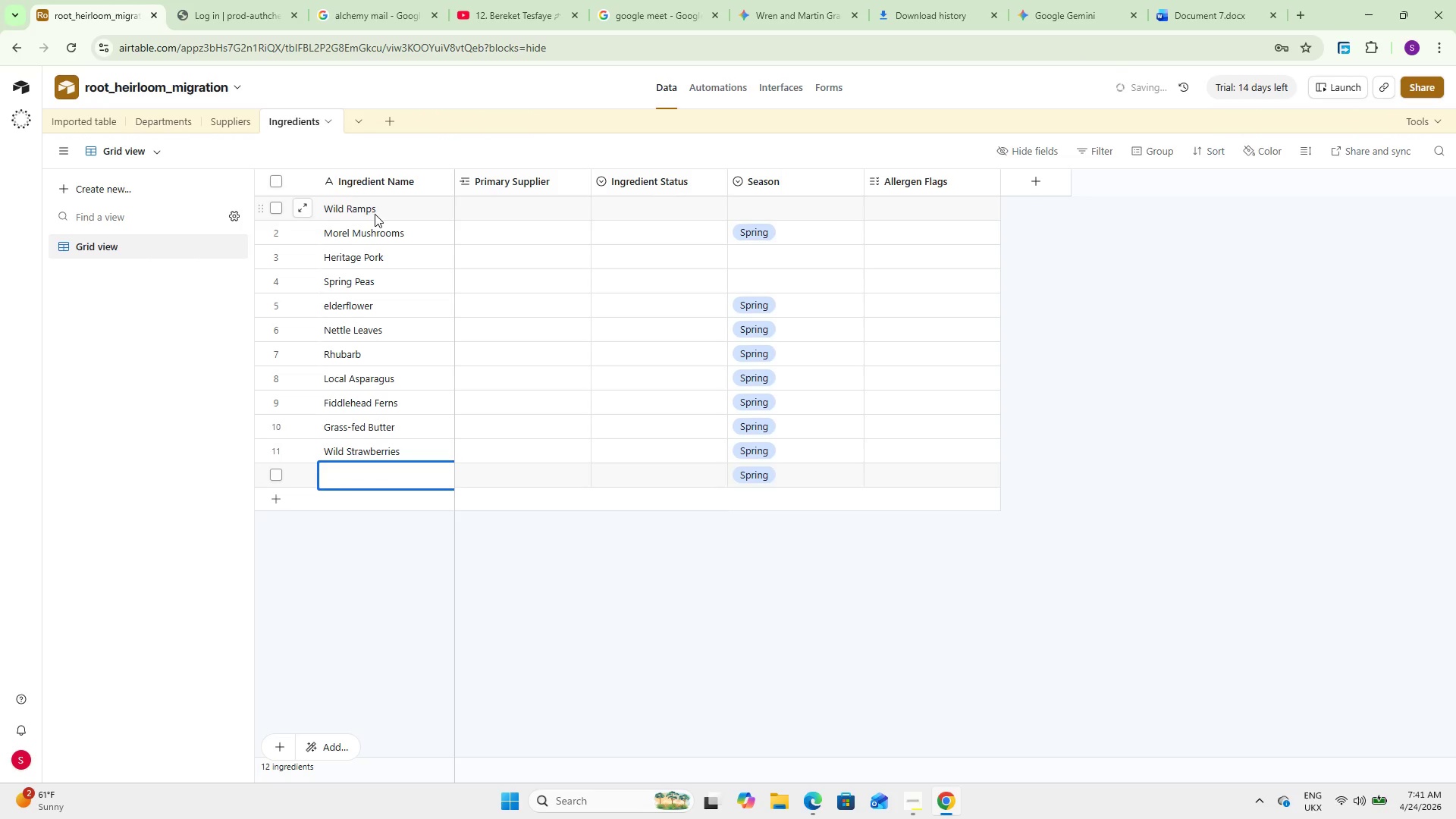 
type(Farm Fresh Eggs)
 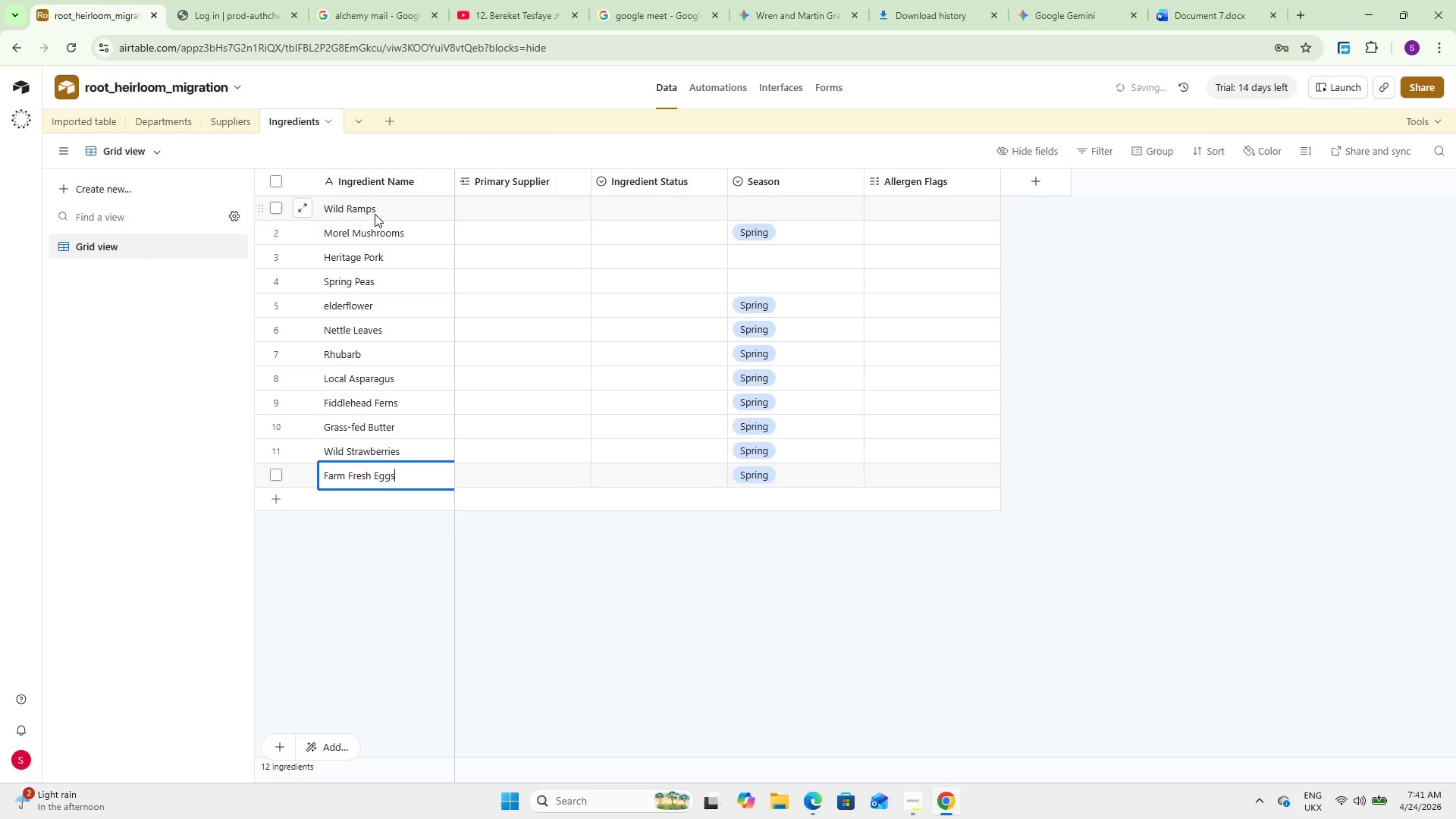 
key(Enter)
 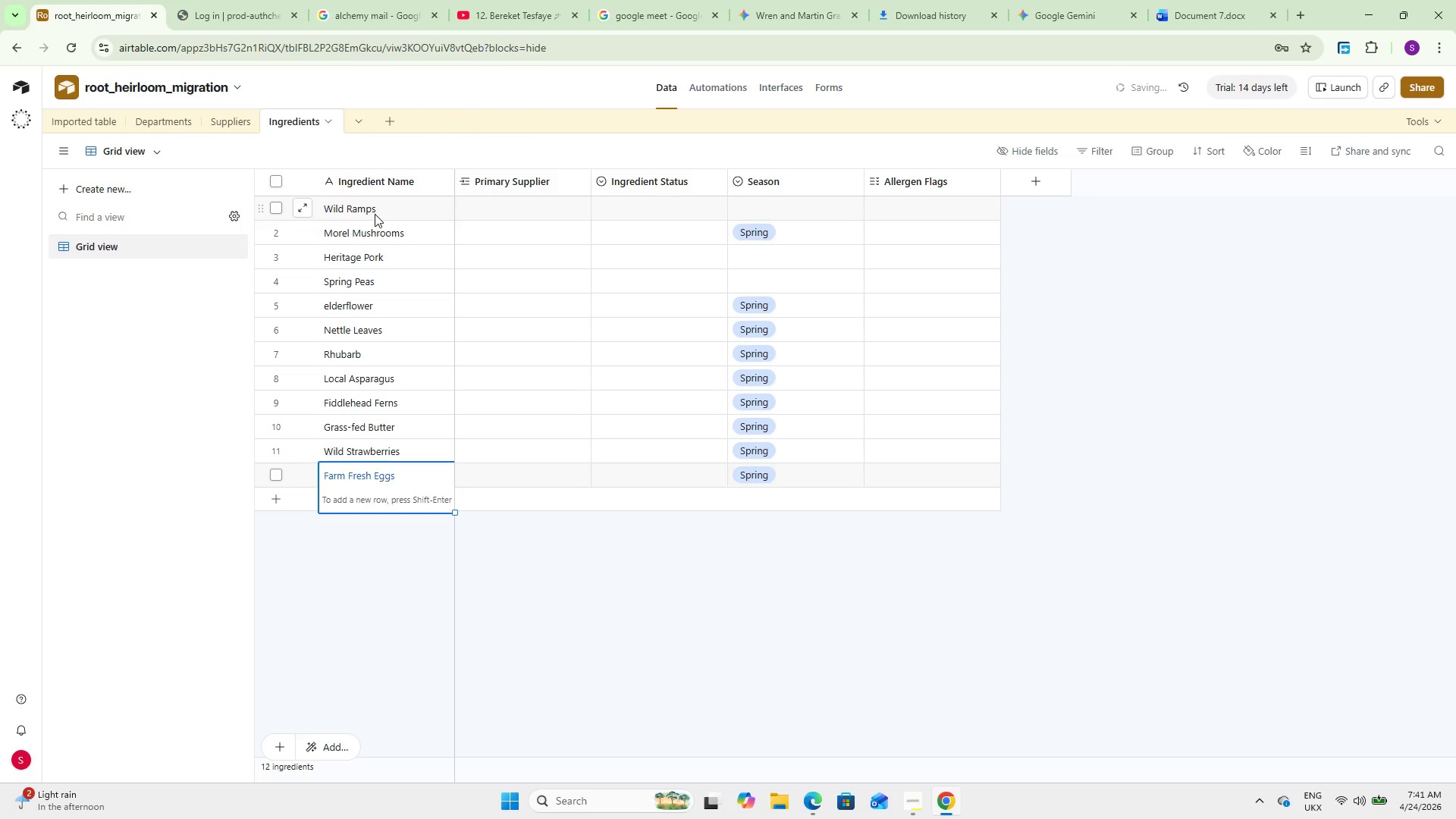 
type(Stone Ground Mill)
 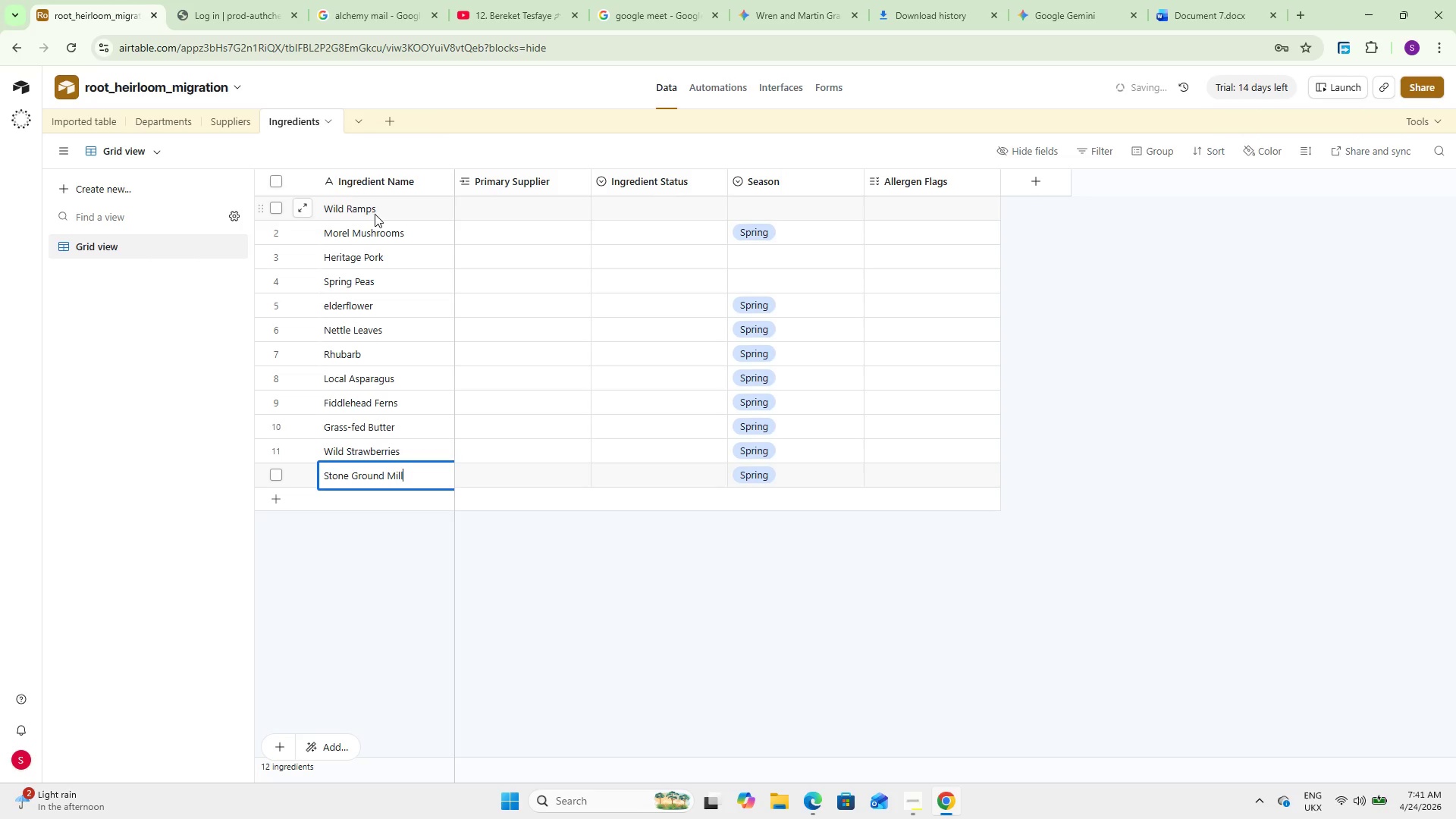 
key(Shift+Enter)
 